 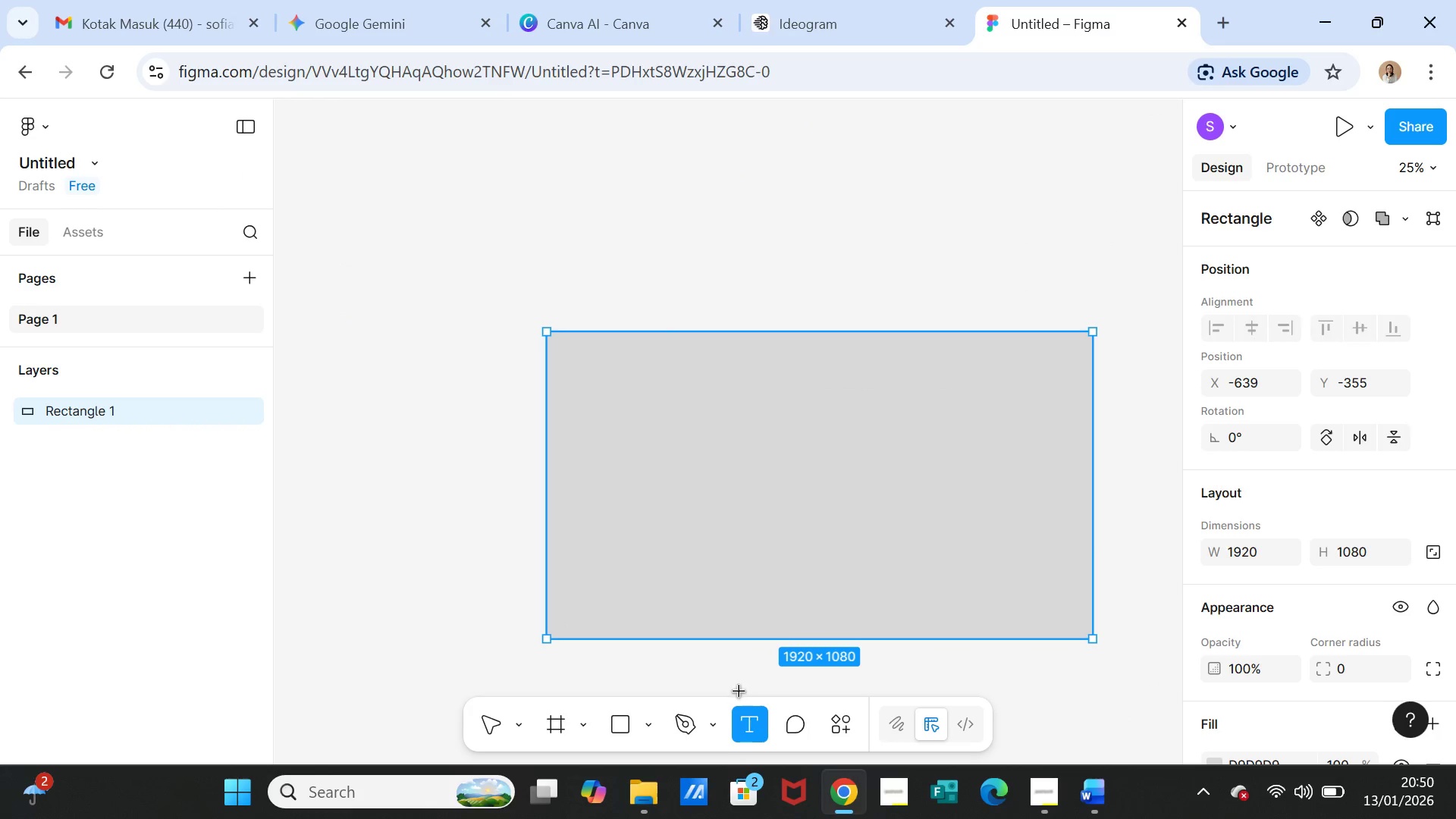 
left_click_drag(start_coordinate=[648, 361], to_coordinate=[749, 409])
 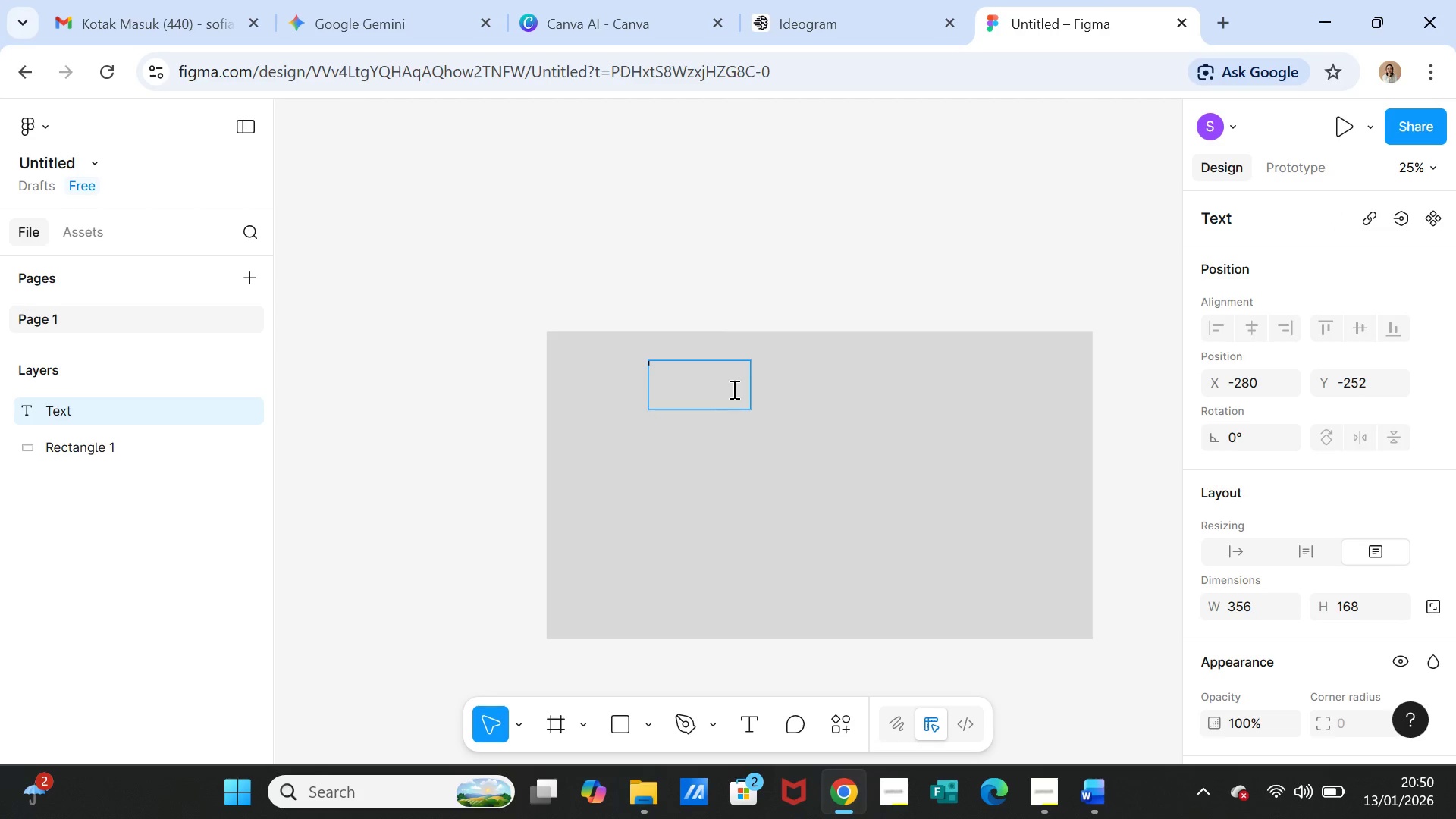 
left_click([733, 389])
 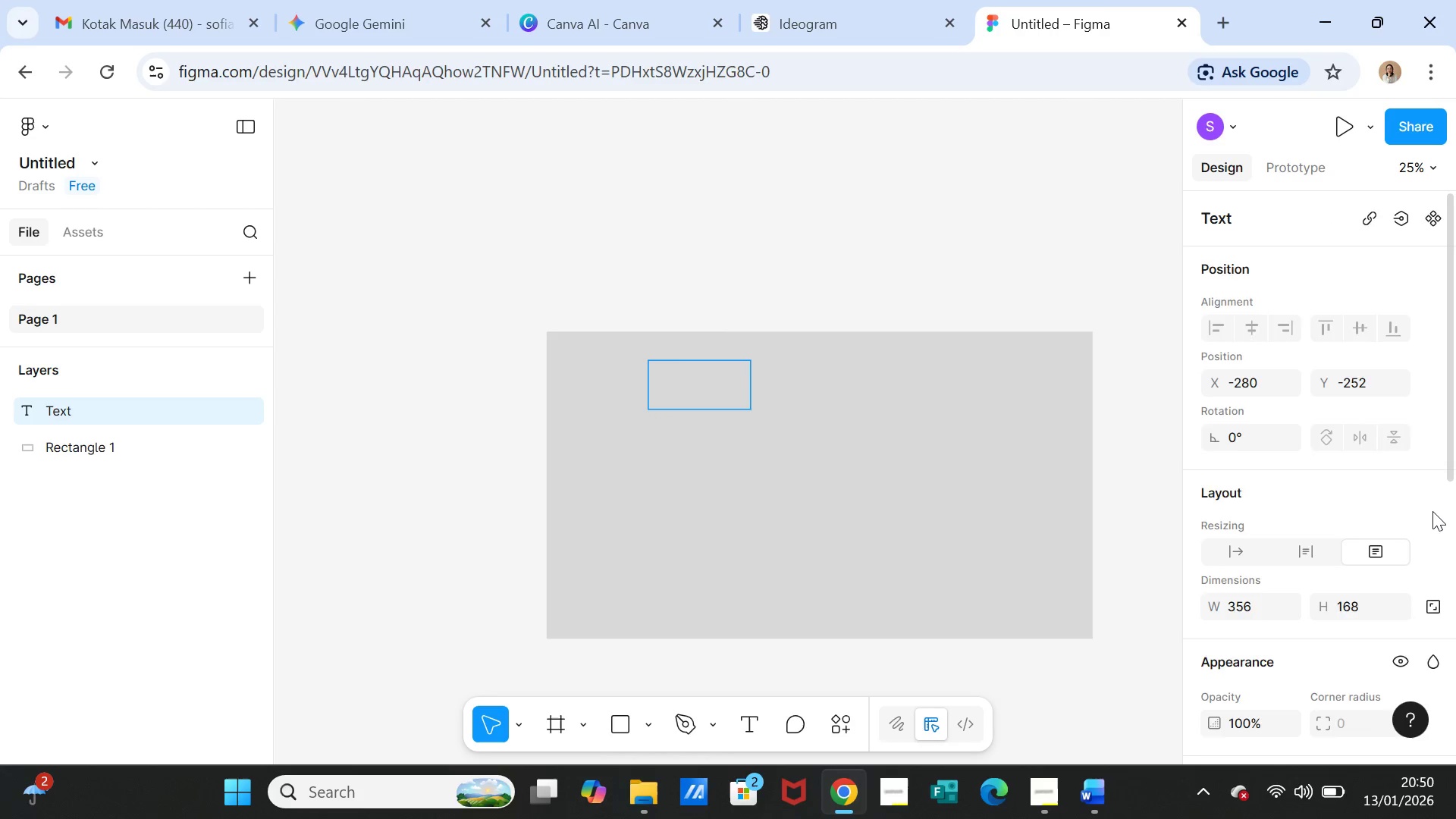 
scroll: coordinate [1430, 519], scroll_direction: down, amount: 4.0
 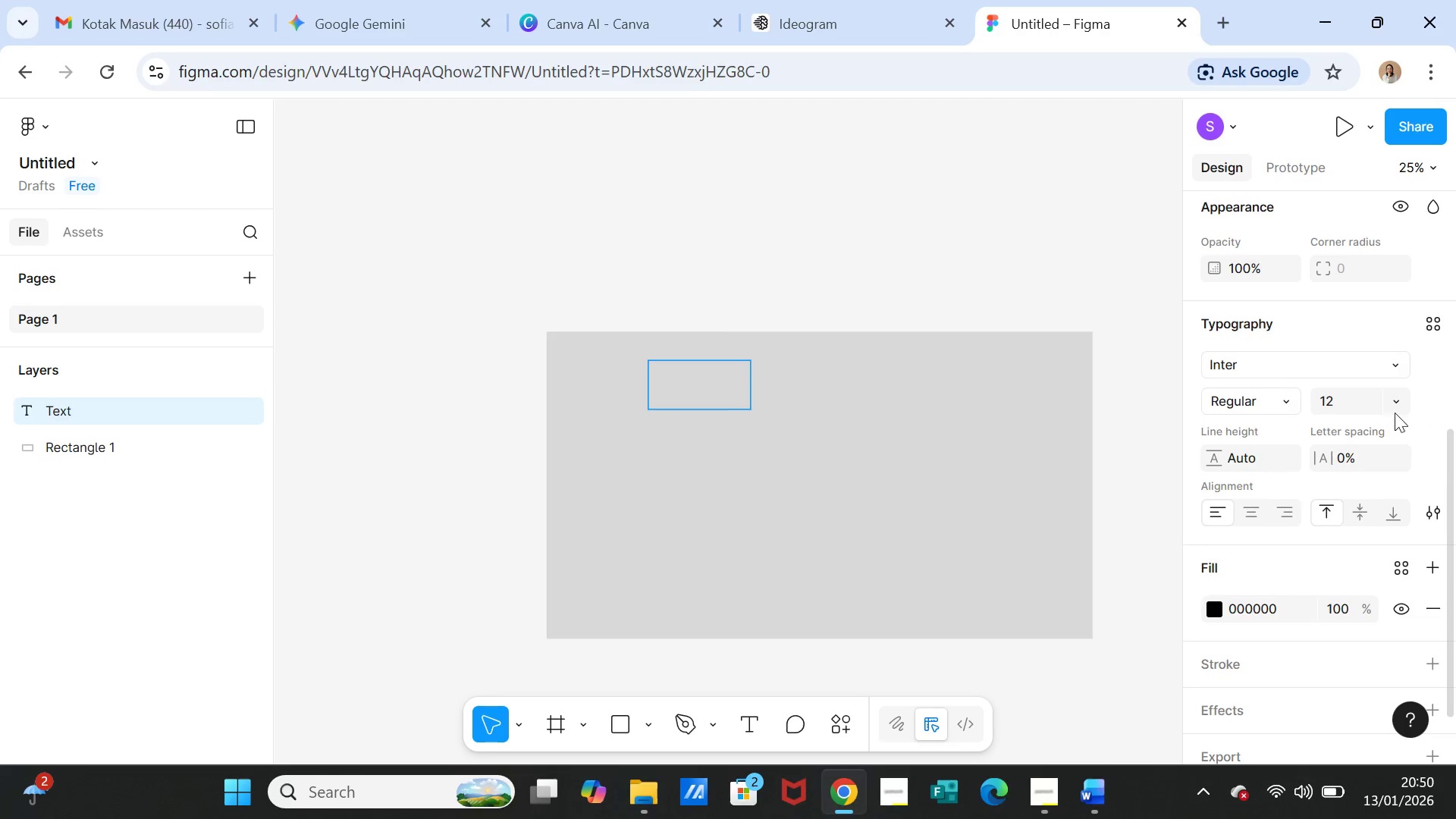 
left_click([1393, 404])
 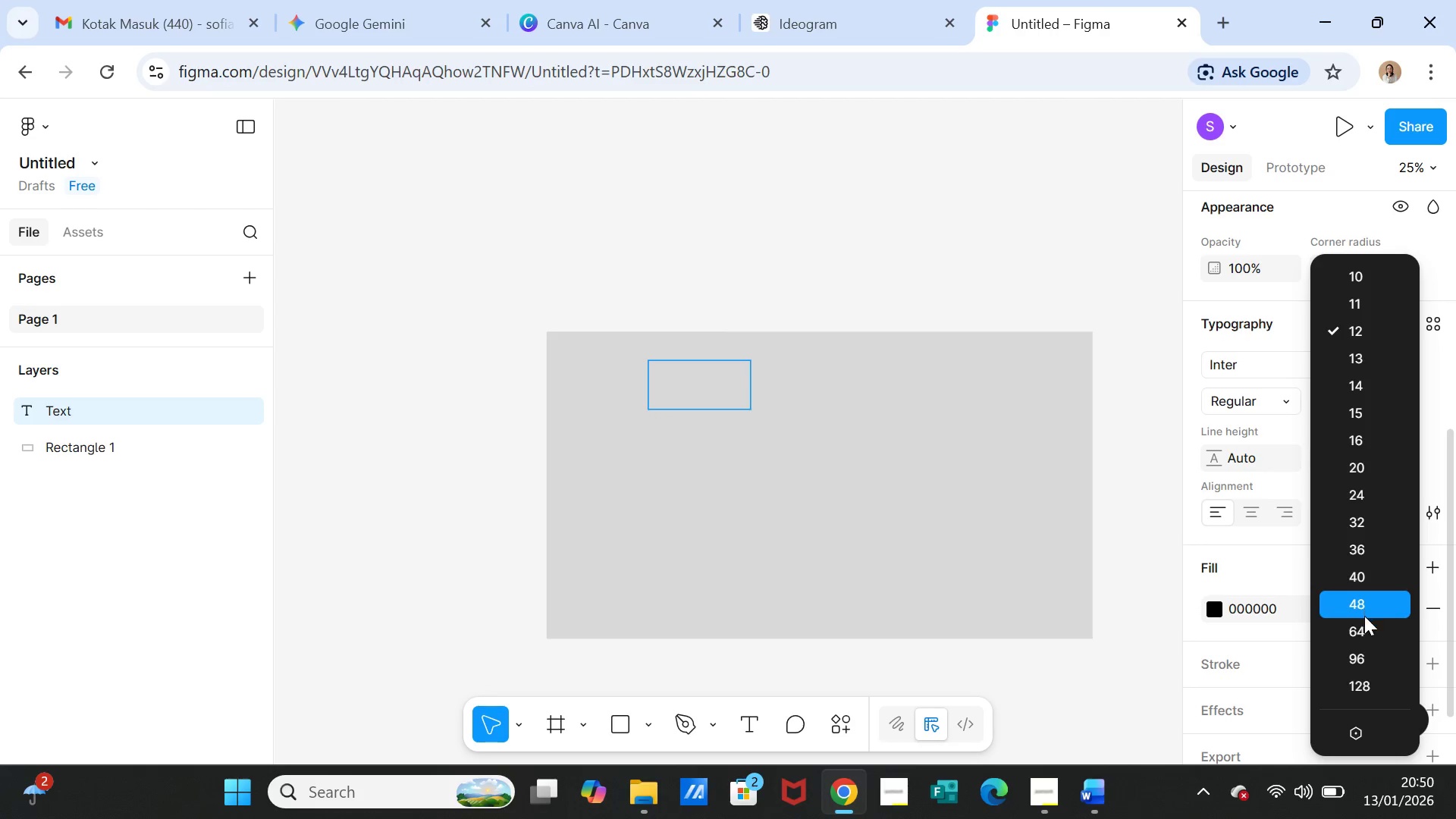 
left_click([1364, 629])
 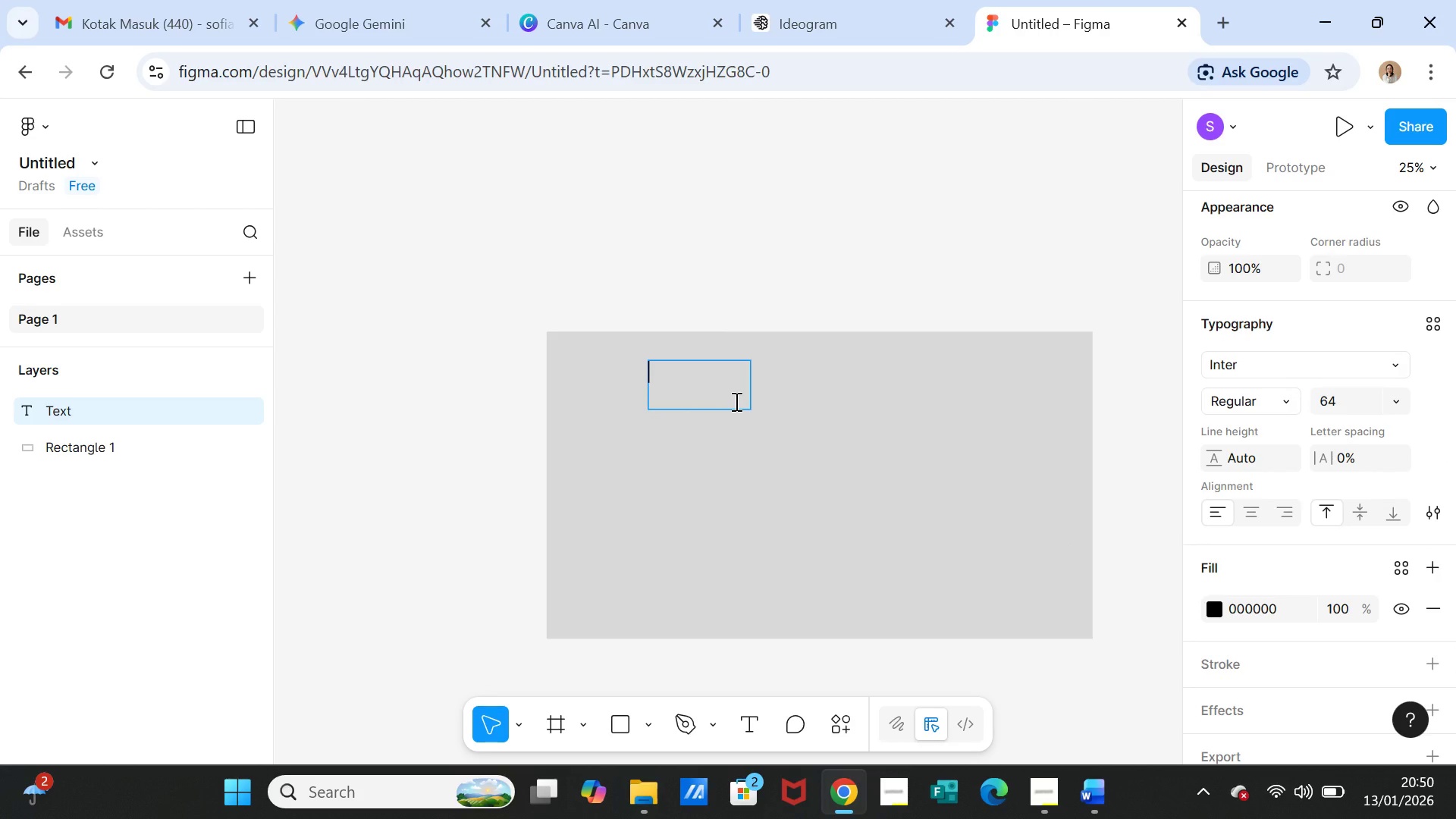 
wait(8.45)
 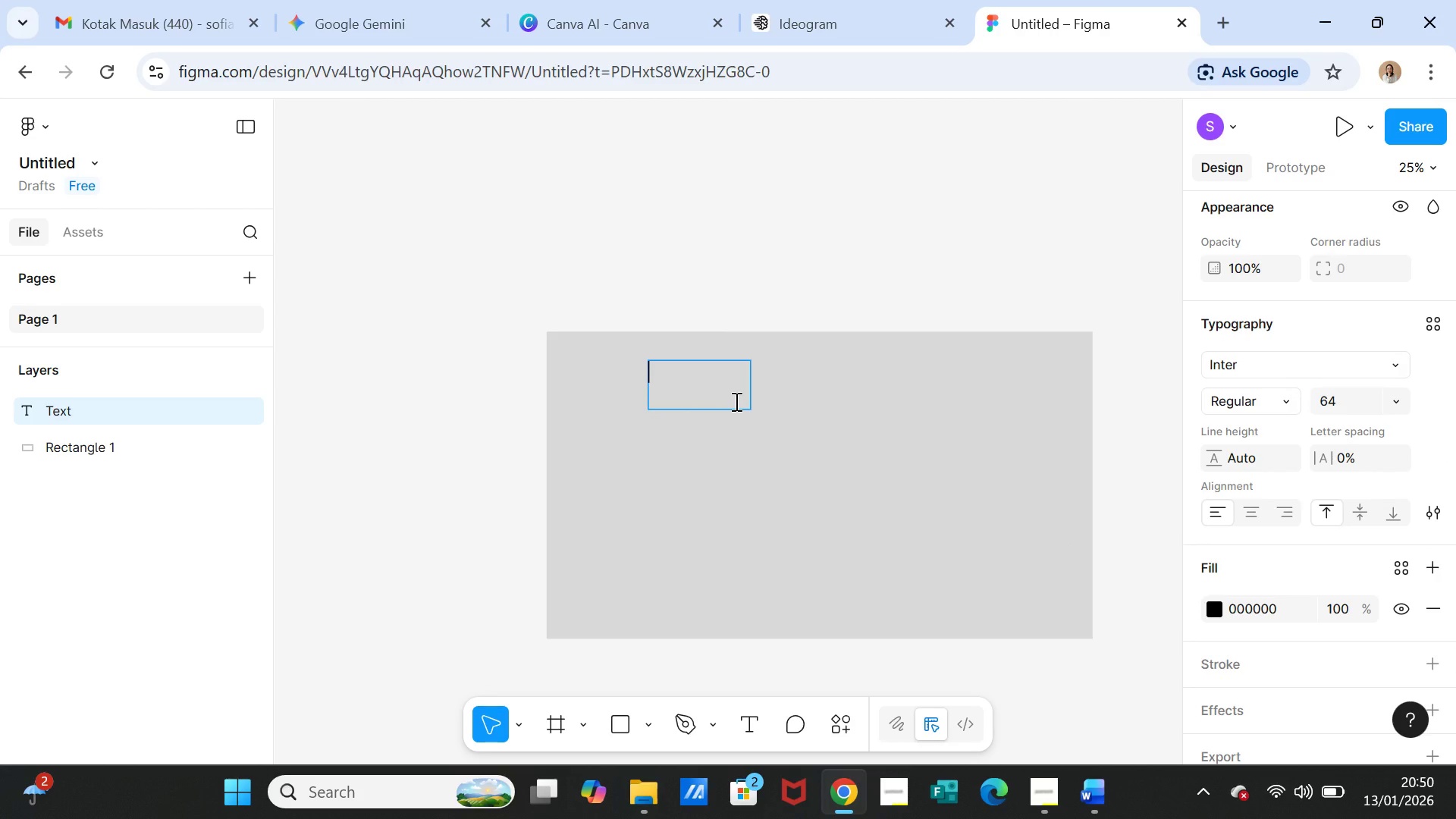 
left_click([1090, 795])
 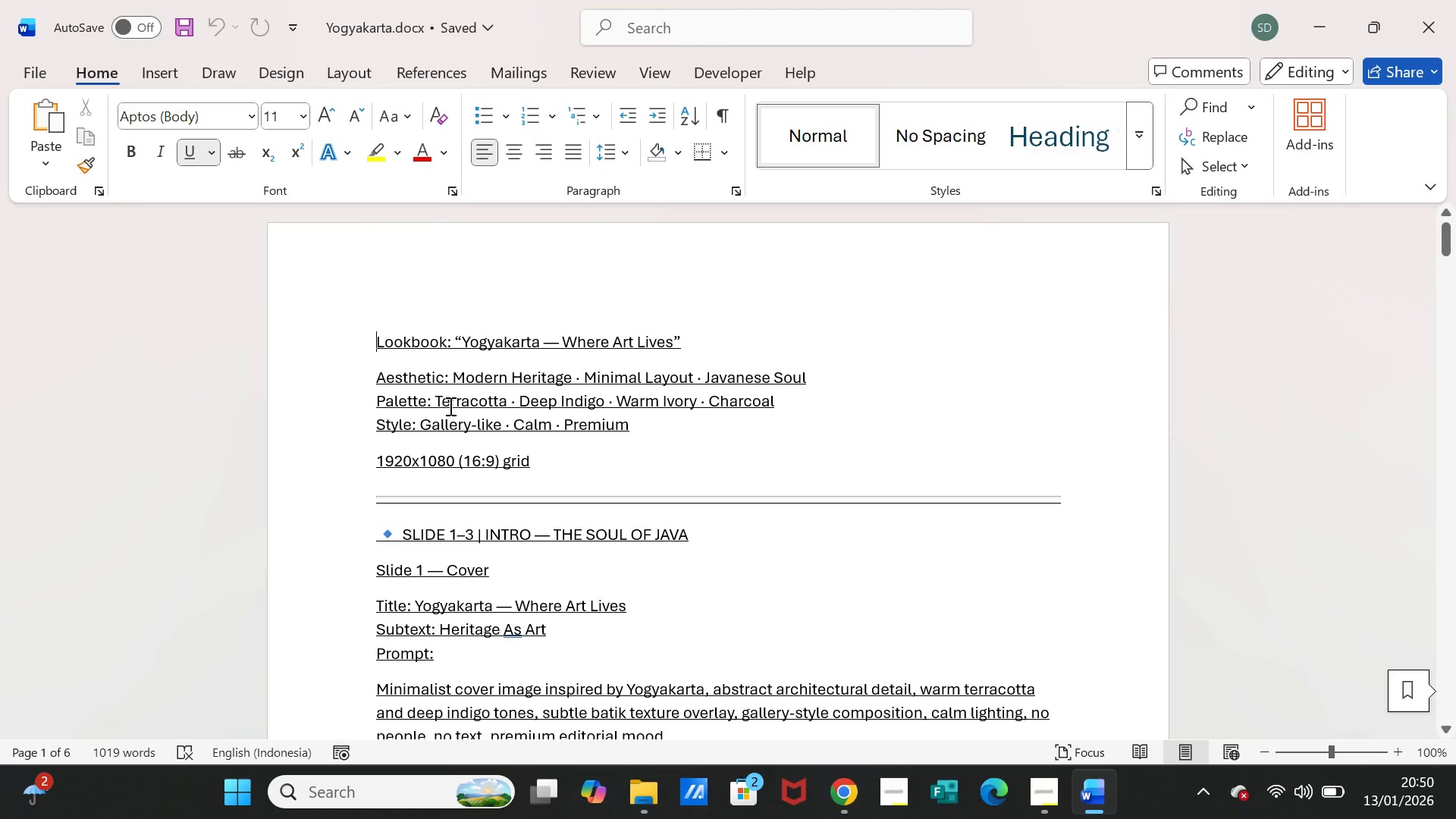 
scroll: coordinate [462, 473], scroll_direction: down, amount: 2.0
 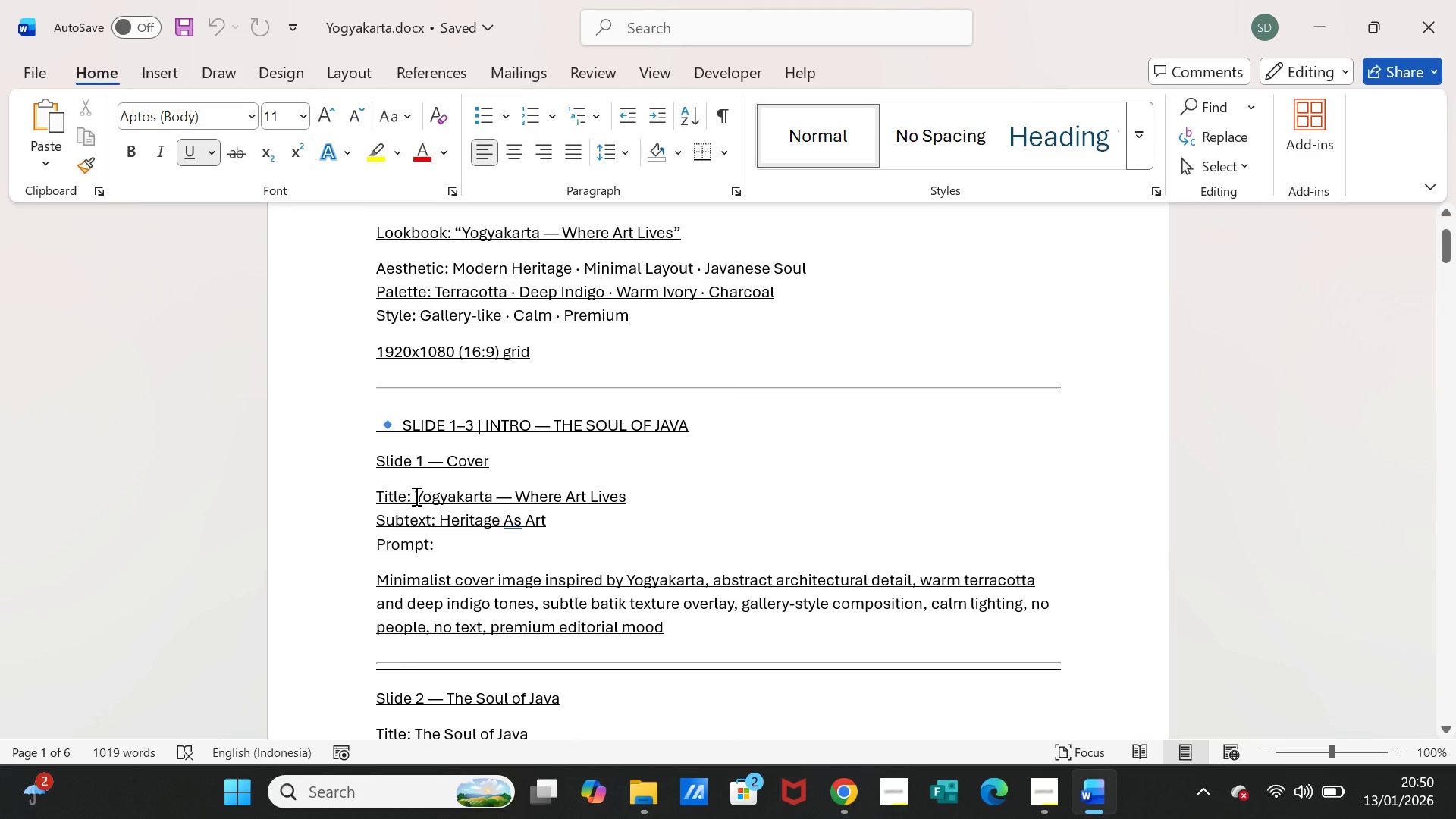 
left_click_drag(start_coordinate=[417, 496], to_coordinate=[613, 493])
 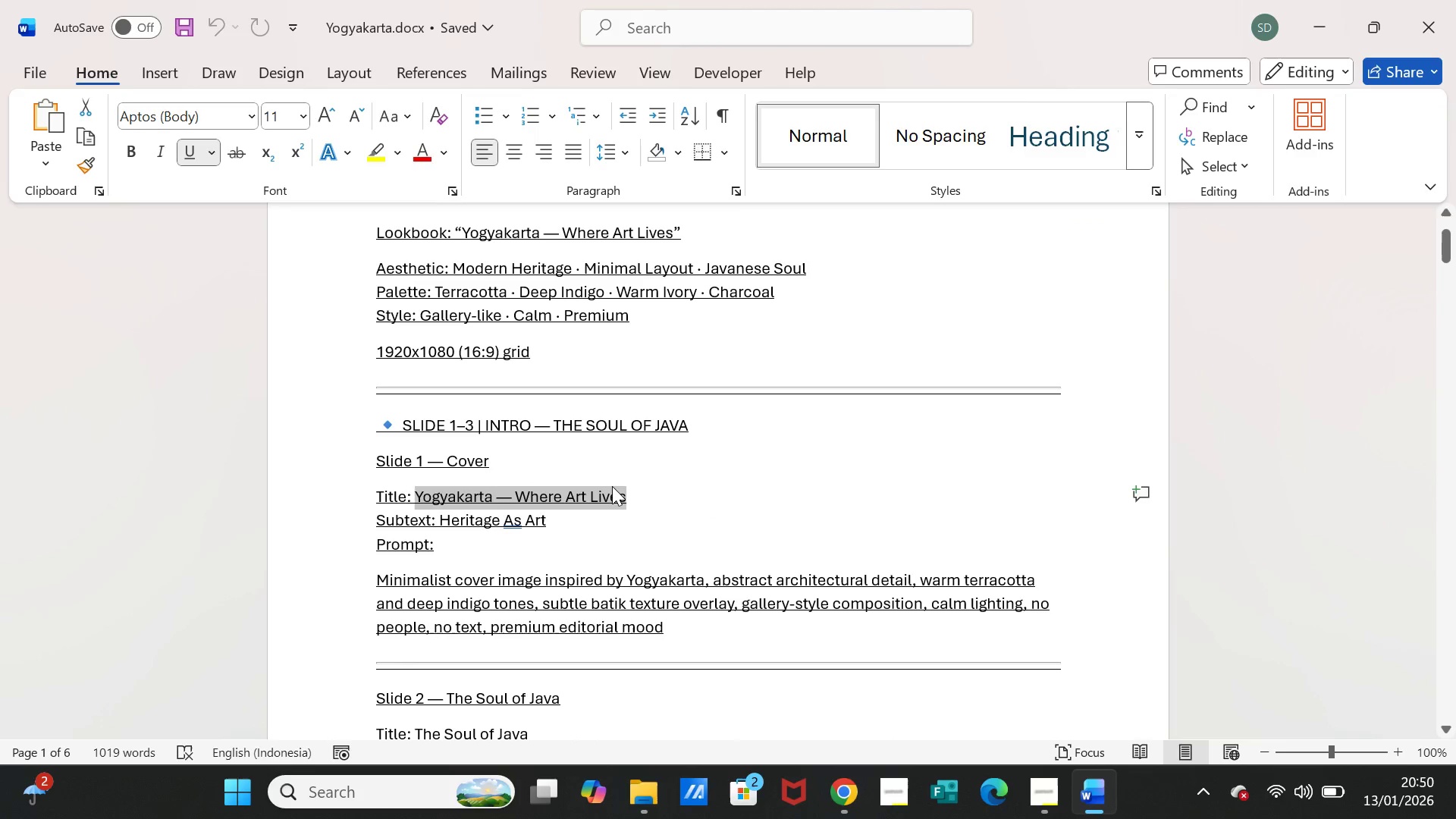 
key(Control+C)
 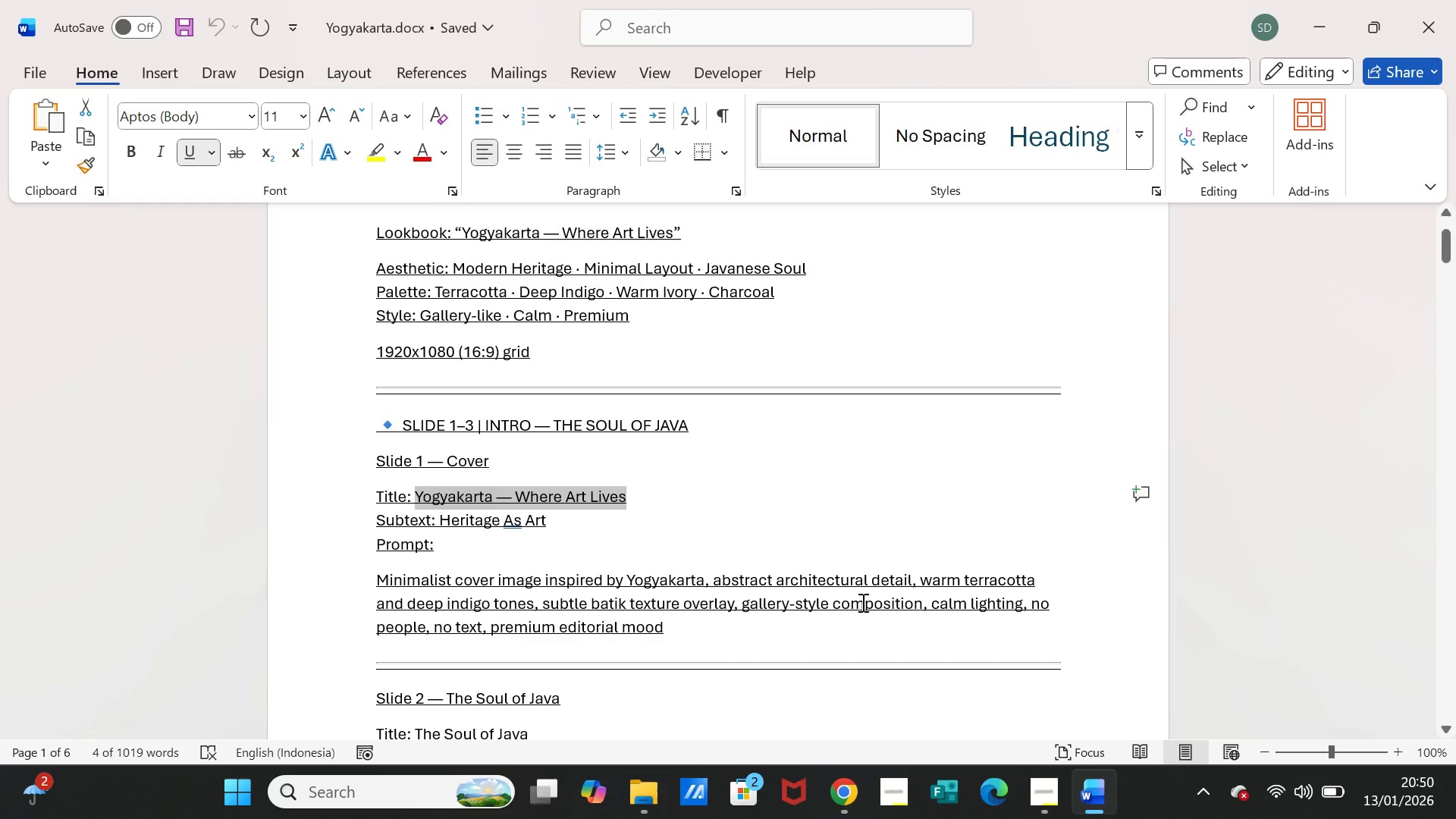 
scroll: coordinate [861, 577], scroll_direction: up, amount: 1.0
 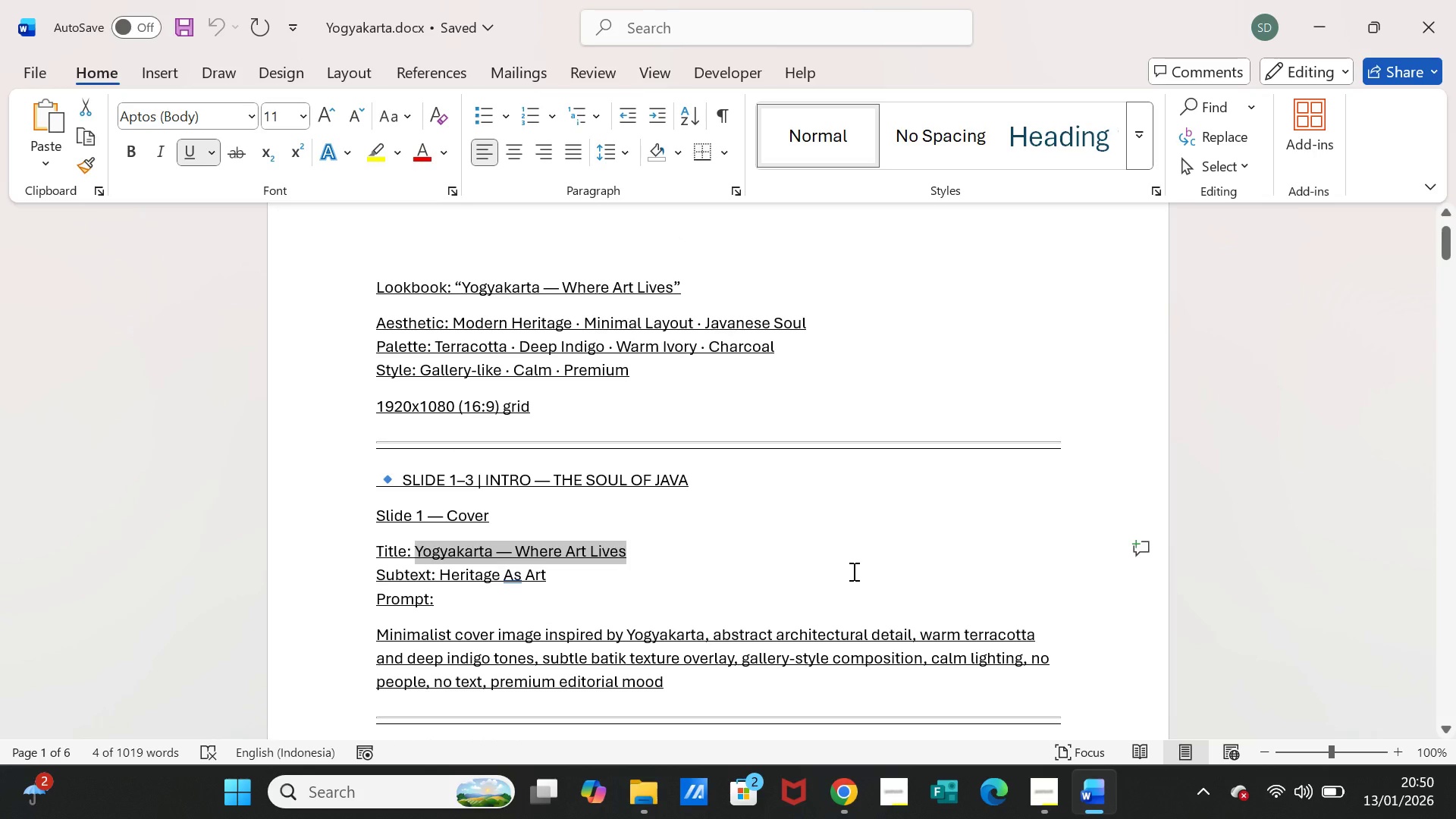 
wait(10.38)
 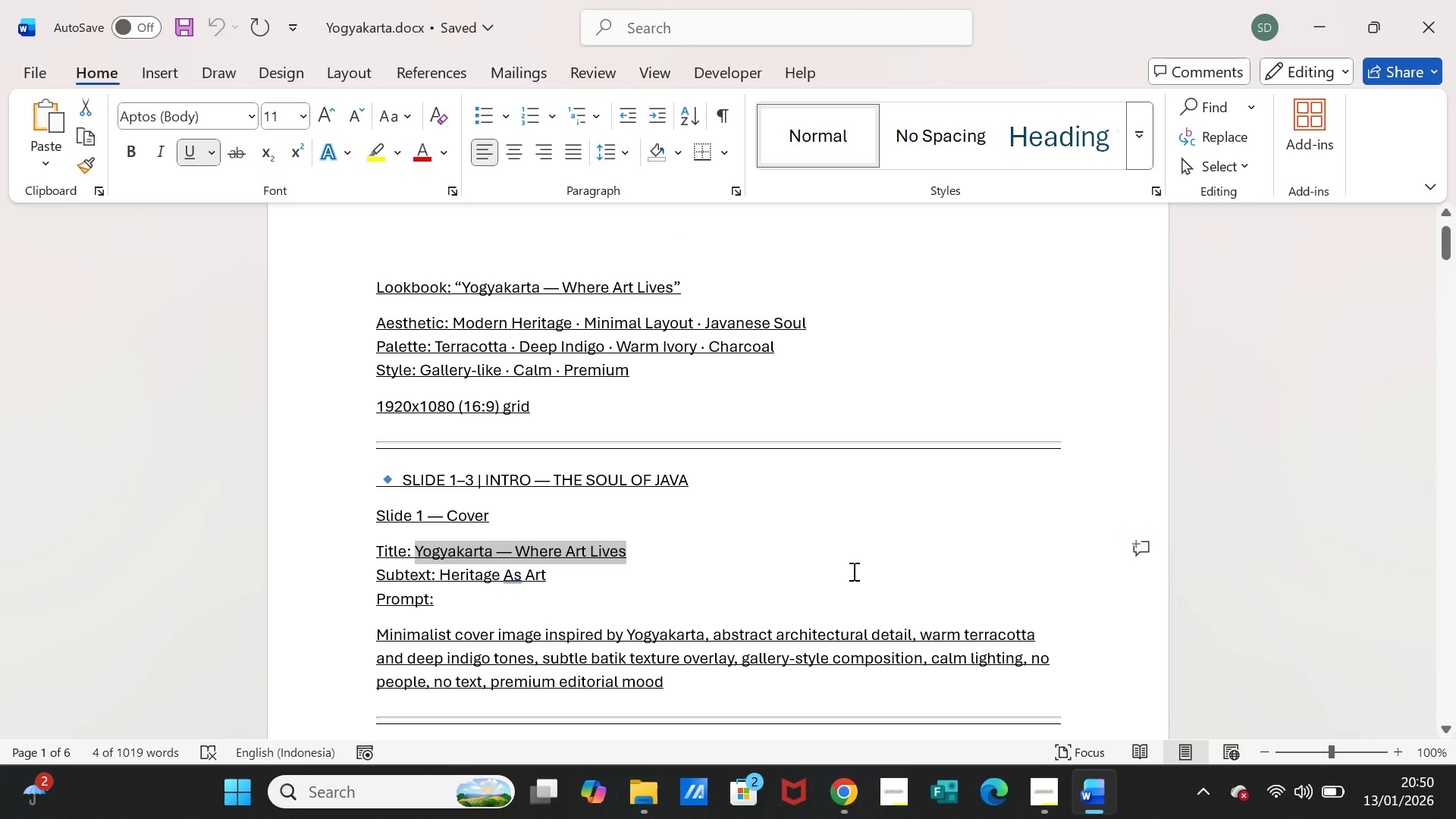 
scroll: coordinate [1022, 559], scroll_direction: down, amount: 15.0
 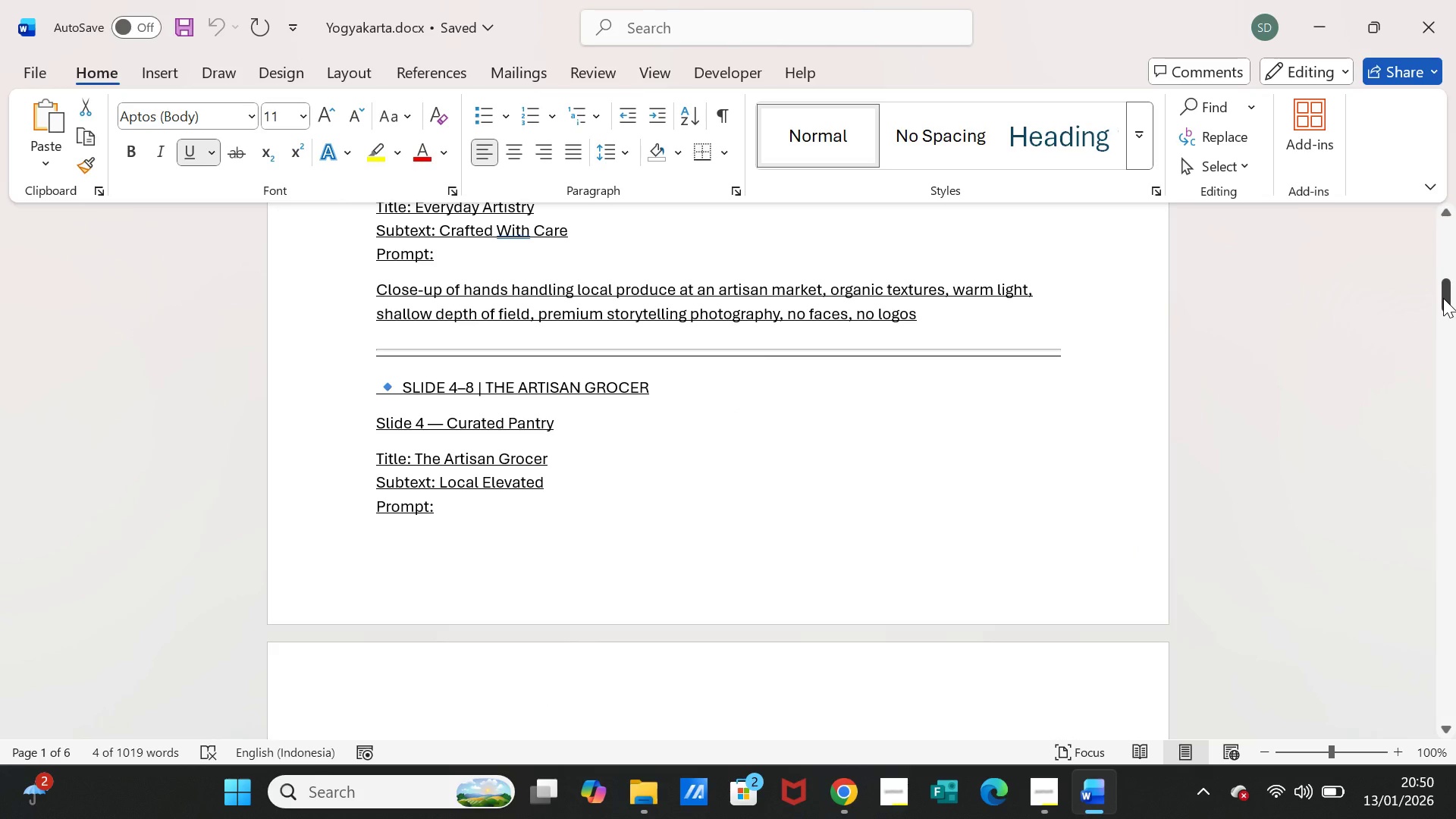 
left_click_drag(start_coordinate=[1443, 298], to_coordinate=[1376, 234])
 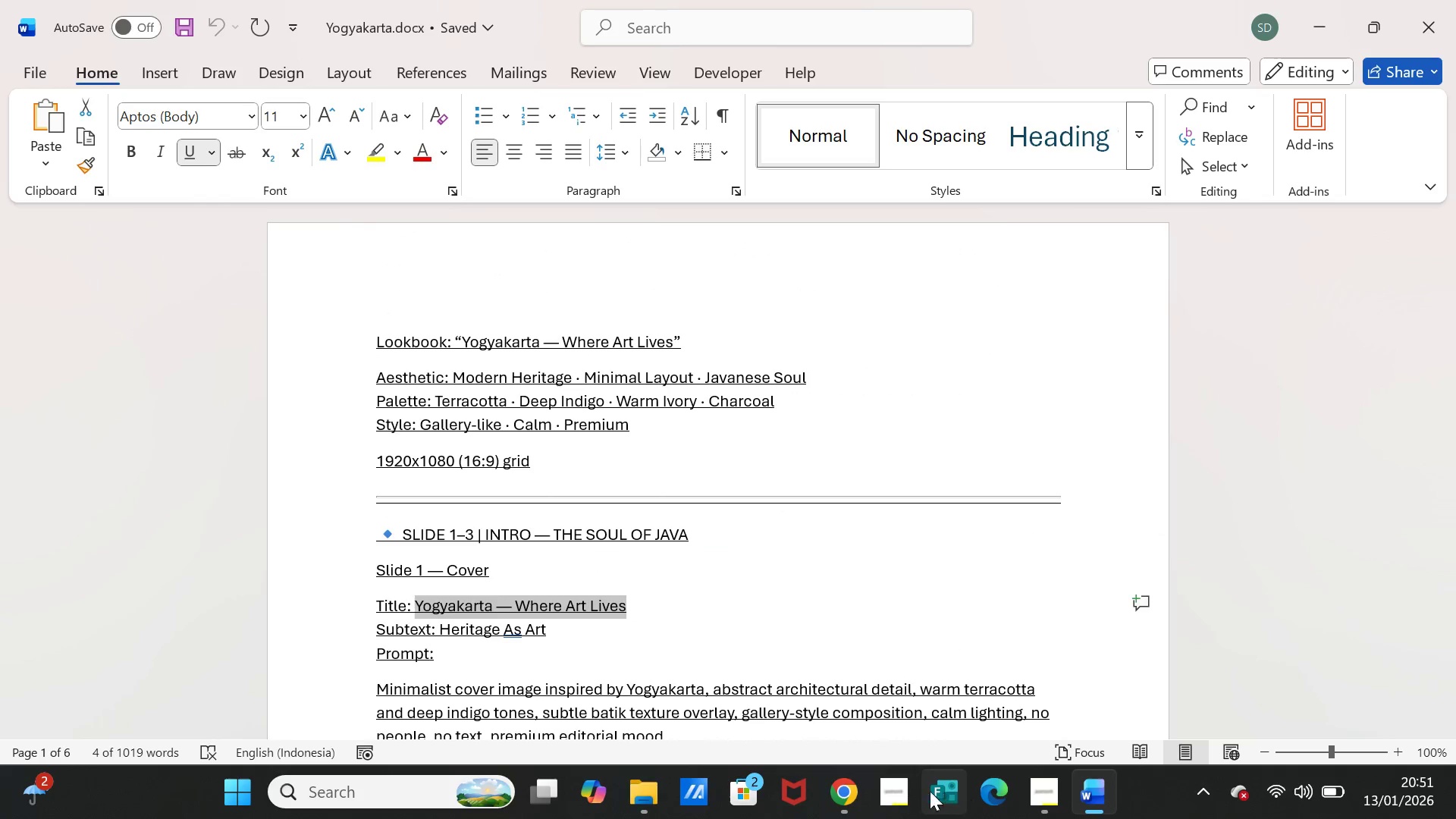 
left_click([834, 788])
 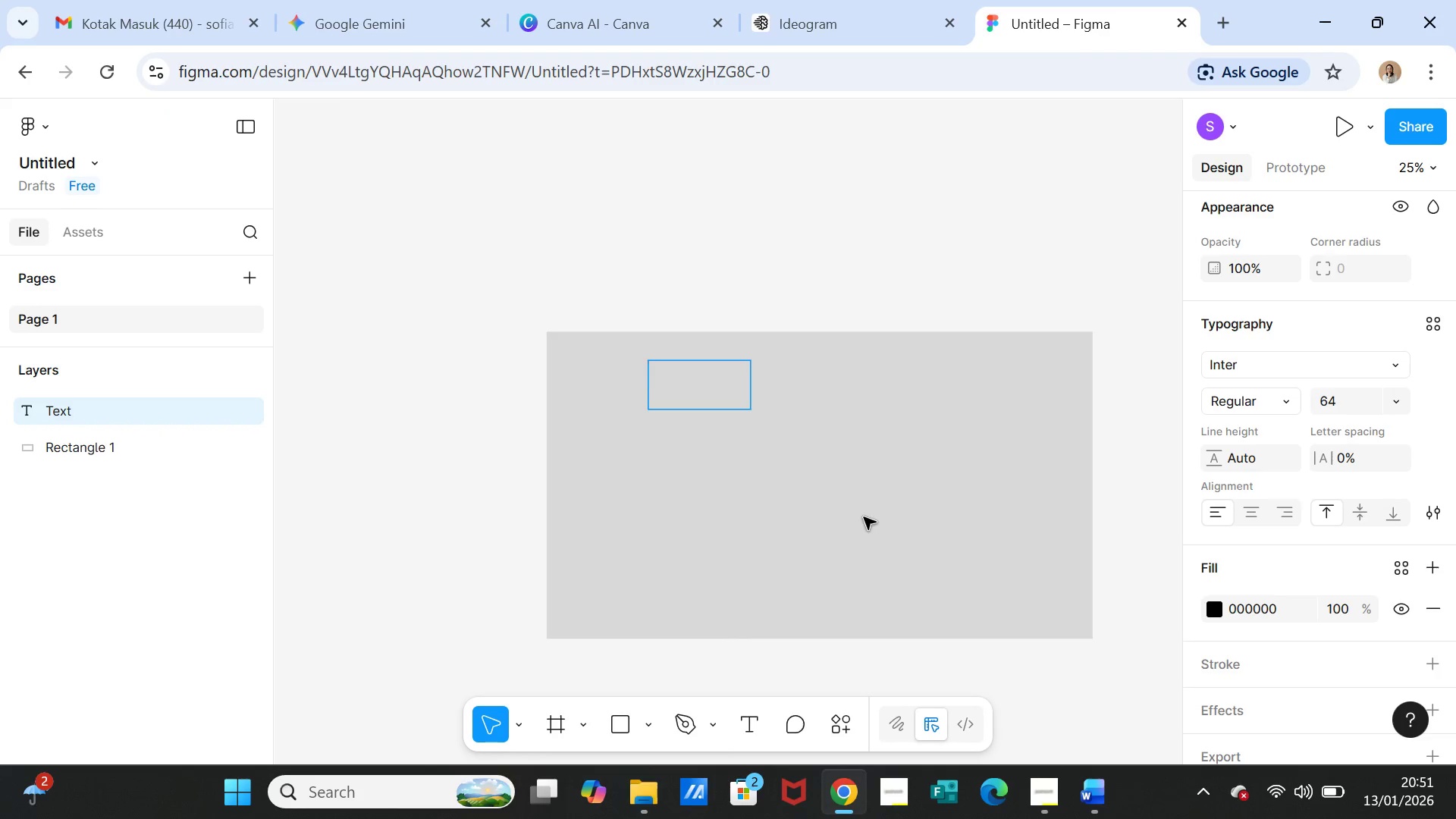 
key(Control+V)
 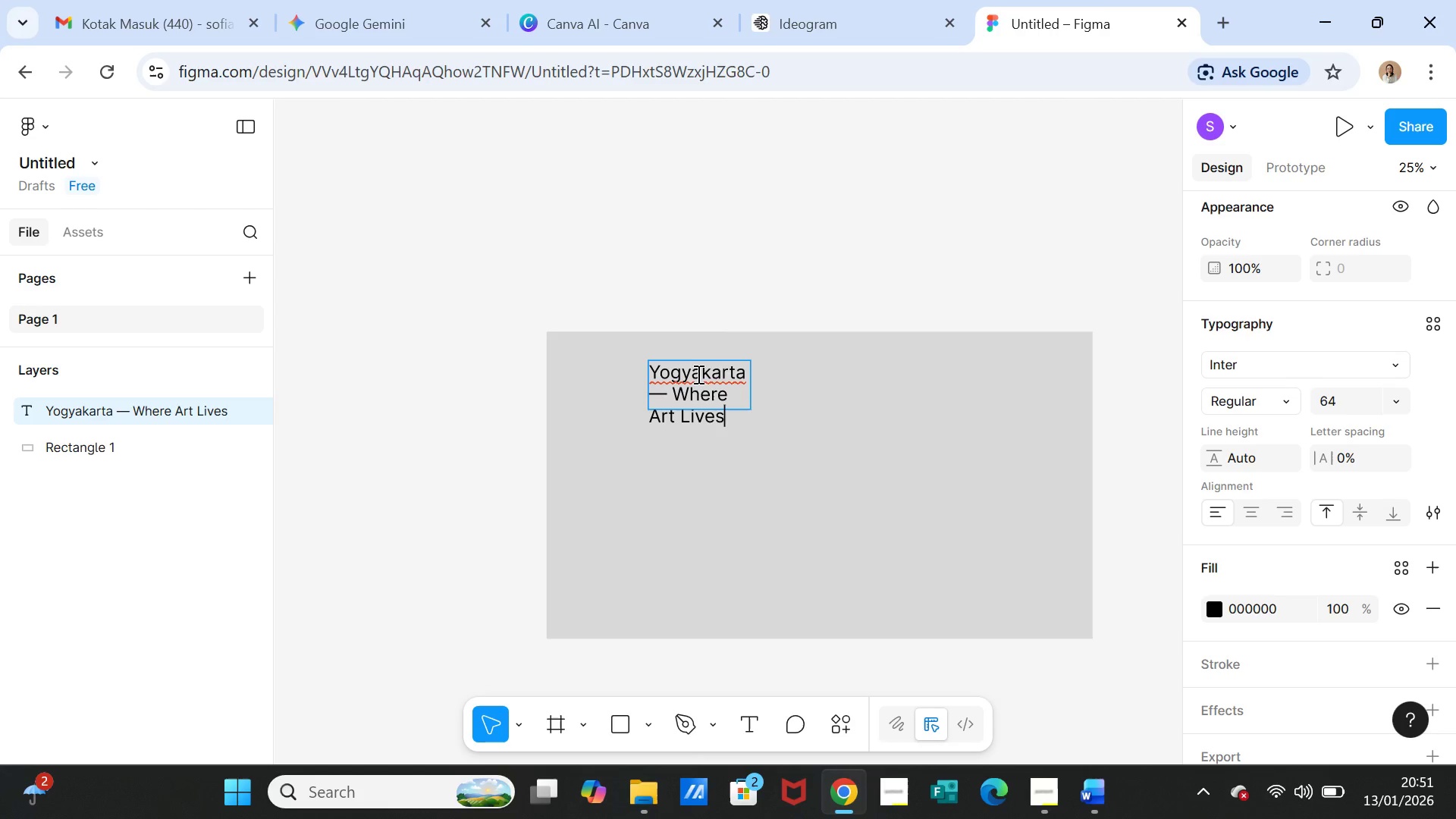 
left_click([795, 416])
 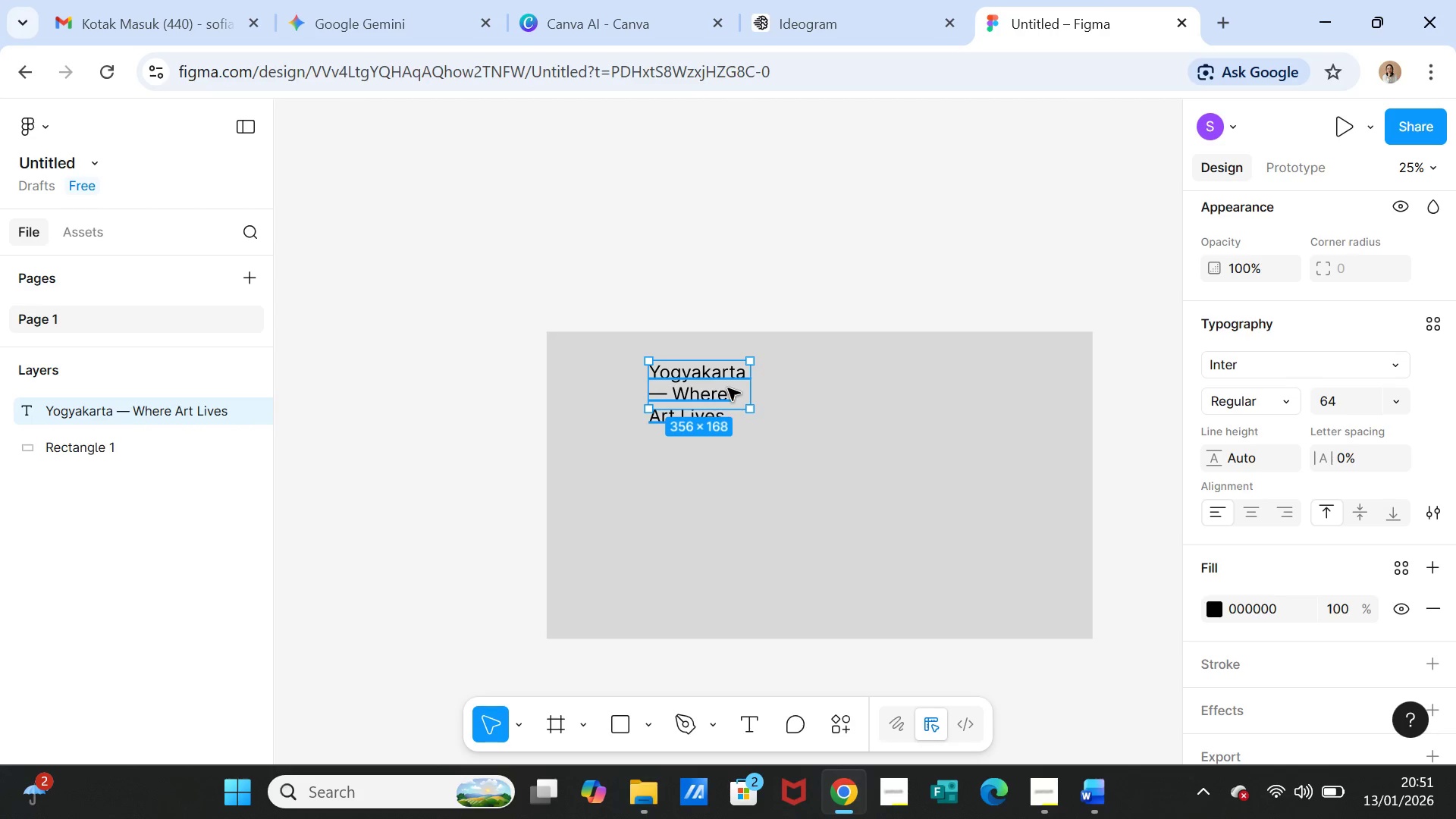 
left_click([728, 388])
 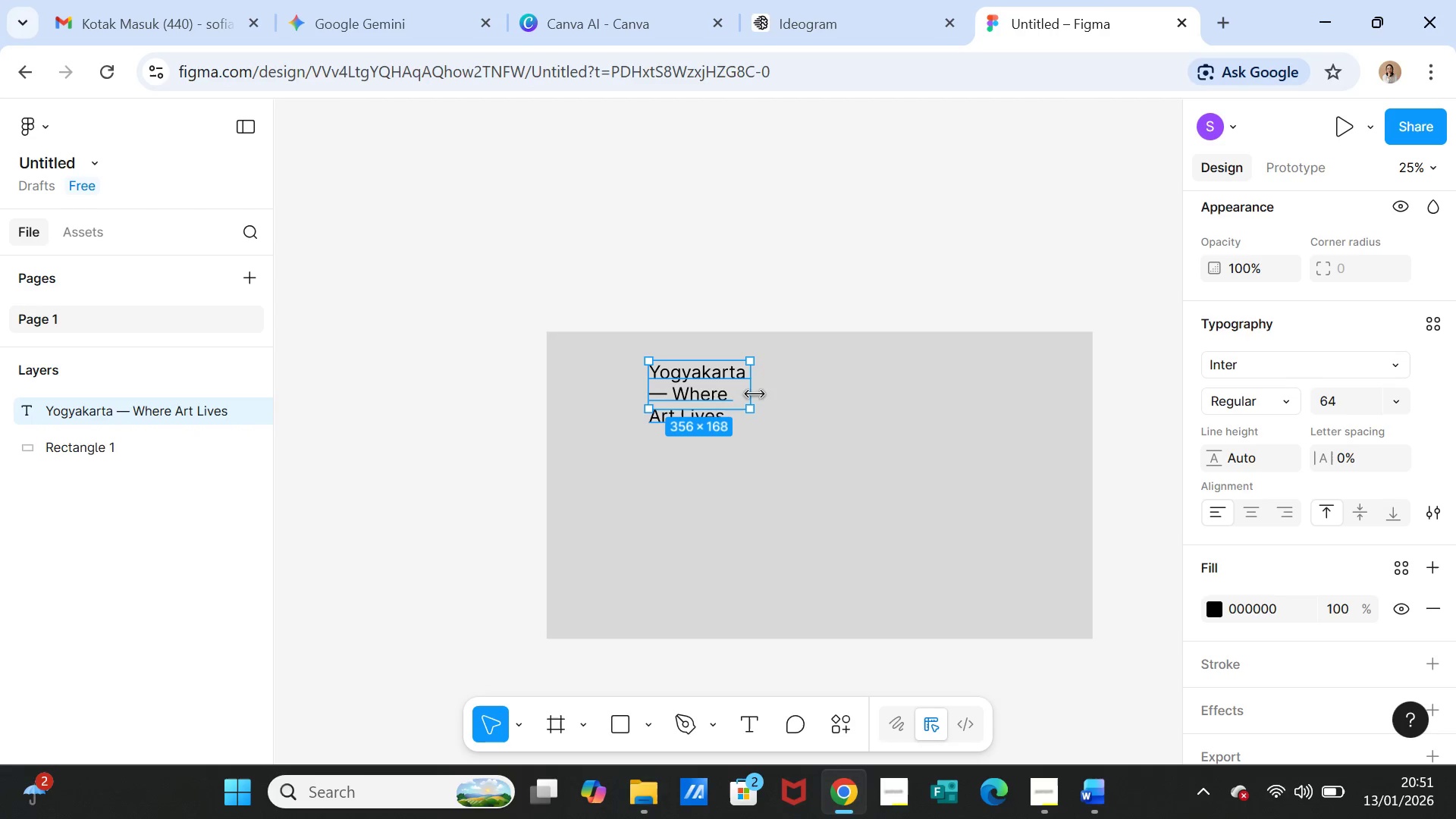 
left_click_drag(start_coordinate=[755, 394], to_coordinate=[923, 380])
 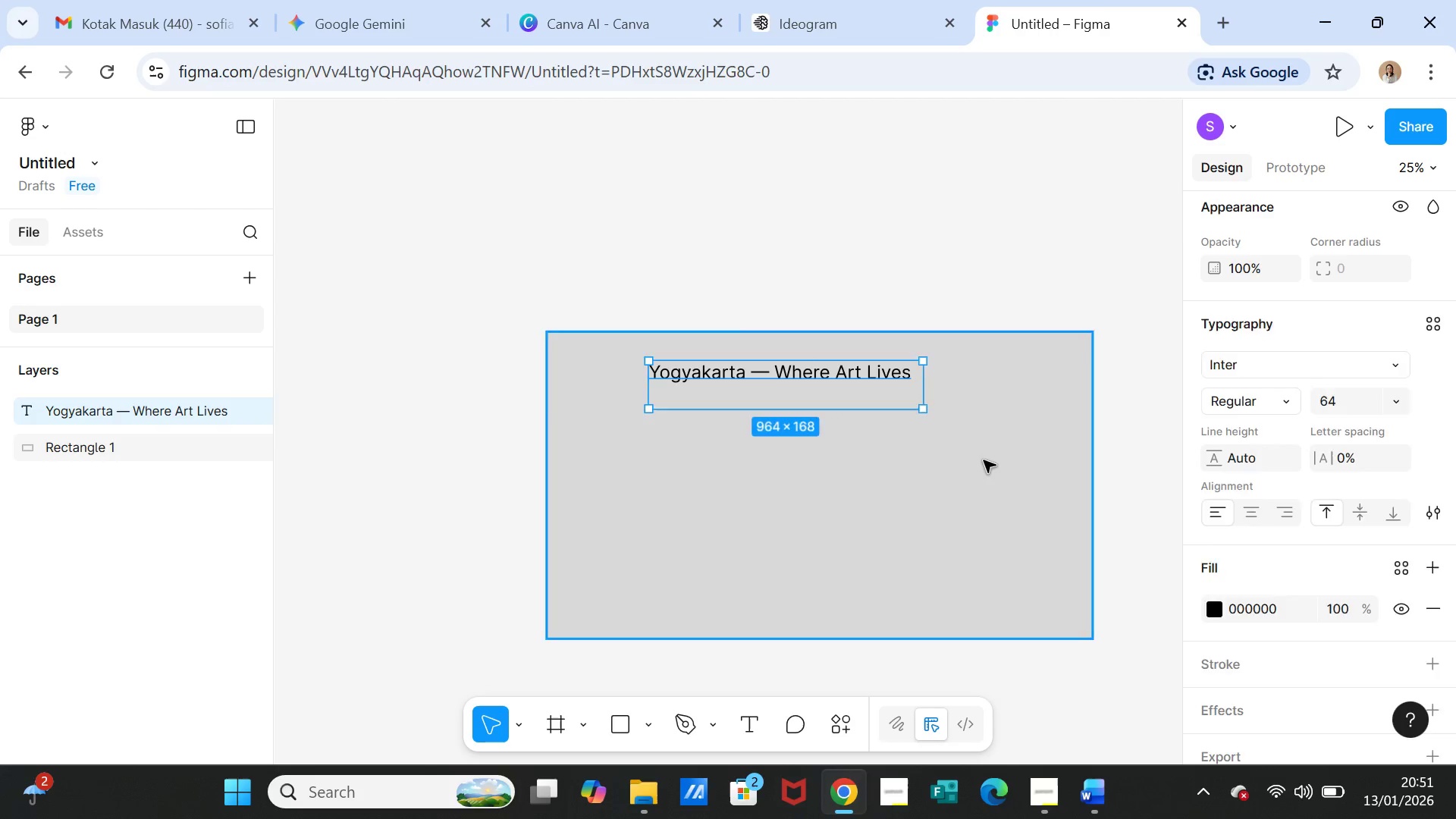 
left_click([984, 460])
 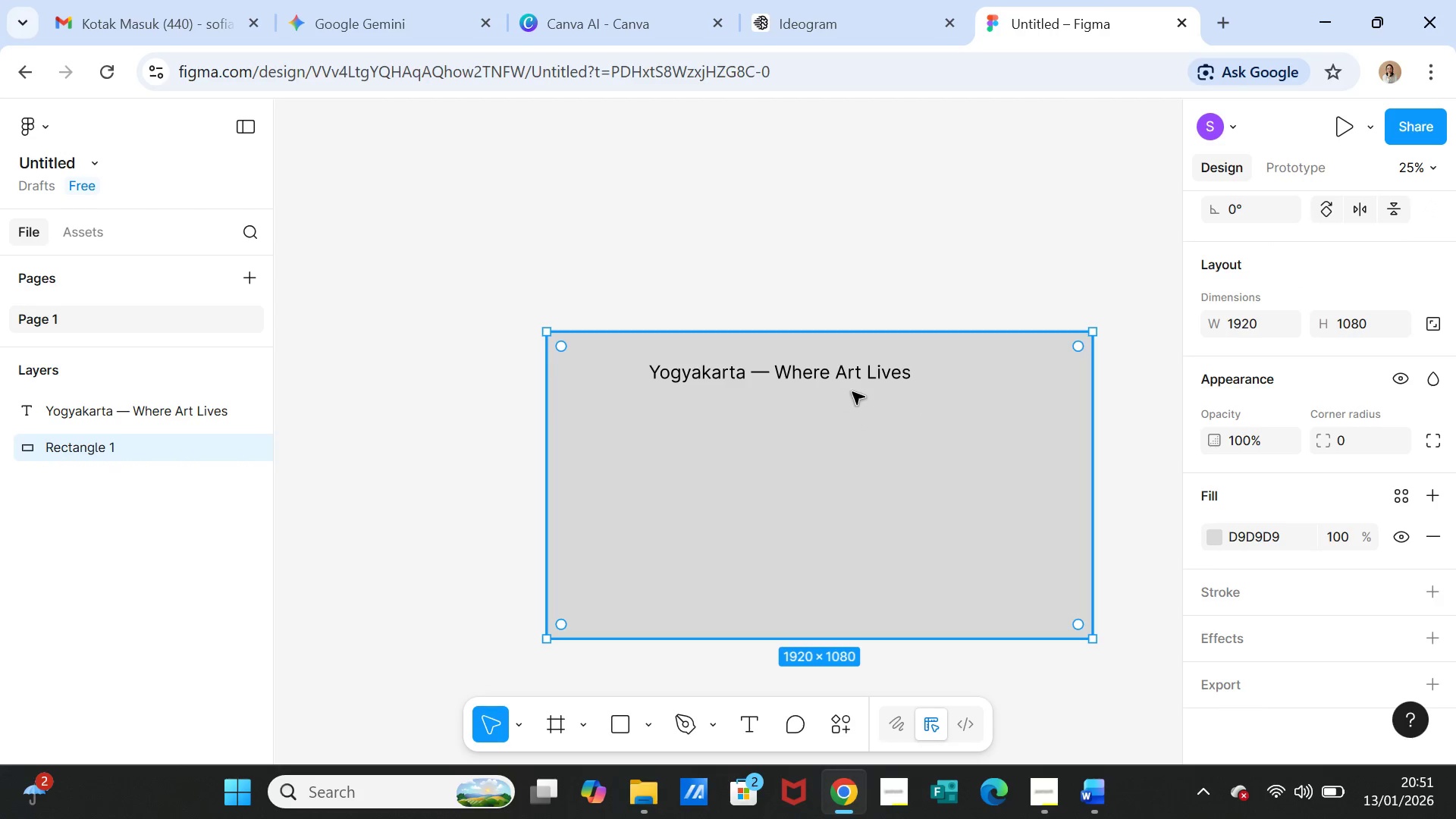 
left_click([852, 379])
 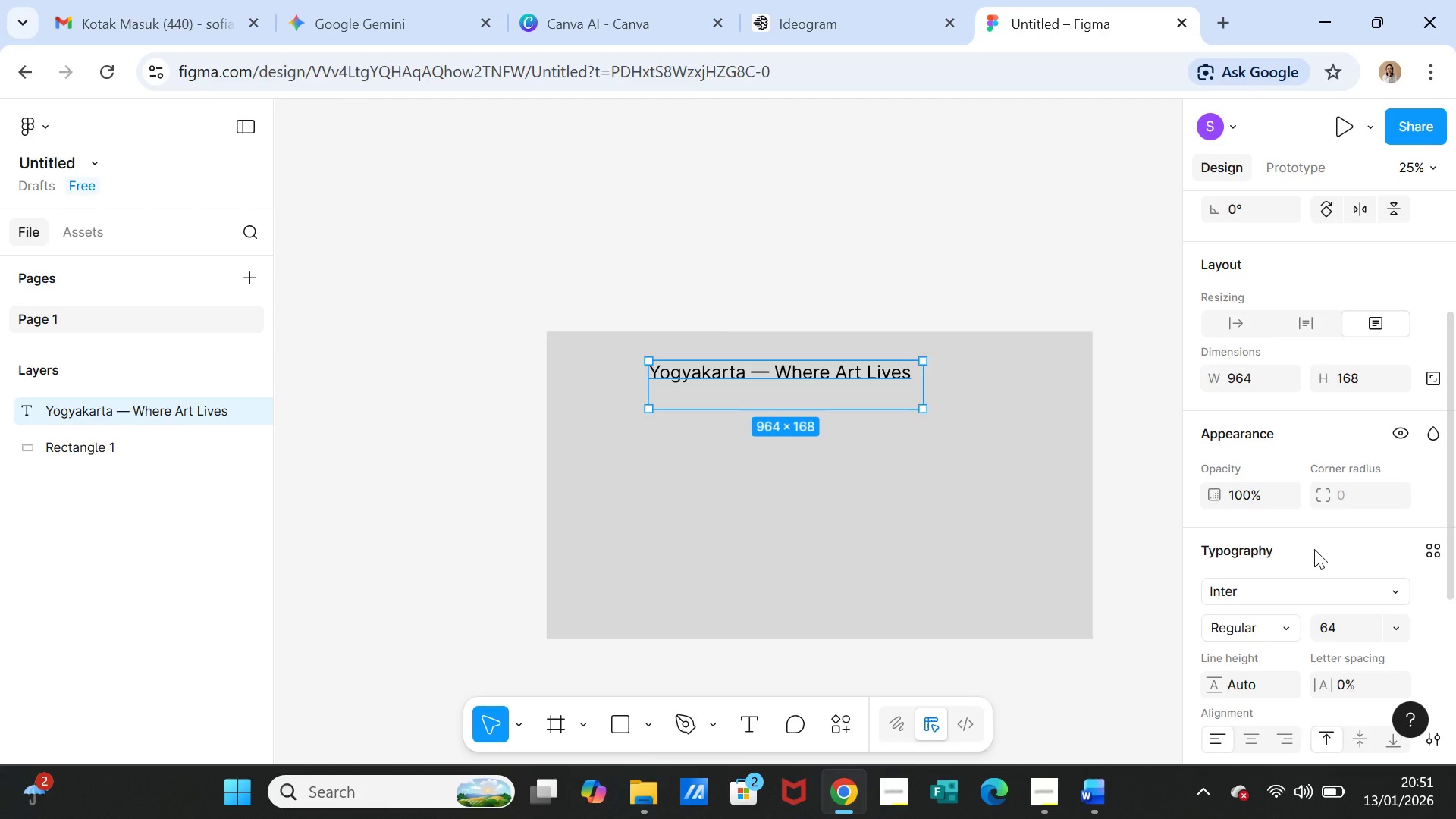 
left_click([901, 513])
 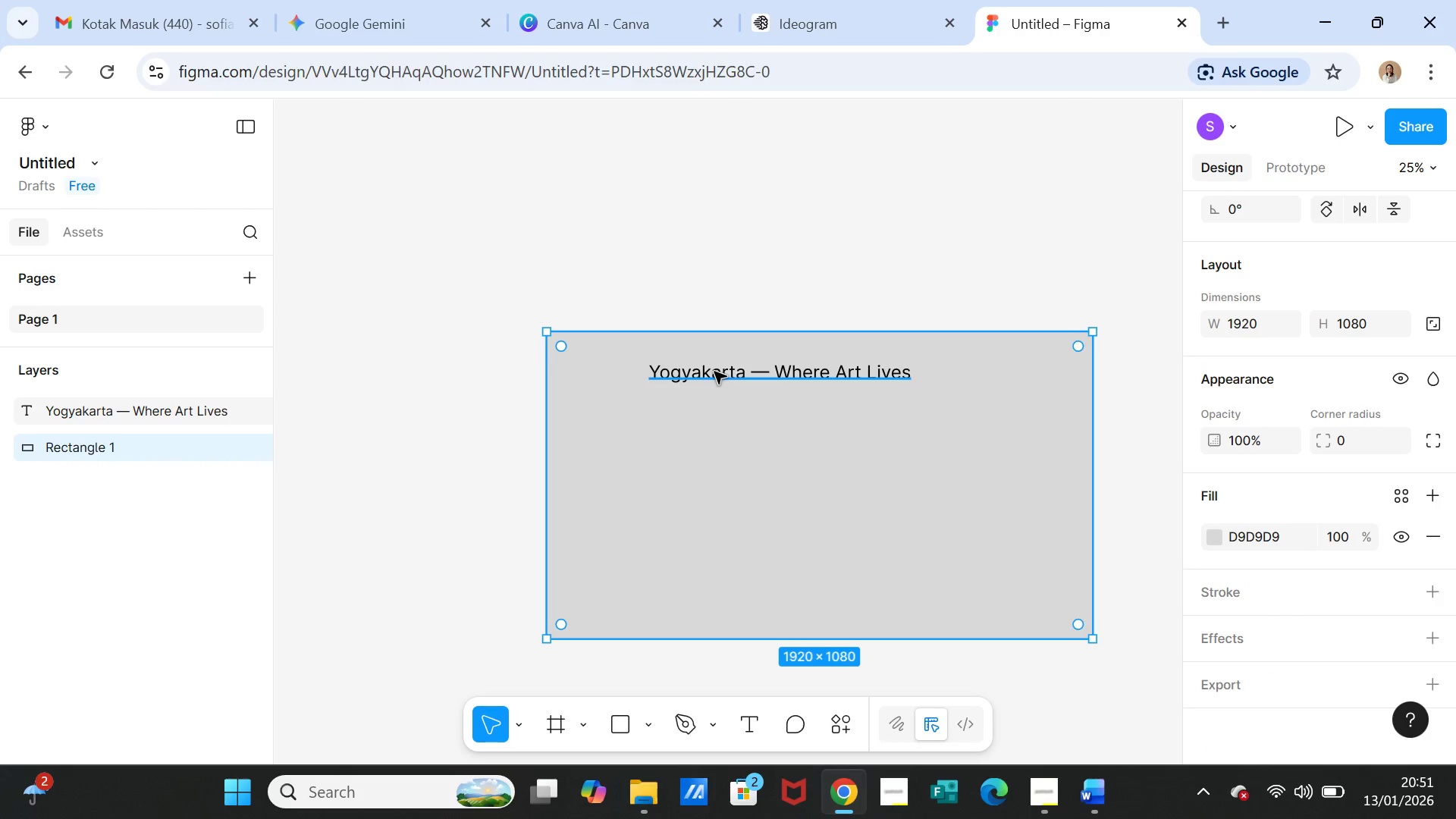 
double_click([714, 372])
 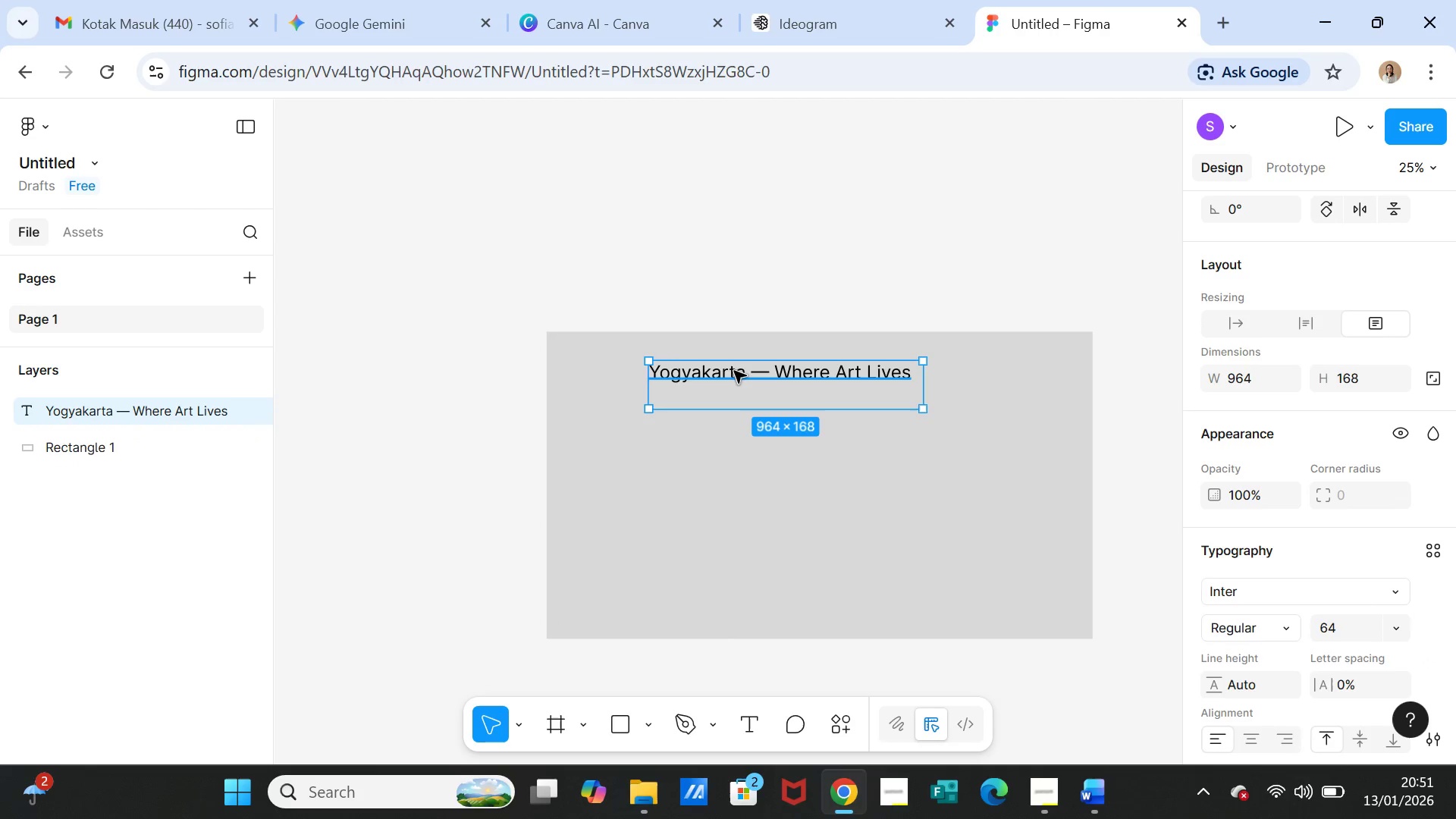 
double_click([734, 371])
 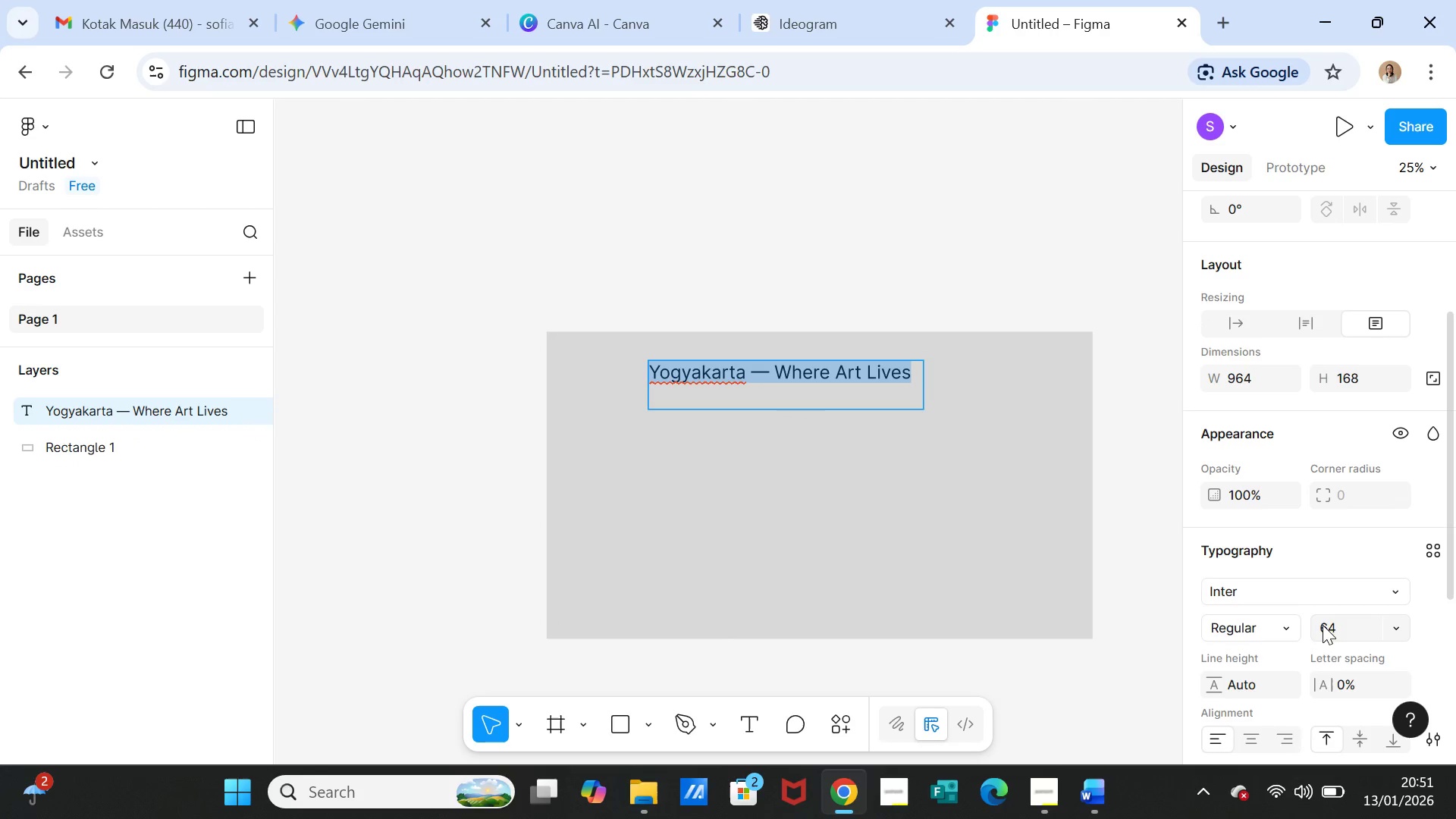 
scroll: coordinate [1264, 610], scroll_direction: down, amount: 1.0
 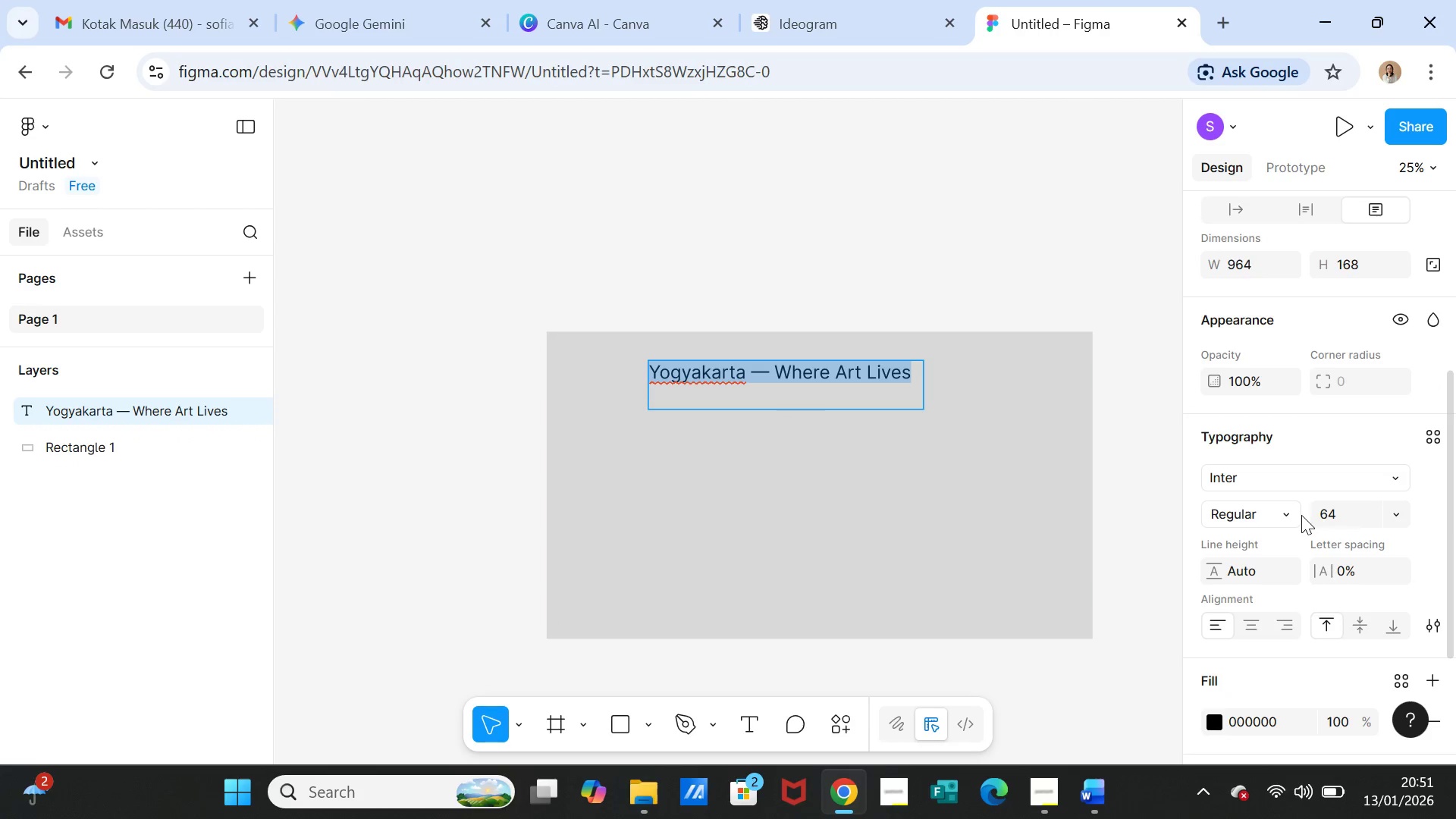 
left_click([1283, 510])
 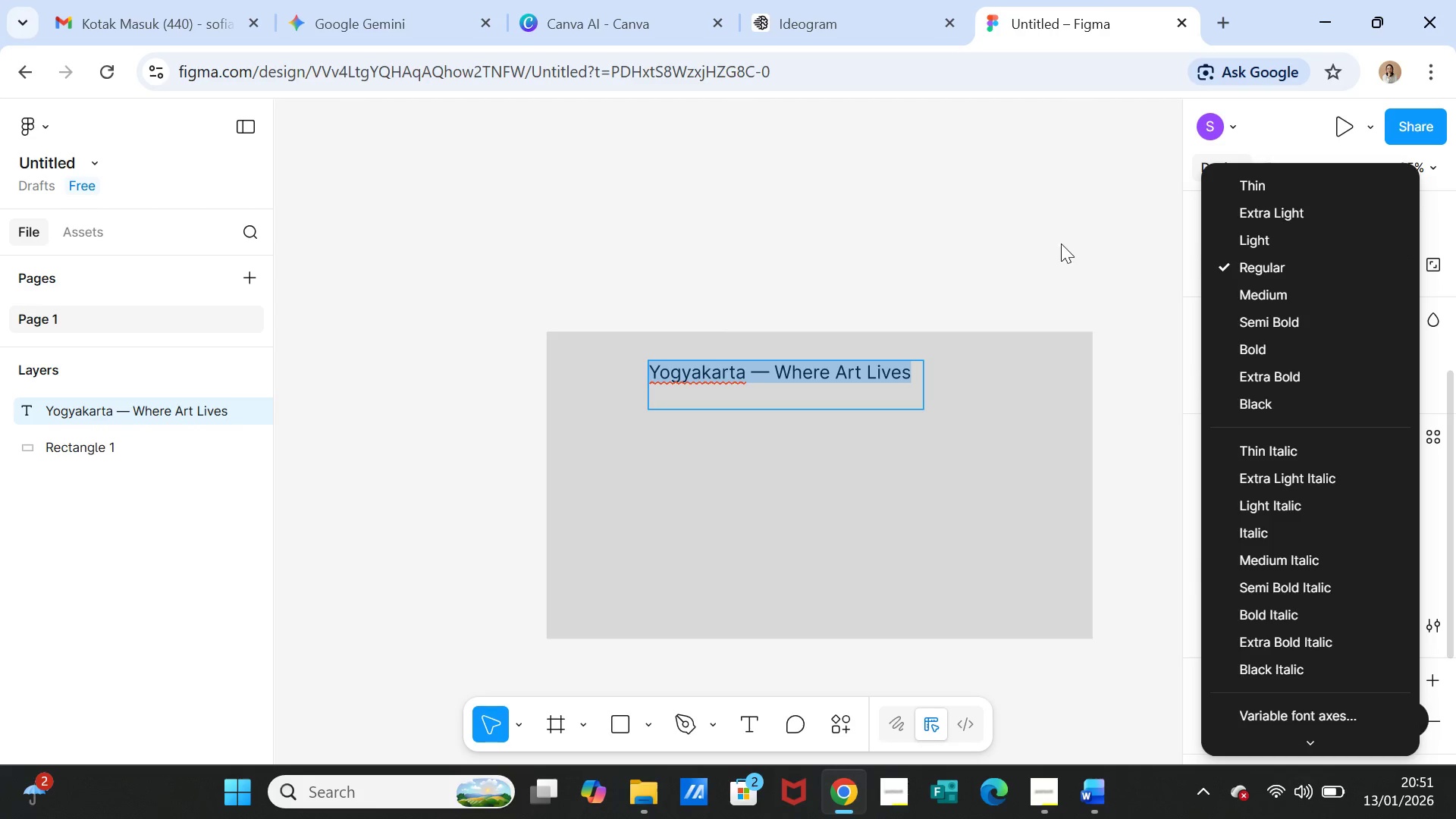 
left_click([1072, 228])
 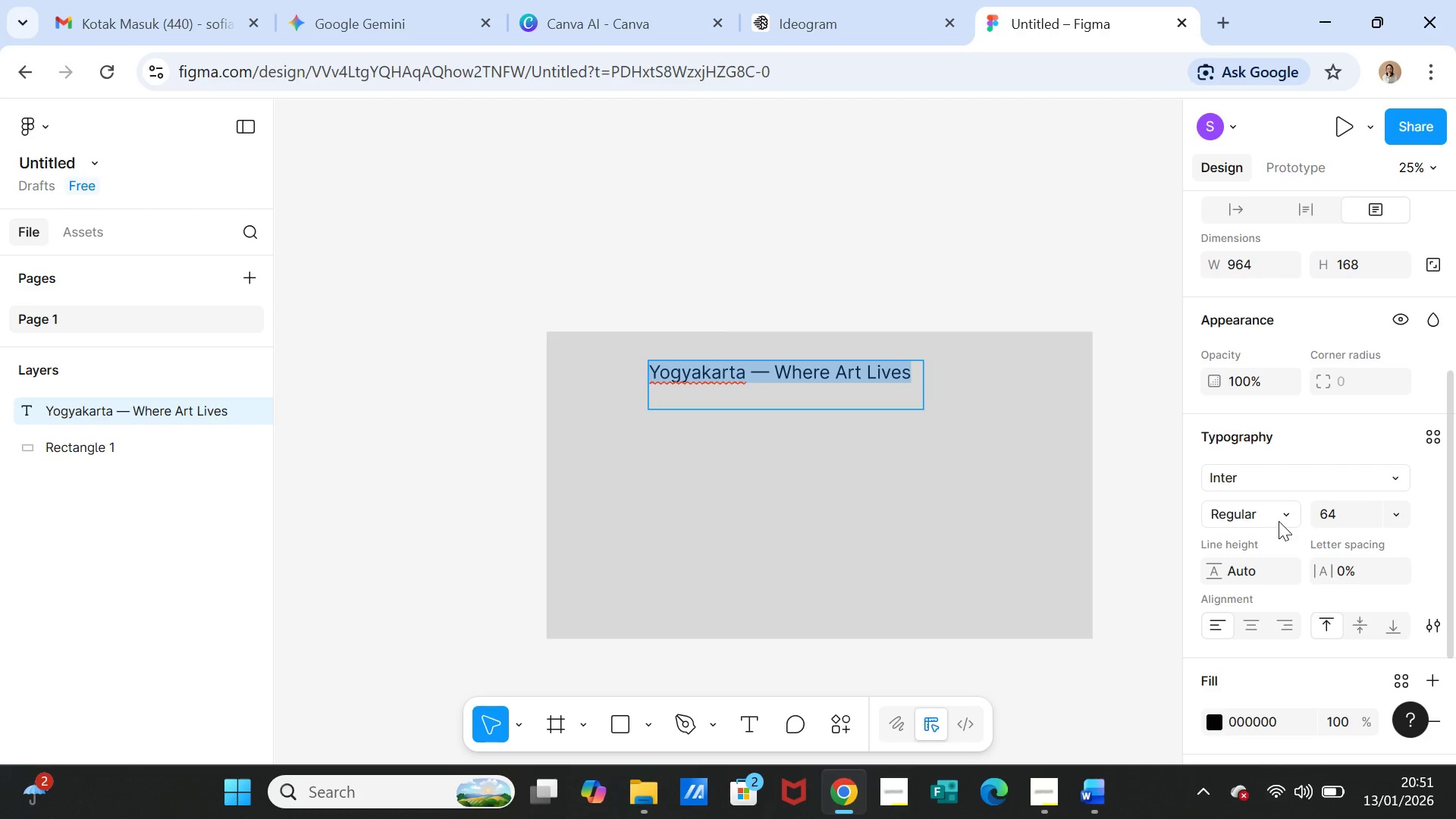 
left_click([1285, 510])
 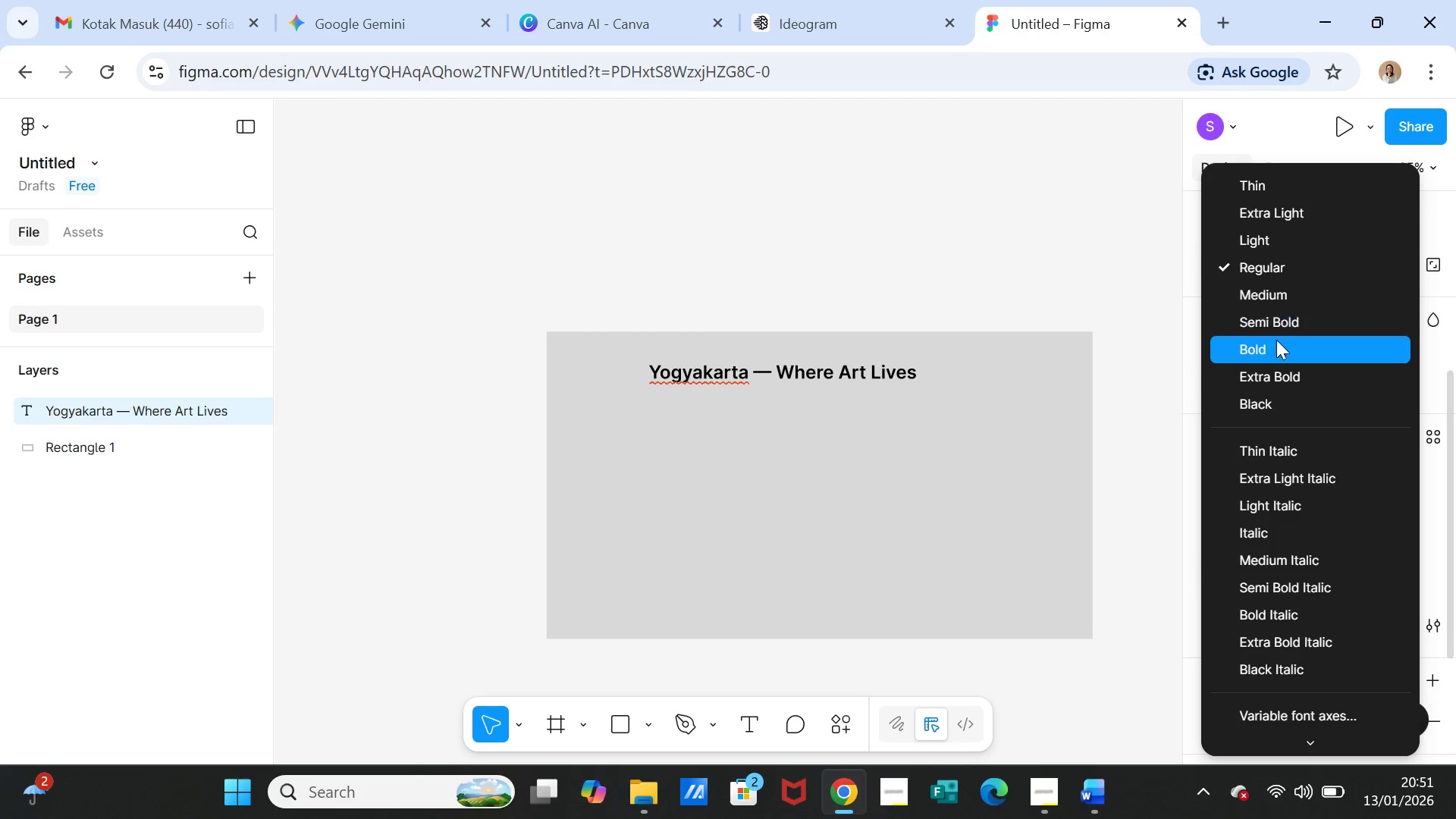 
left_click([1276, 343])
 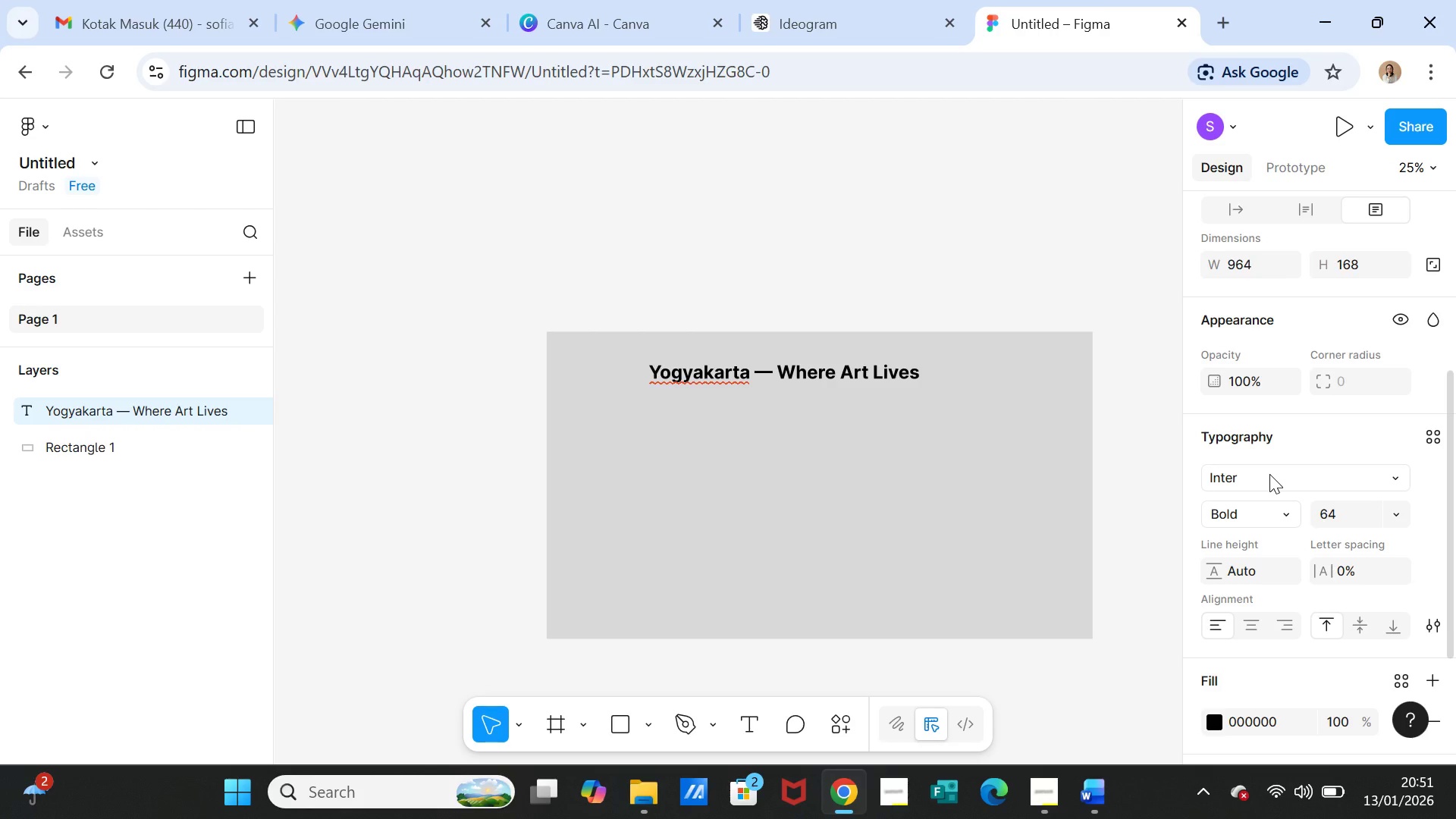 
left_click([1269, 474])
 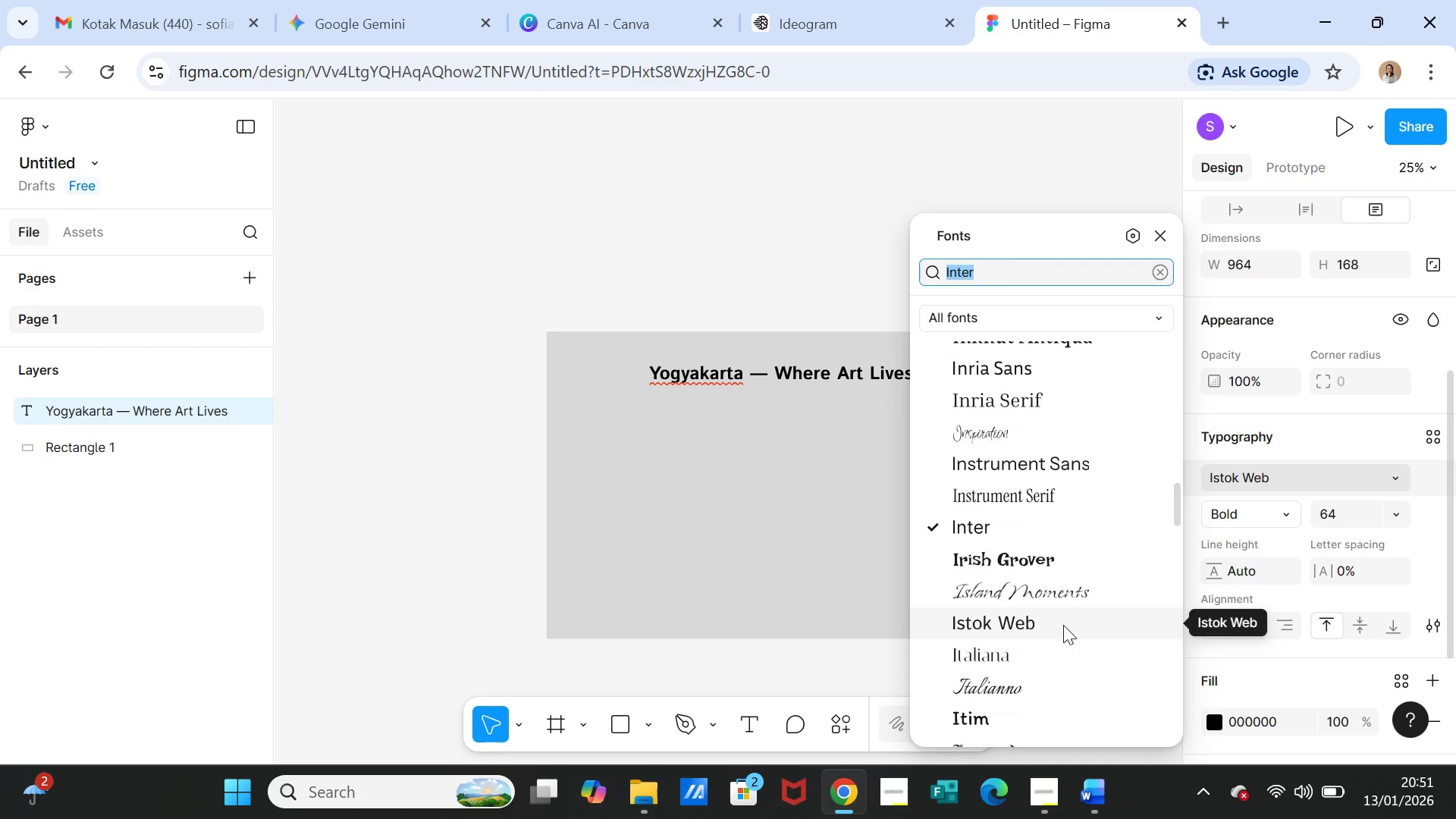 
scroll: coordinate [1037, 635], scroll_direction: down, amount: 2.0
 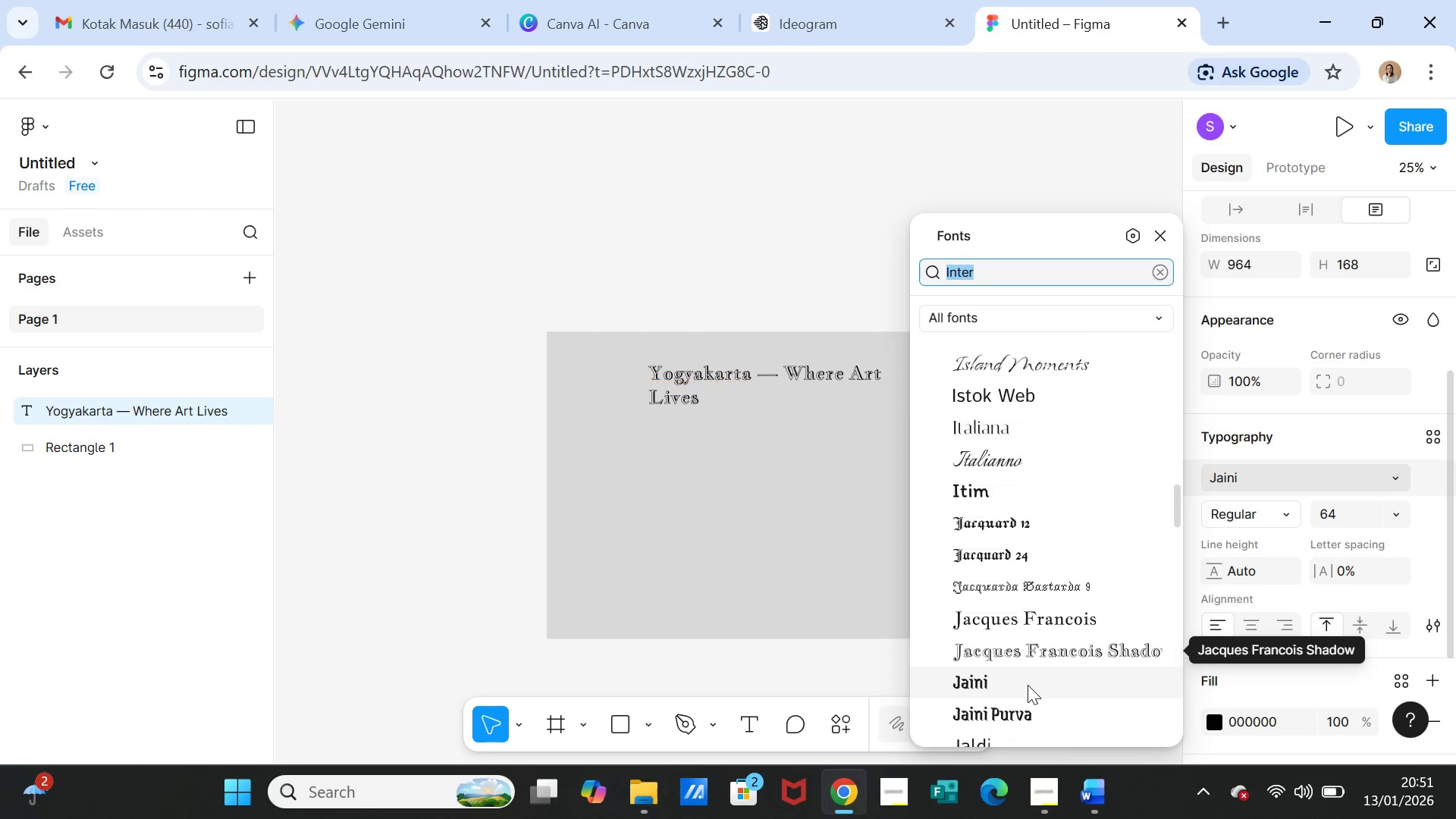 
wait(5.62)
 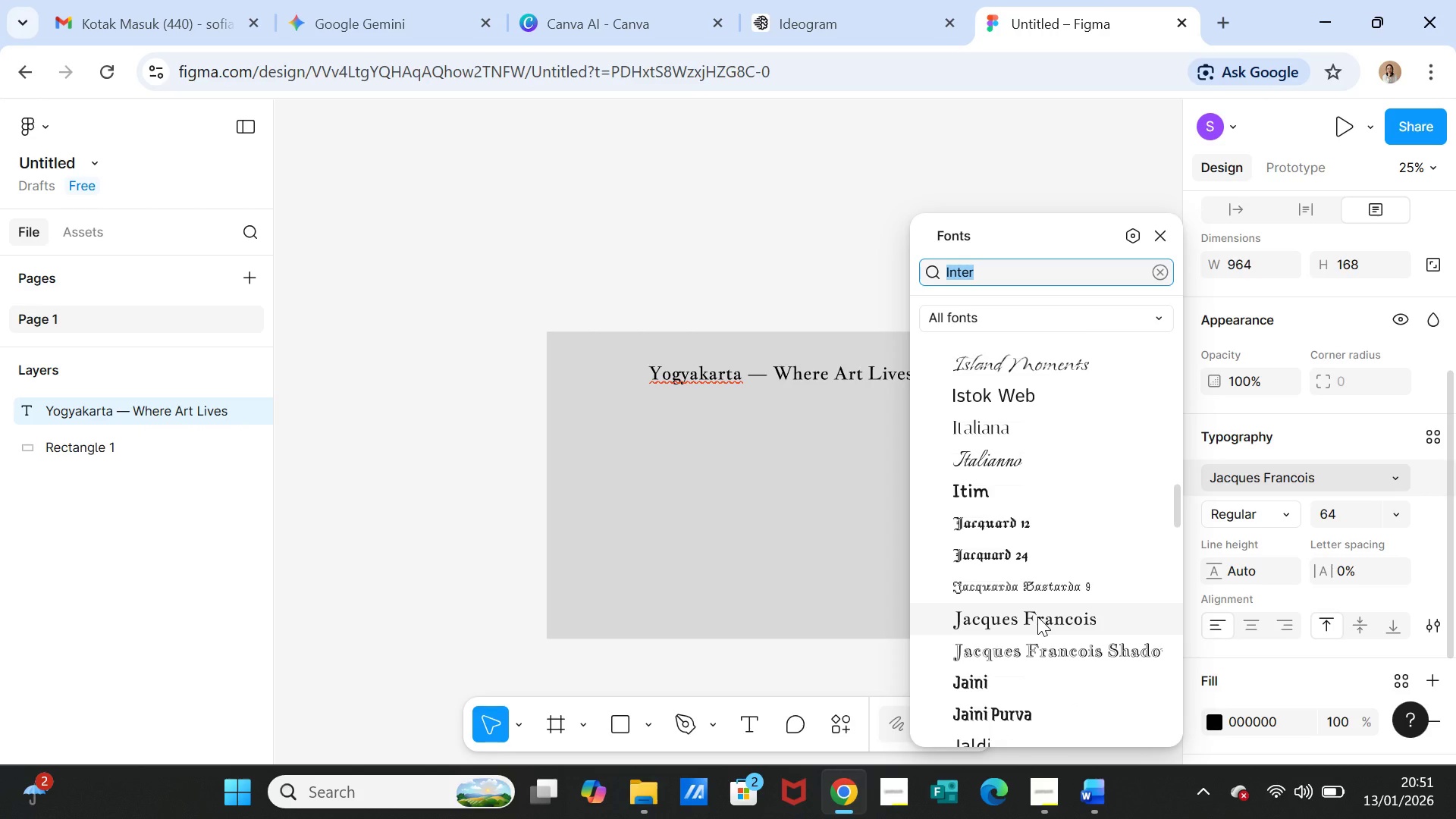 
scroll: coordinate [1026, 576], scroll_direction: down, amount: 3.0
 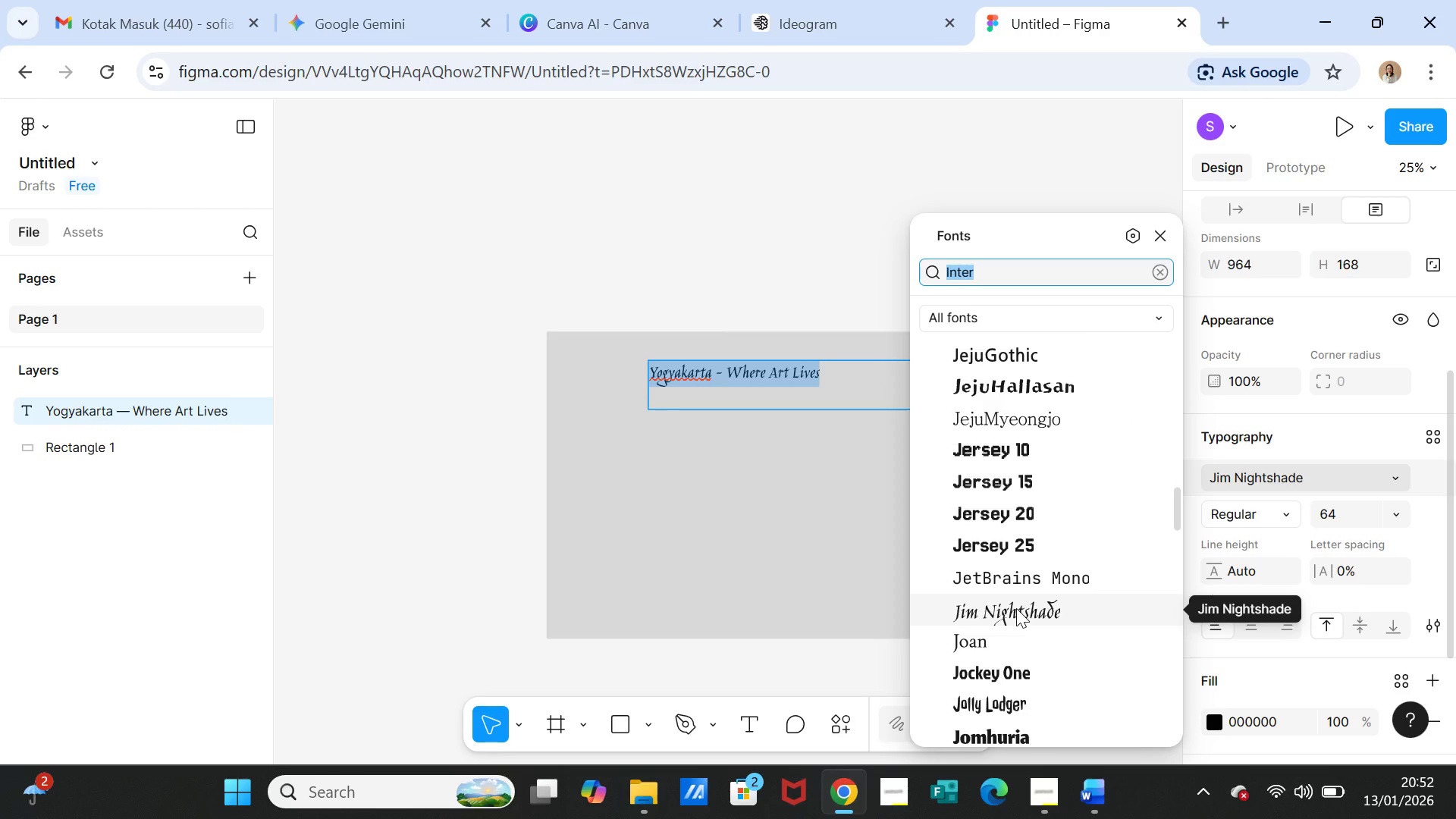 
wait(7.9)
 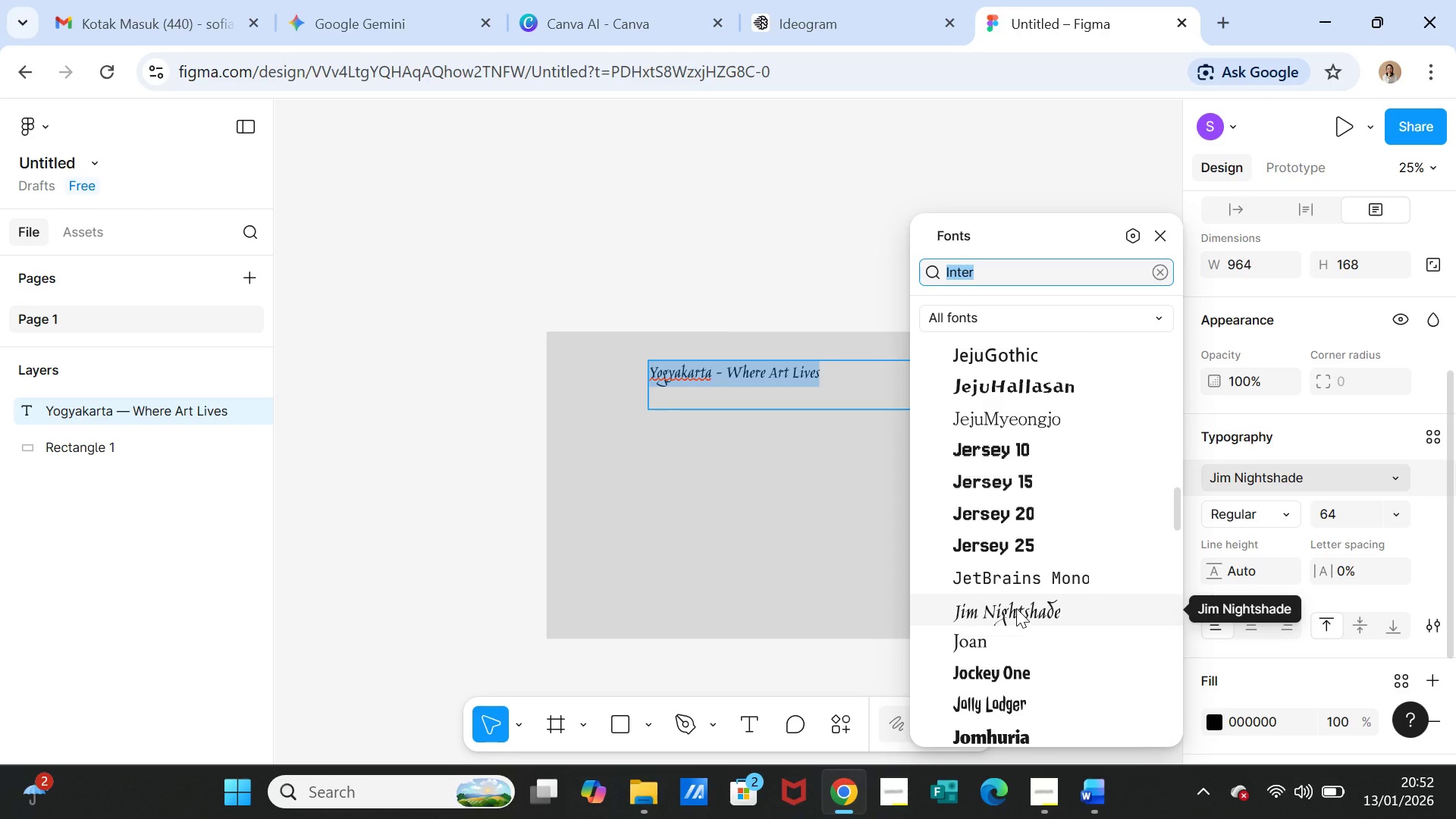 
scroll: coordinate [1016, 605], scroll_direction: down, amount: 11.0
 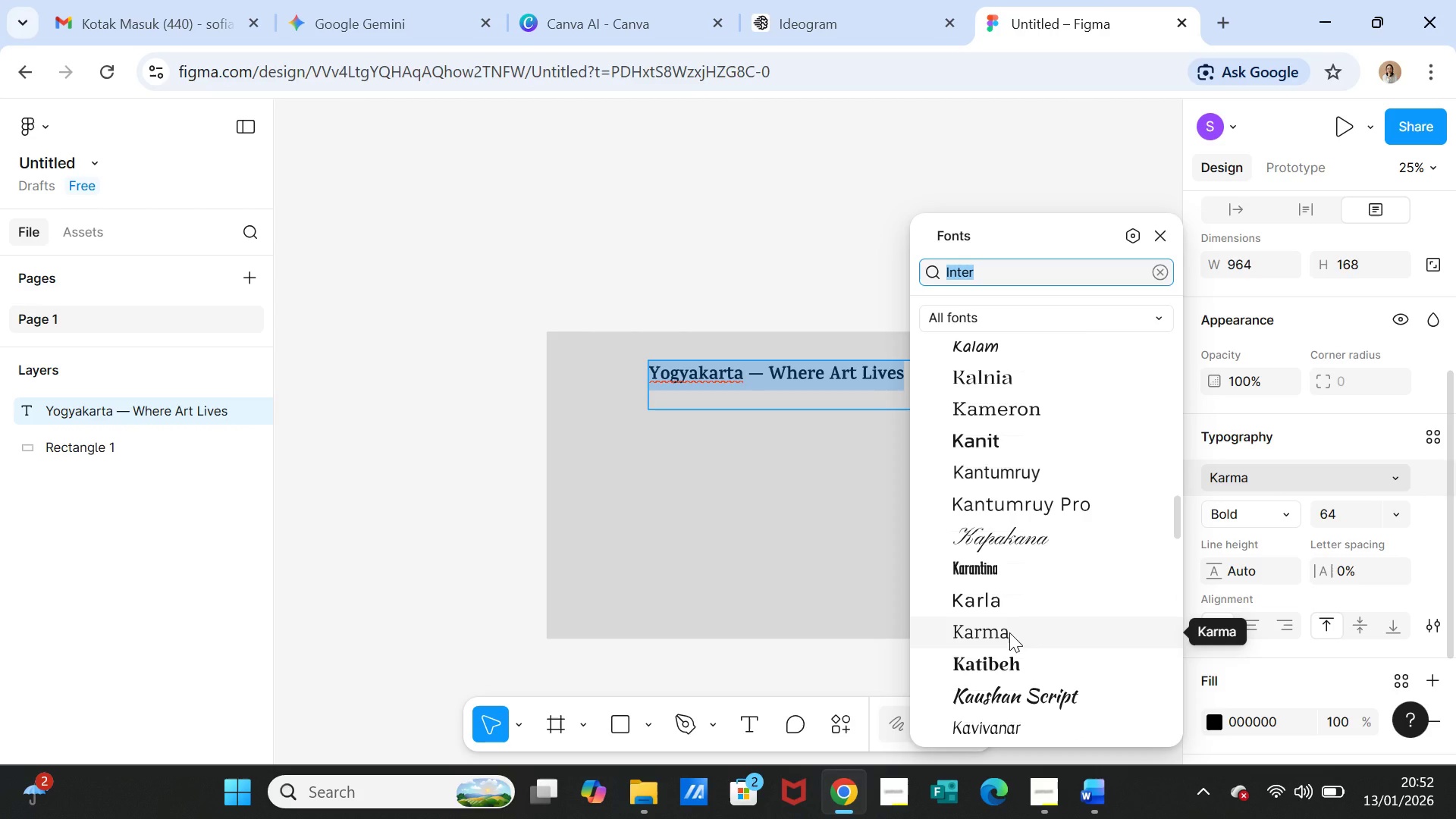 
wait(7.31)
 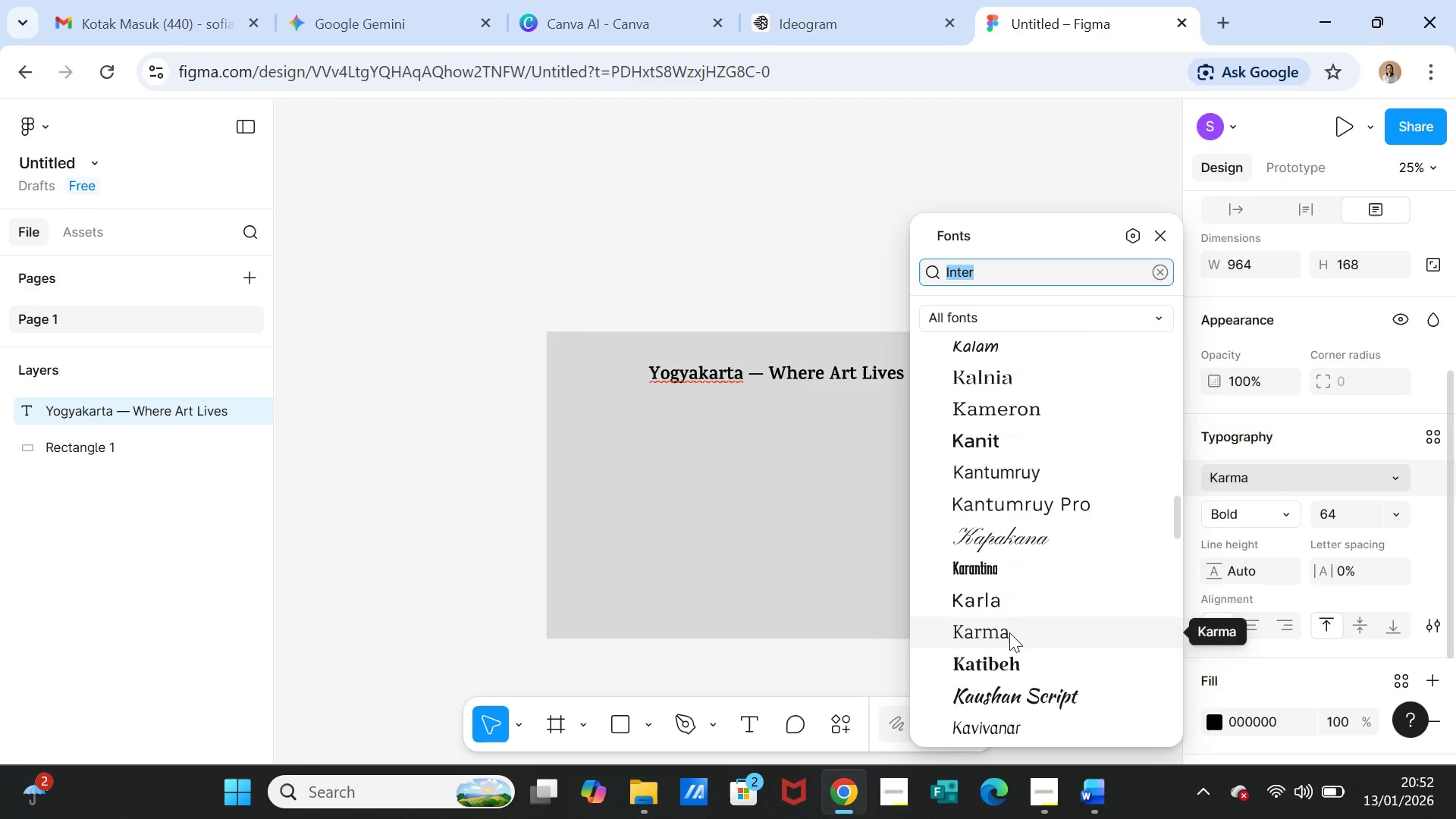 
scroll: coordinate [1009, 583], scroll_direction: down, amount: 13.0
 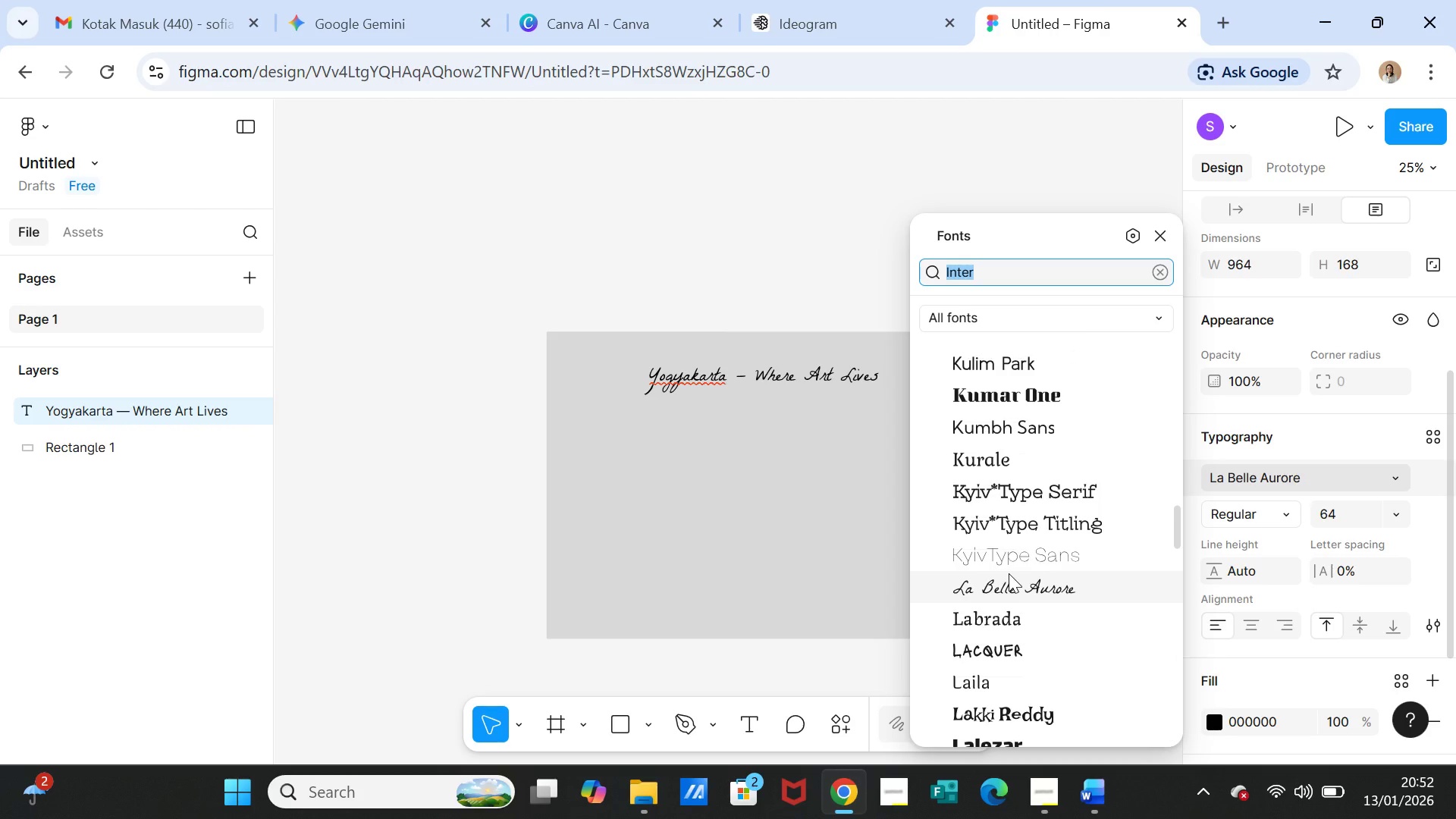 
scroll: coordinate [1009, 573], scroll_direction: down, amount: 3.0
 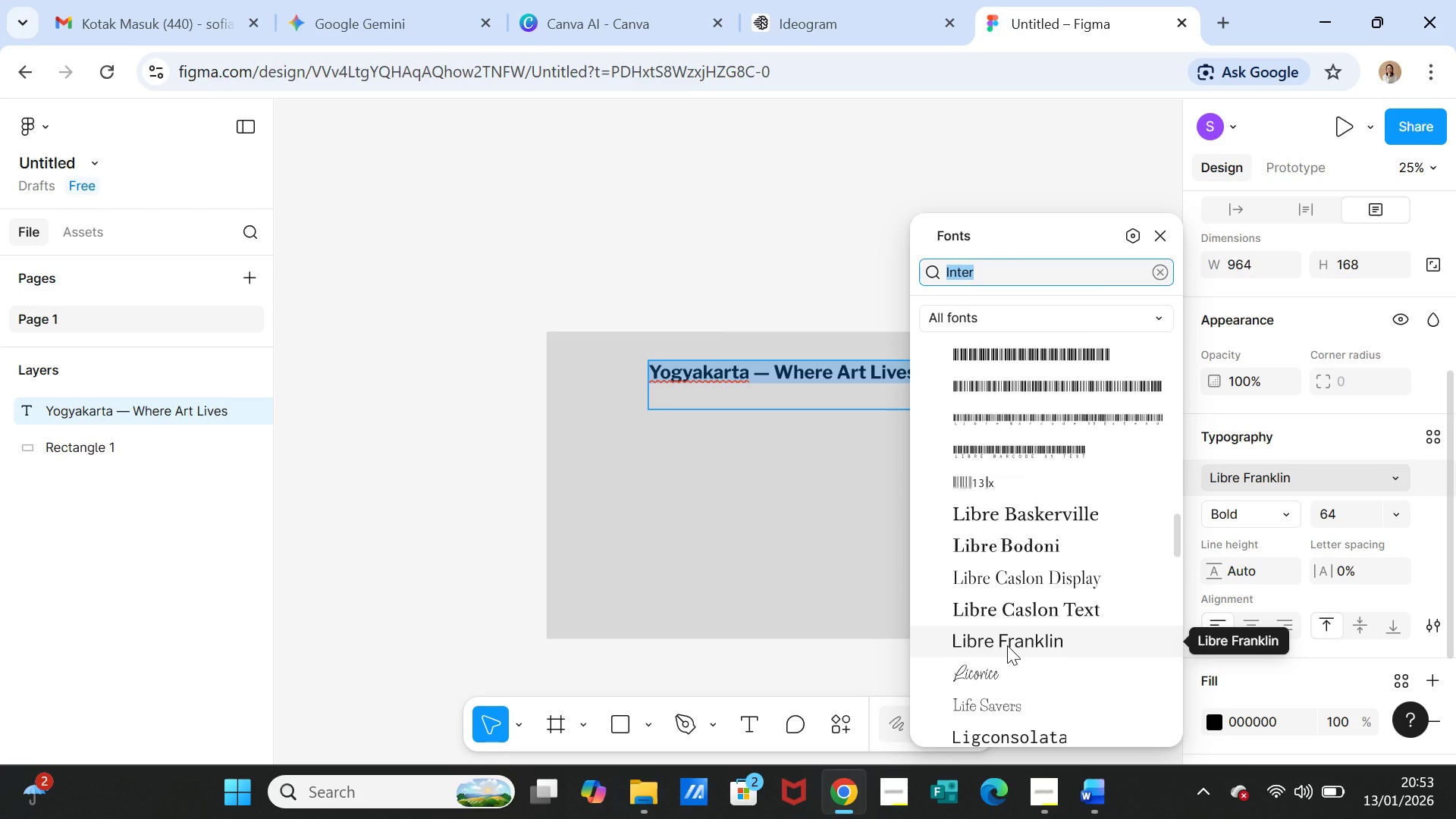 
wait(65.45)
 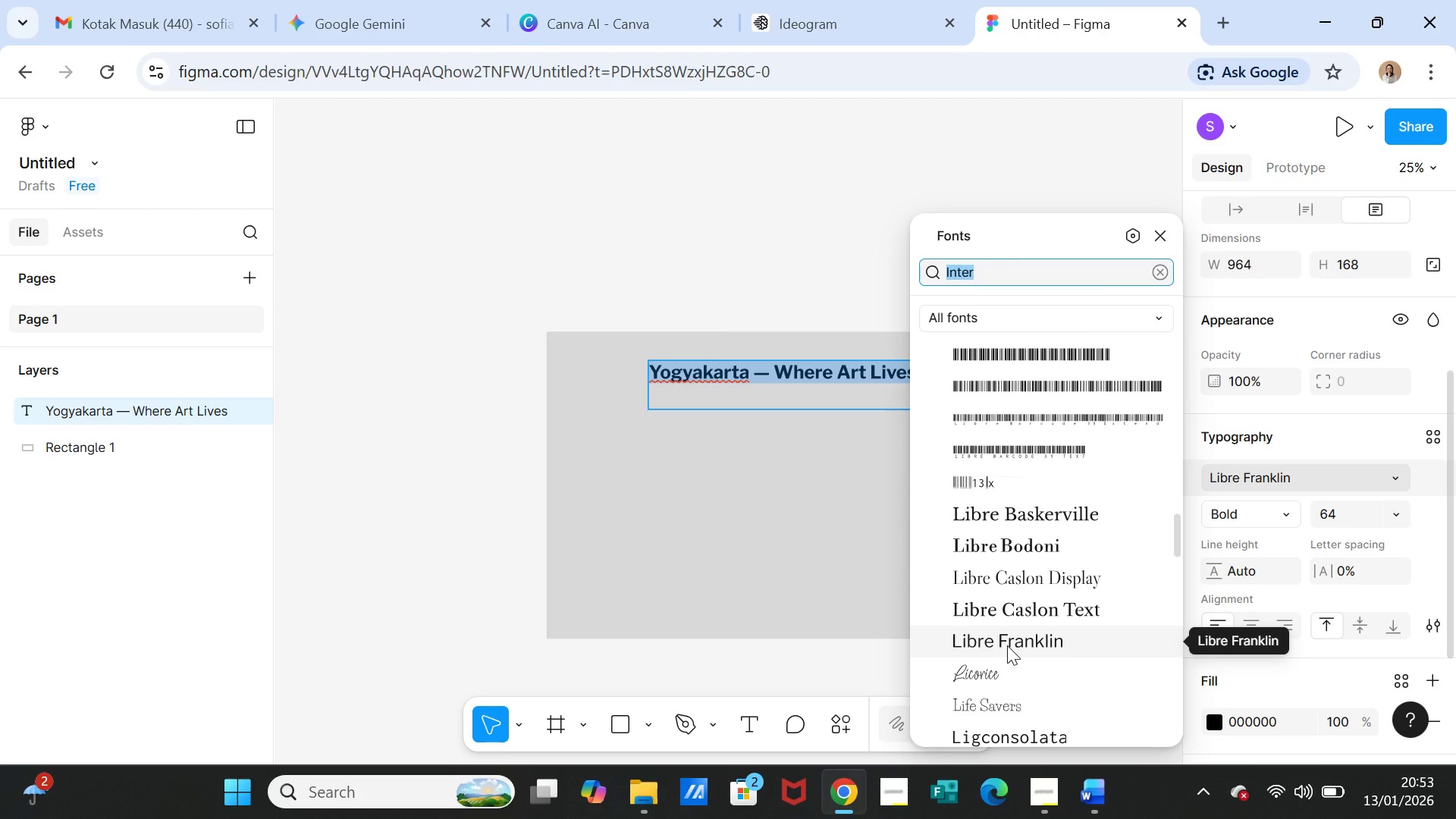 
left_click([1021, 613])
 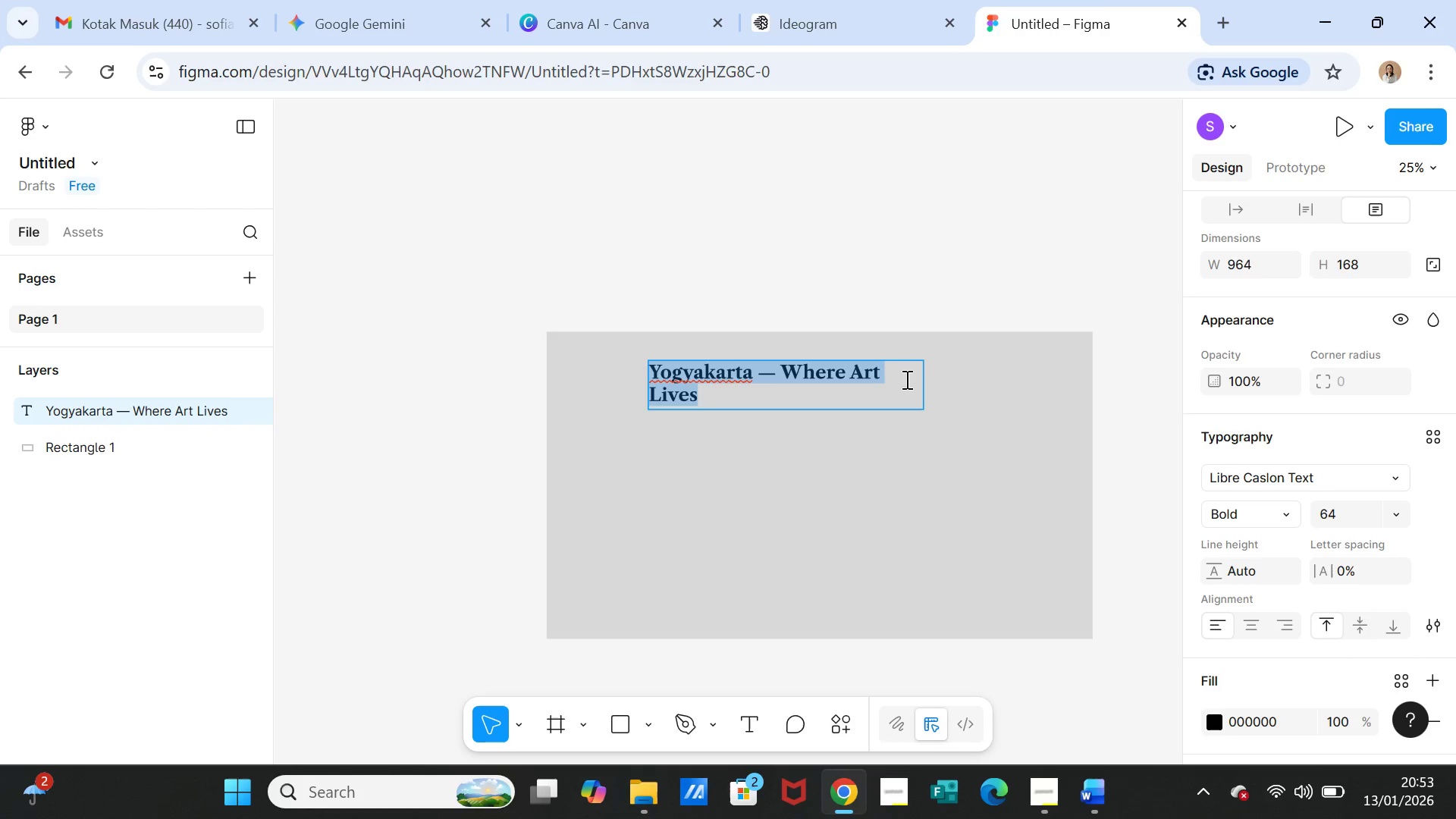 
wait(5.73)
 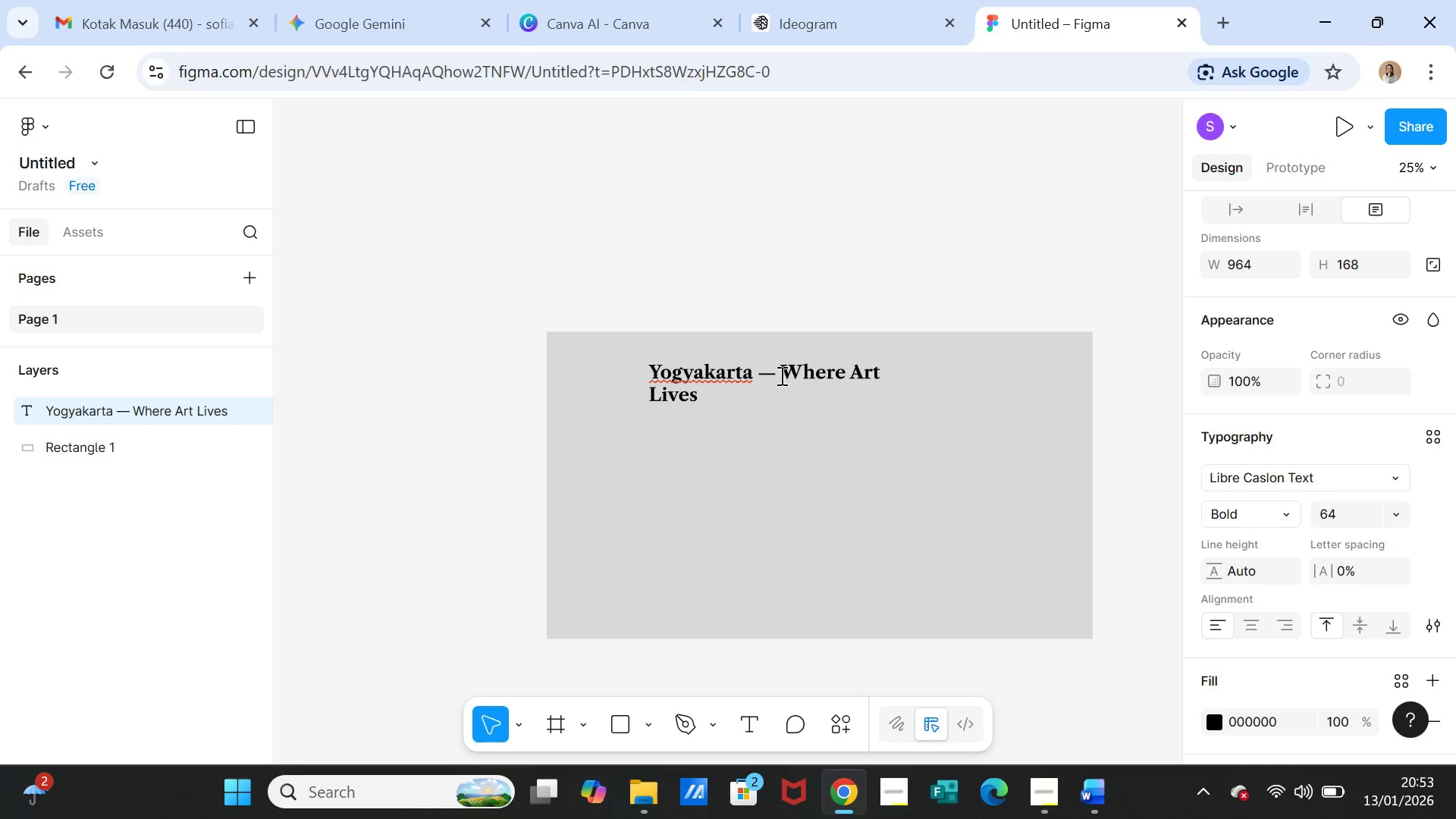 
left_click([914, 378])
 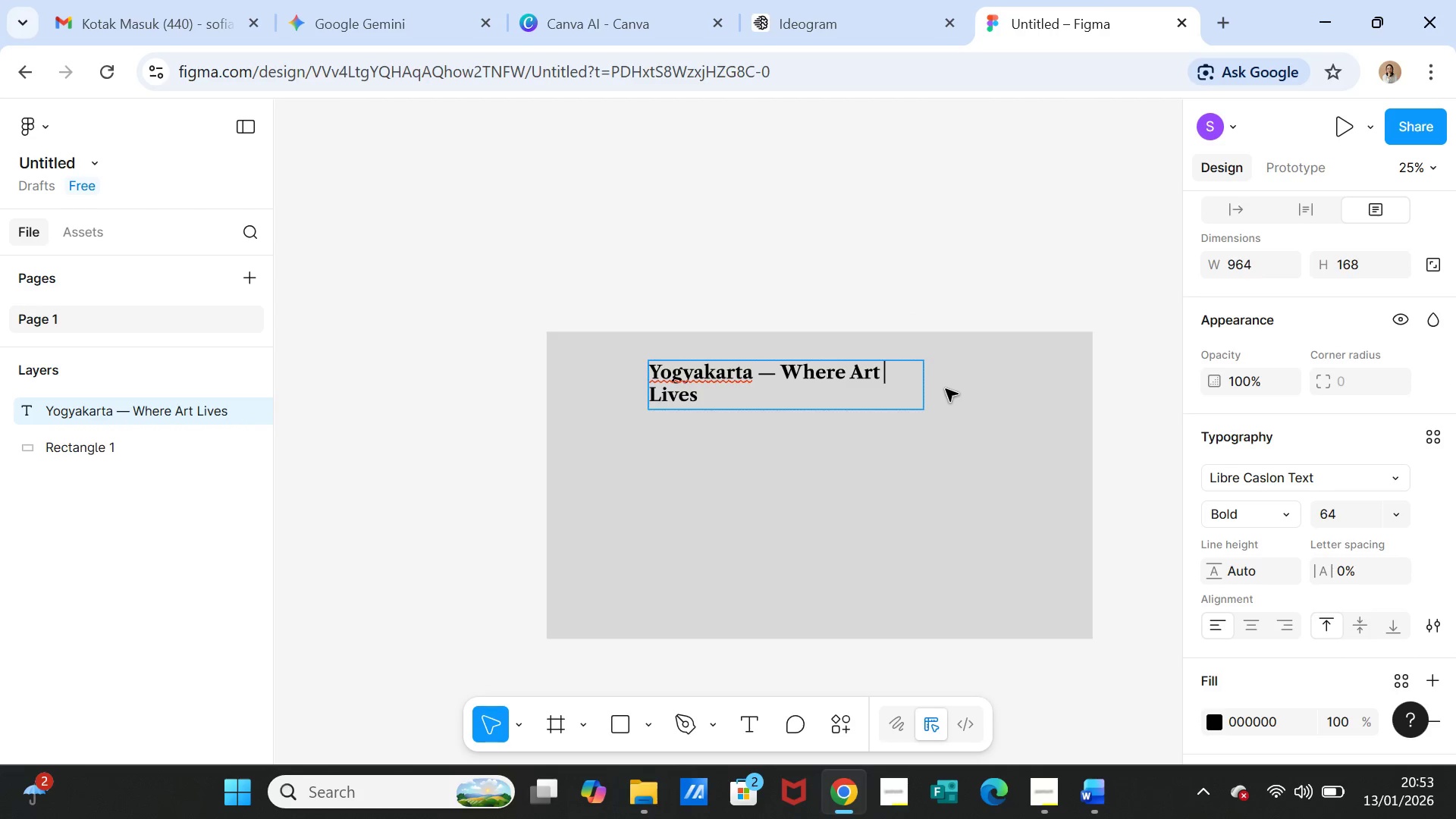 
left_click([946, 389])
 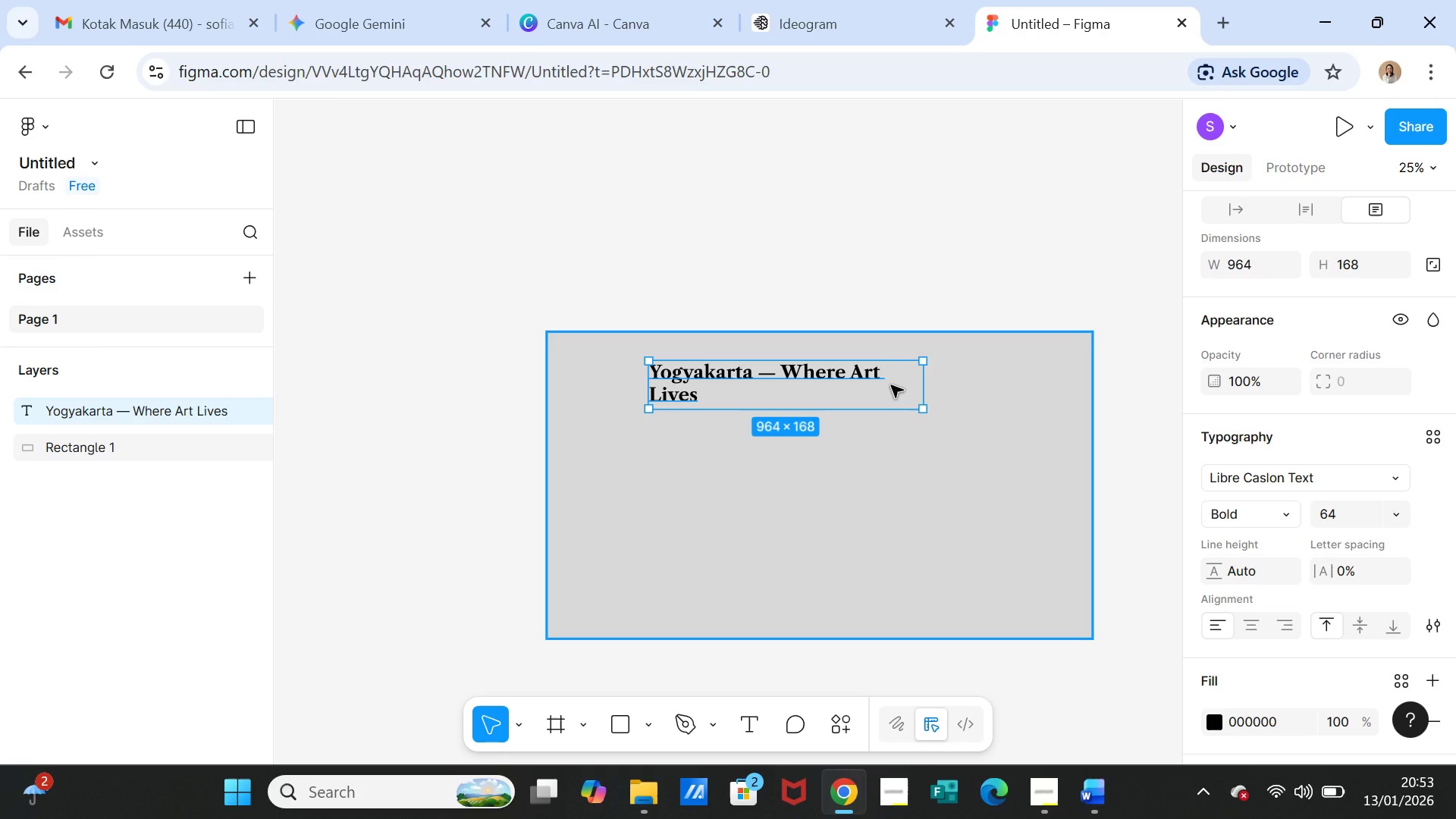 
left_click([891, 385])
 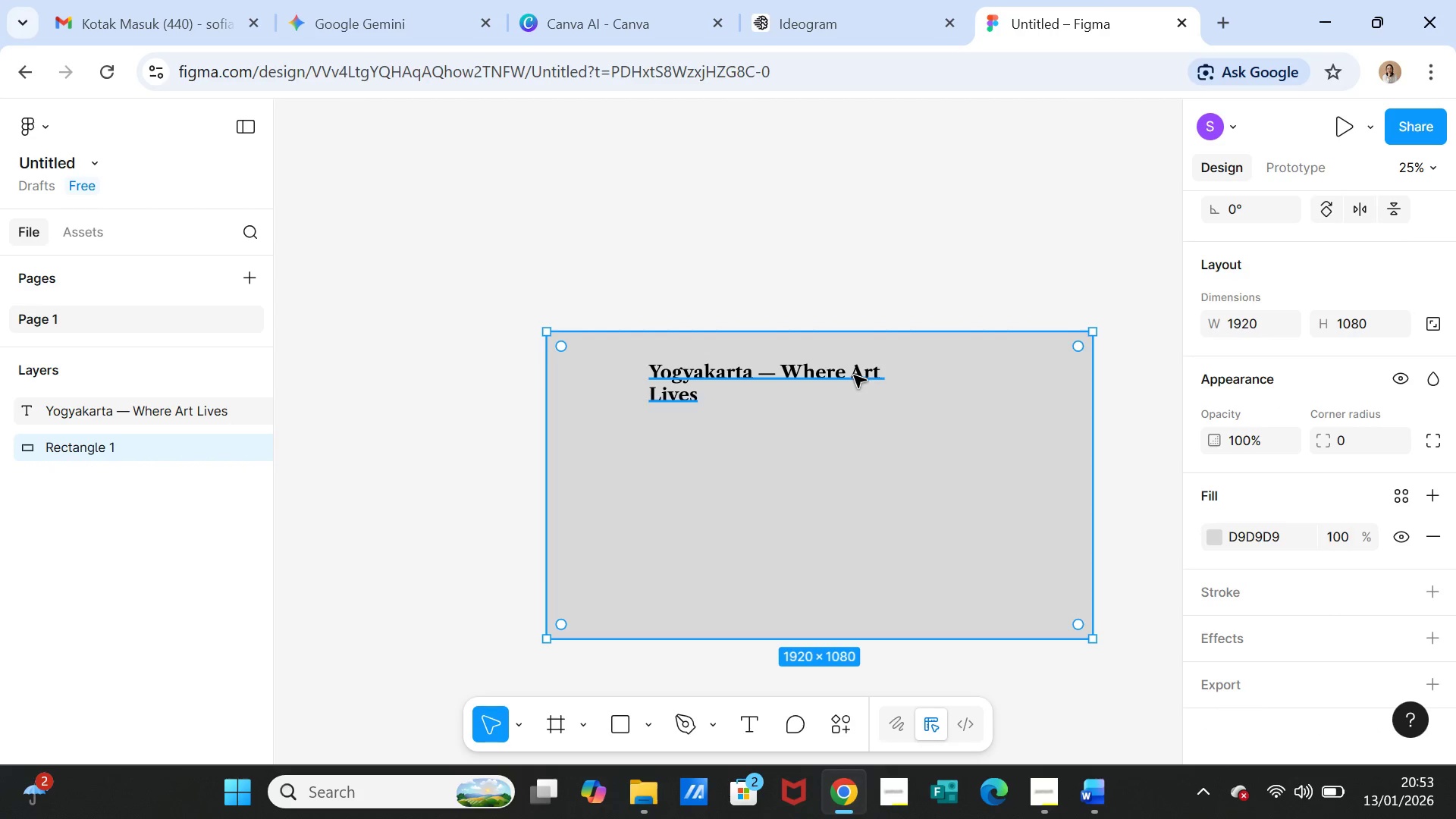 
left_click([854, 375])
 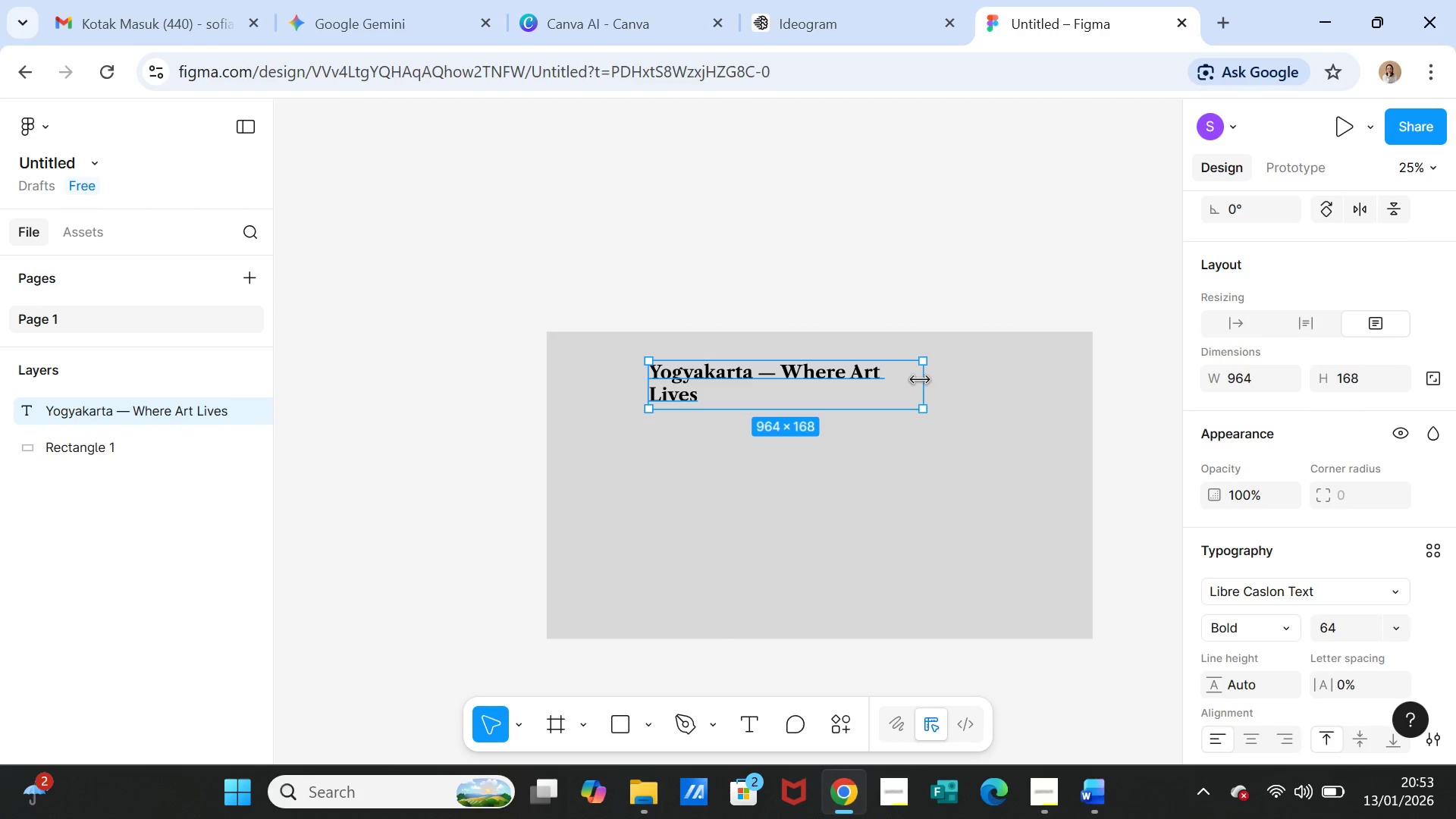 
left_click_drag(start_coordinate=[921, 381], to_coordinate=[987, 379])
 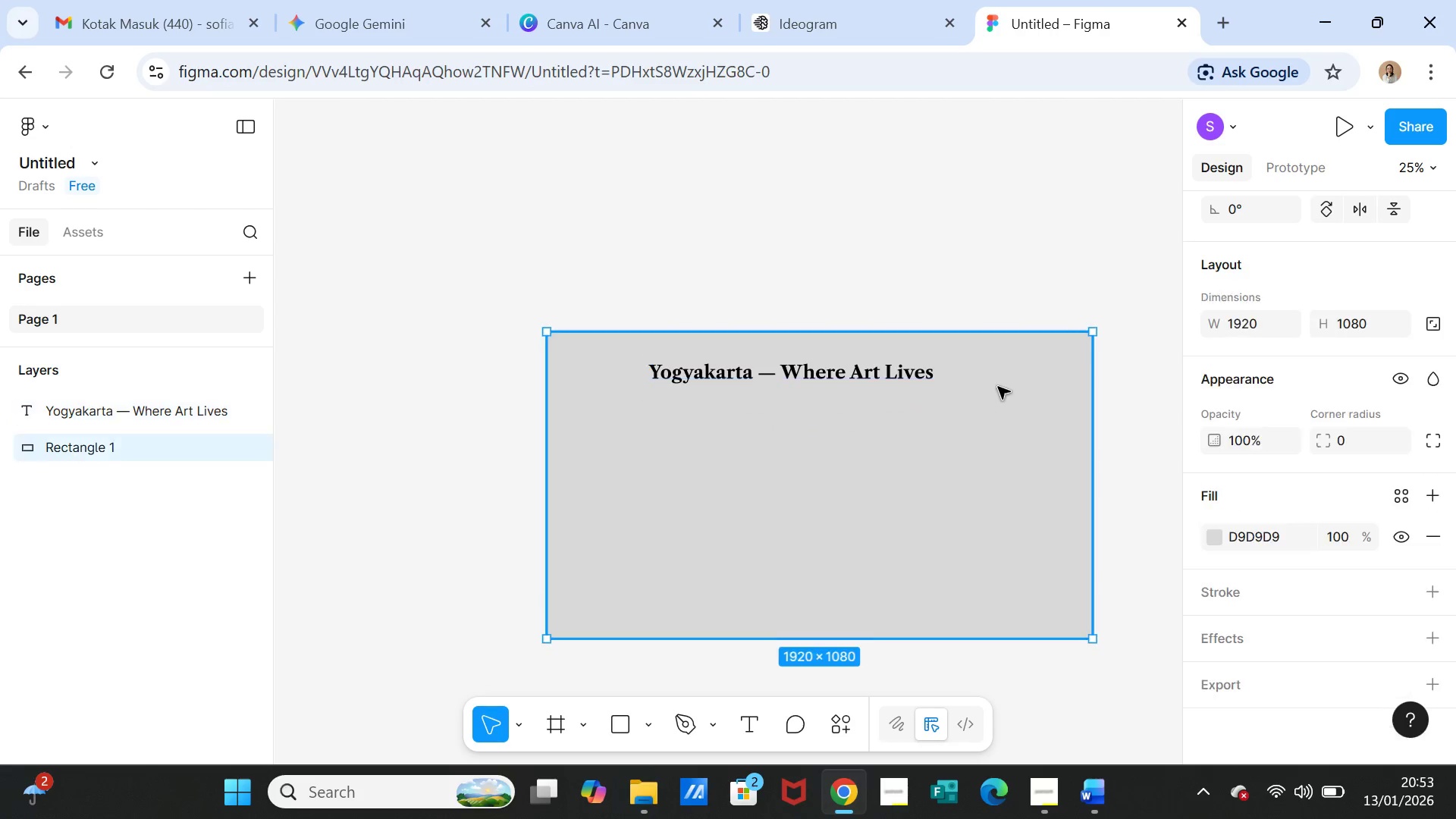 
left_click([998, 387])
 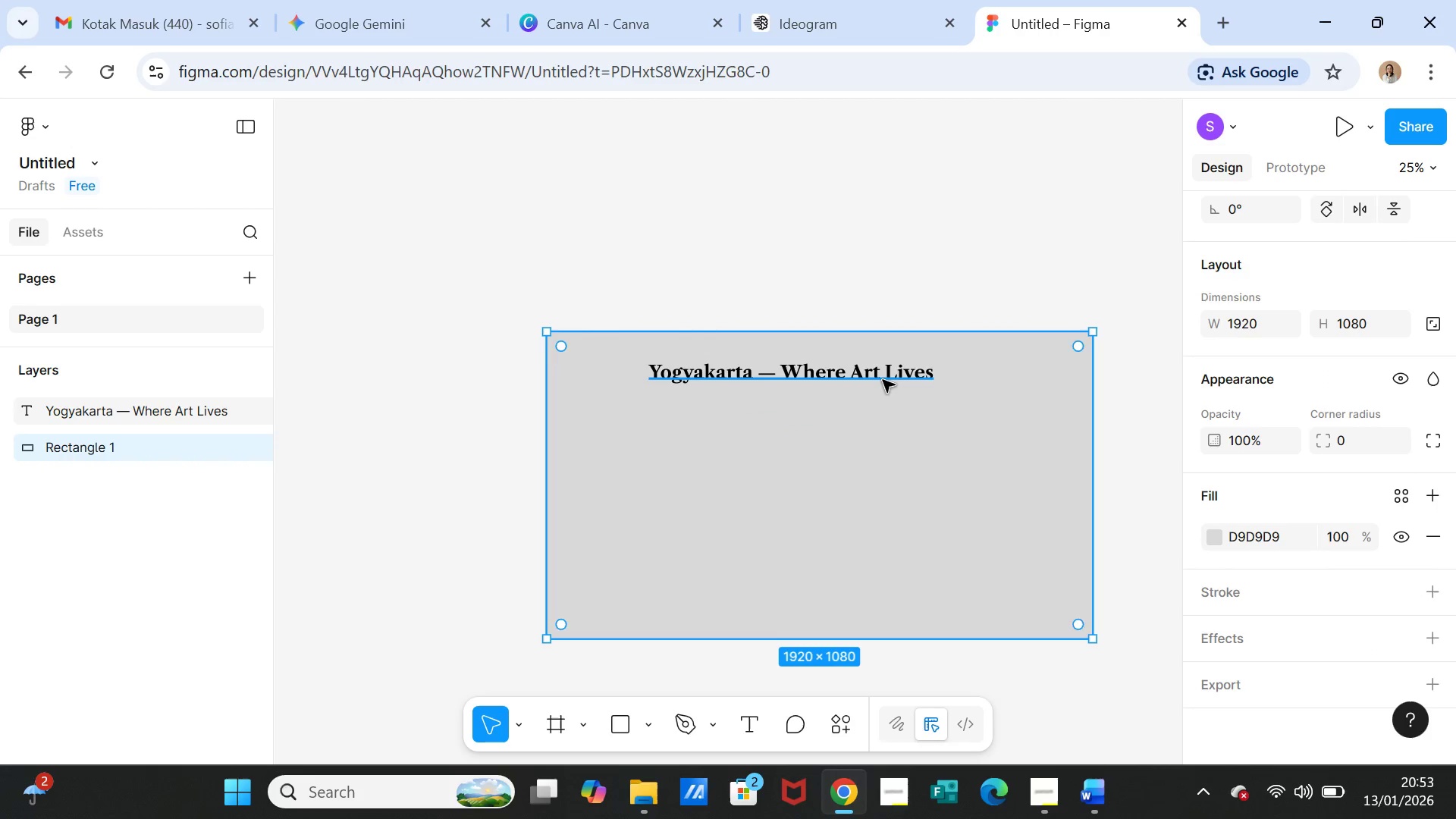 
left_click([883, 380])
 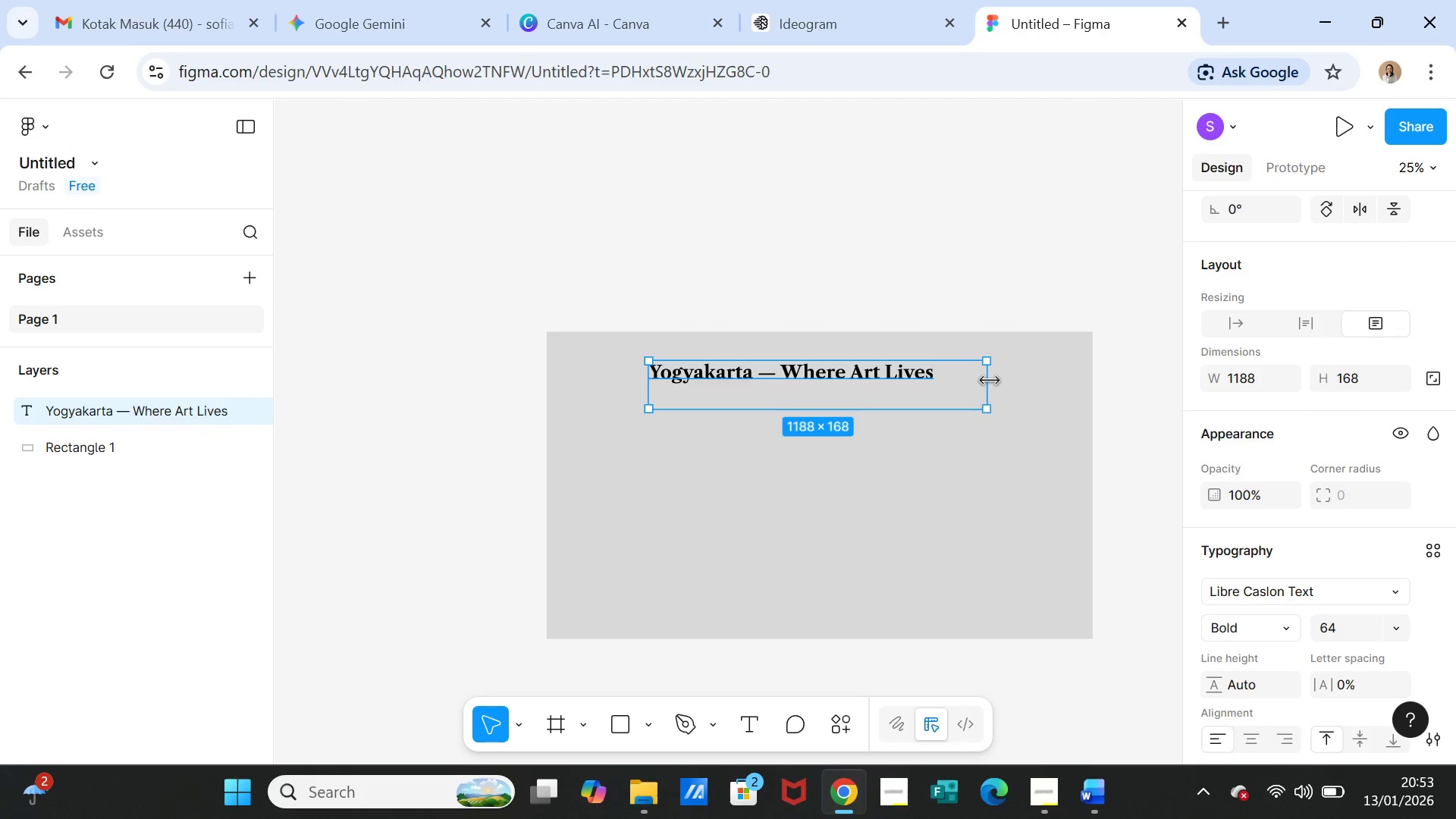 
left_click_drag(start_coordinate=[990, 381], to_coordinate=[944, 377])
 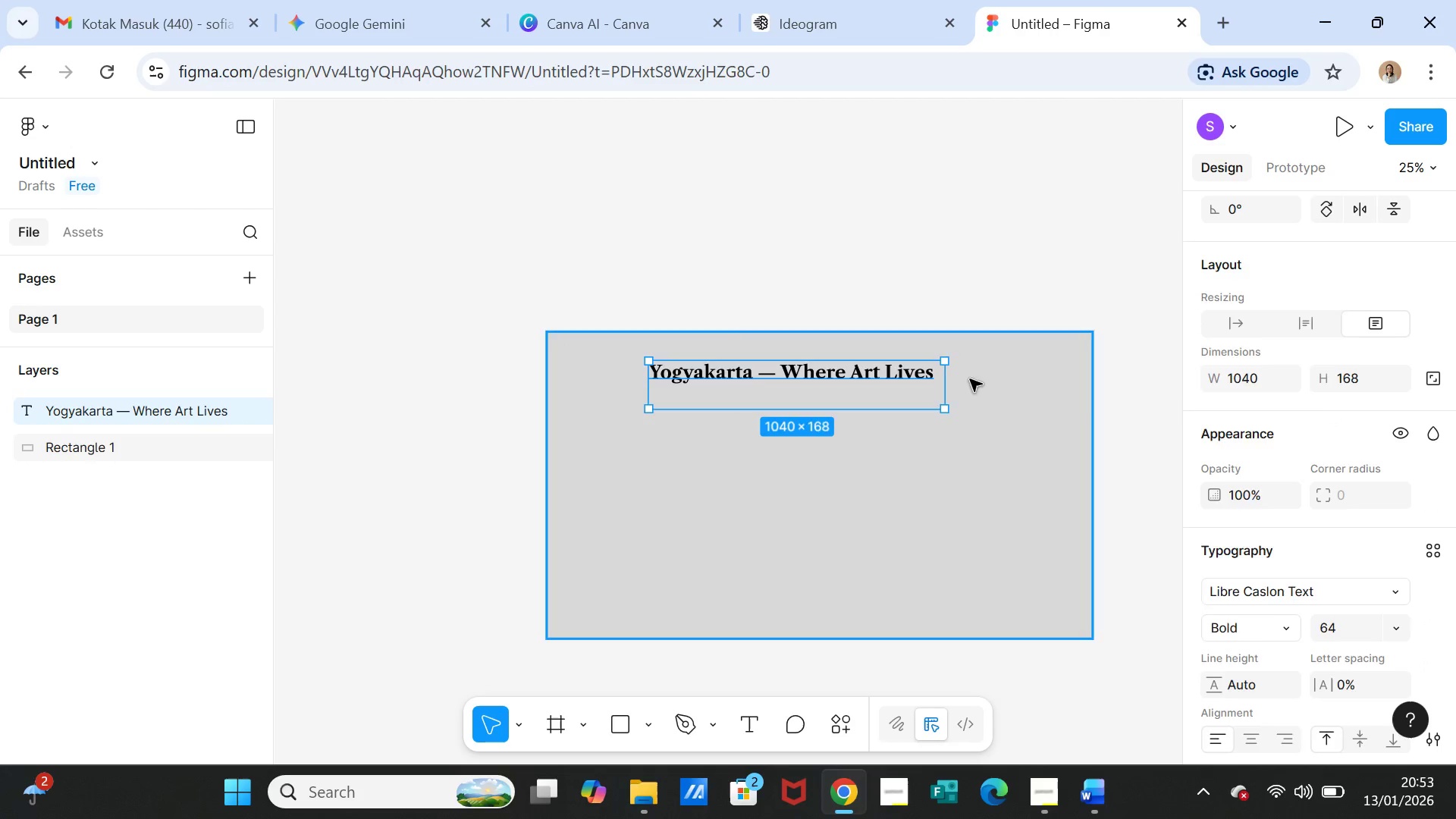 
left_click([970, 379])
 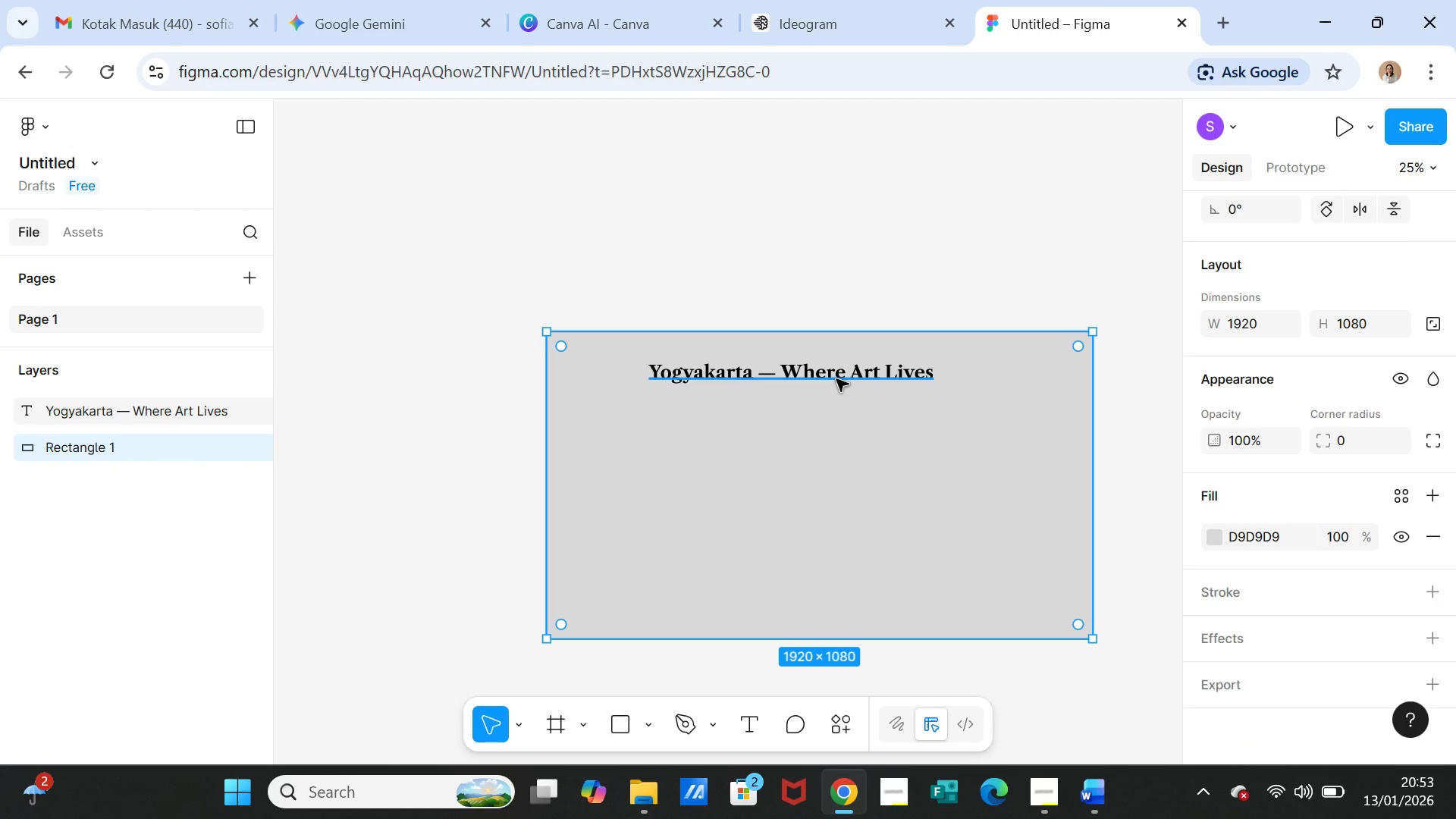 
double_click([836, 379])
 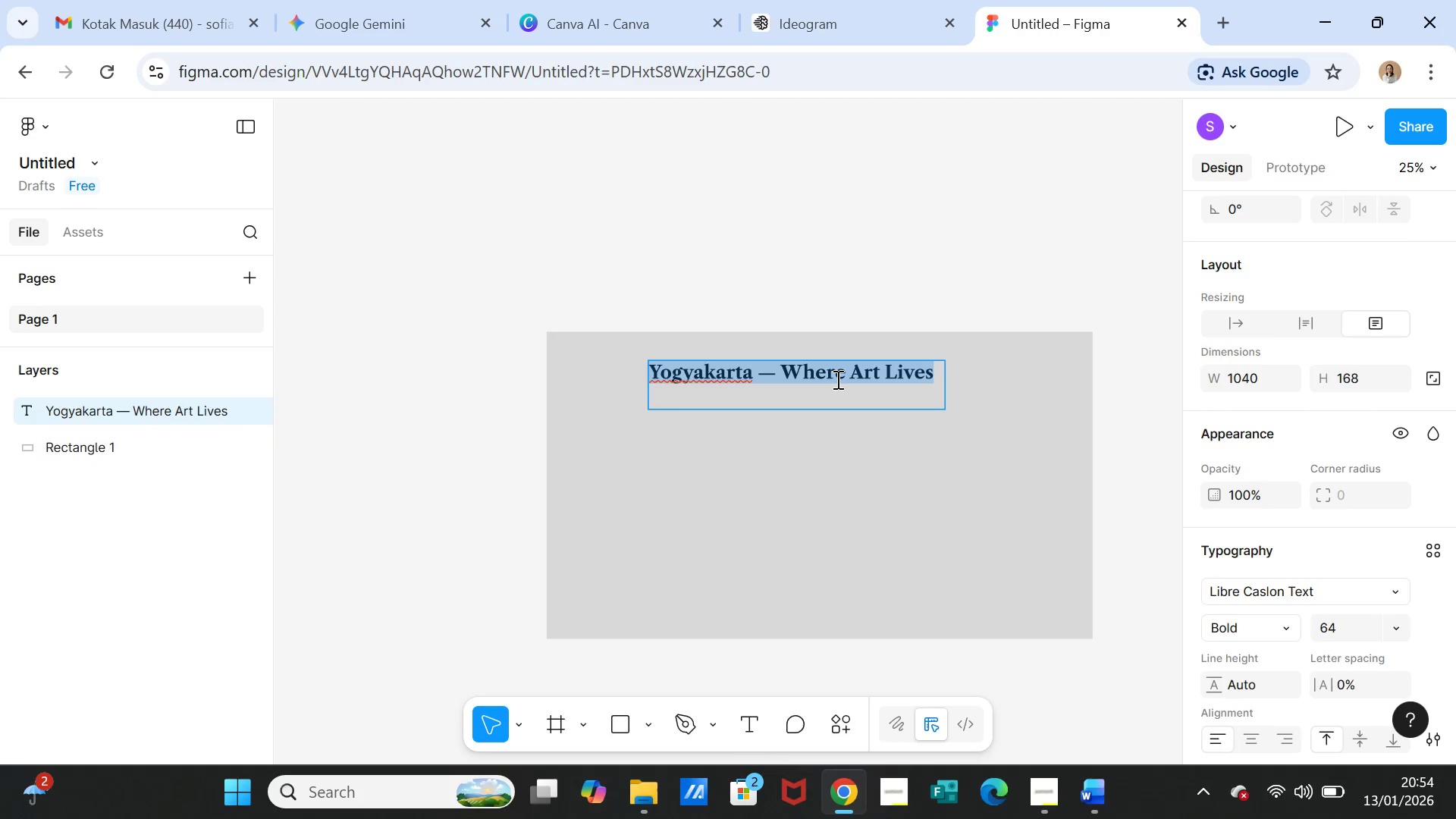 
left_click([836, 379])
 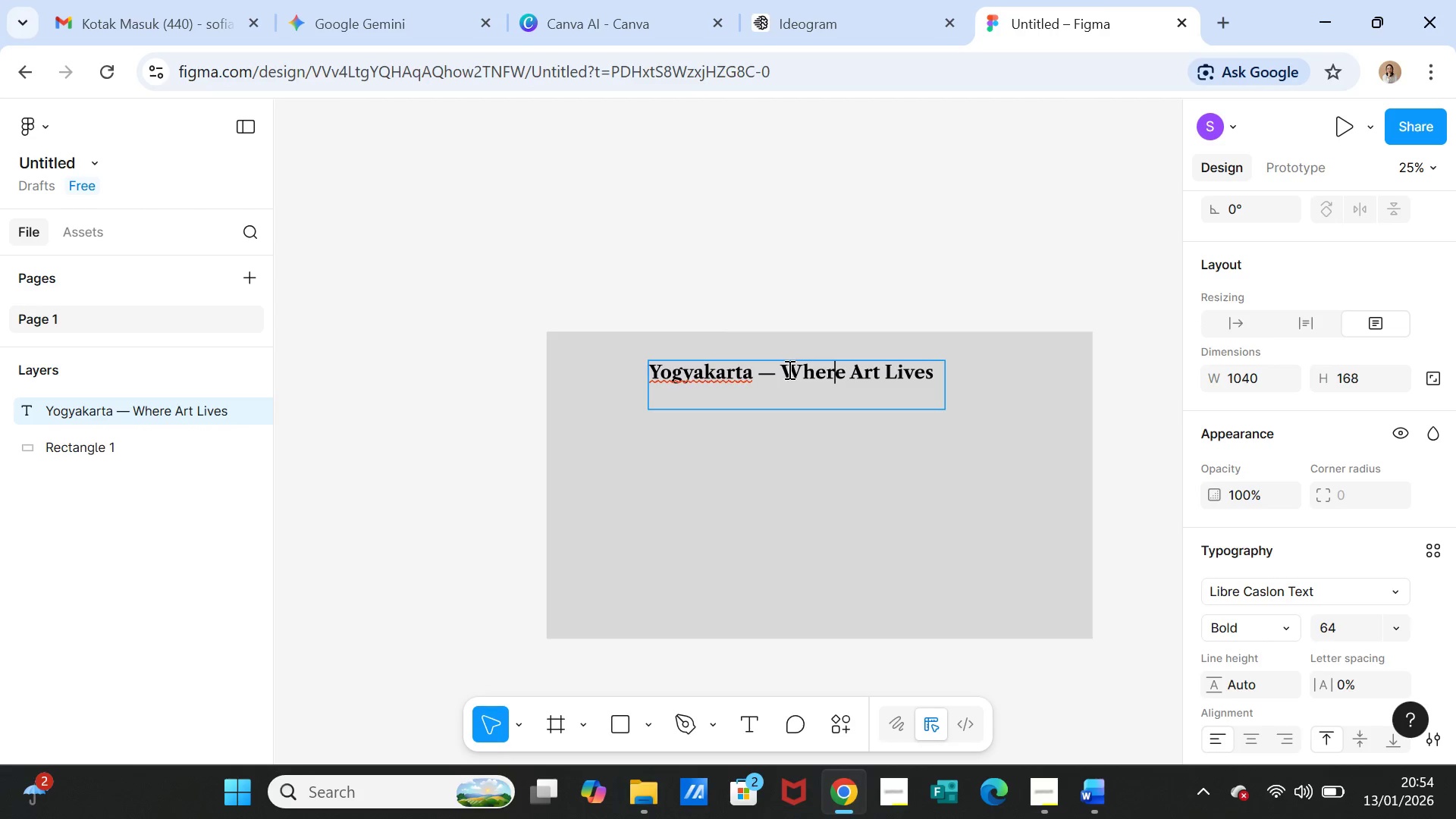 
left_click_drag(start_coordinate=[788, 369], to_coordinate=[934, 375])
 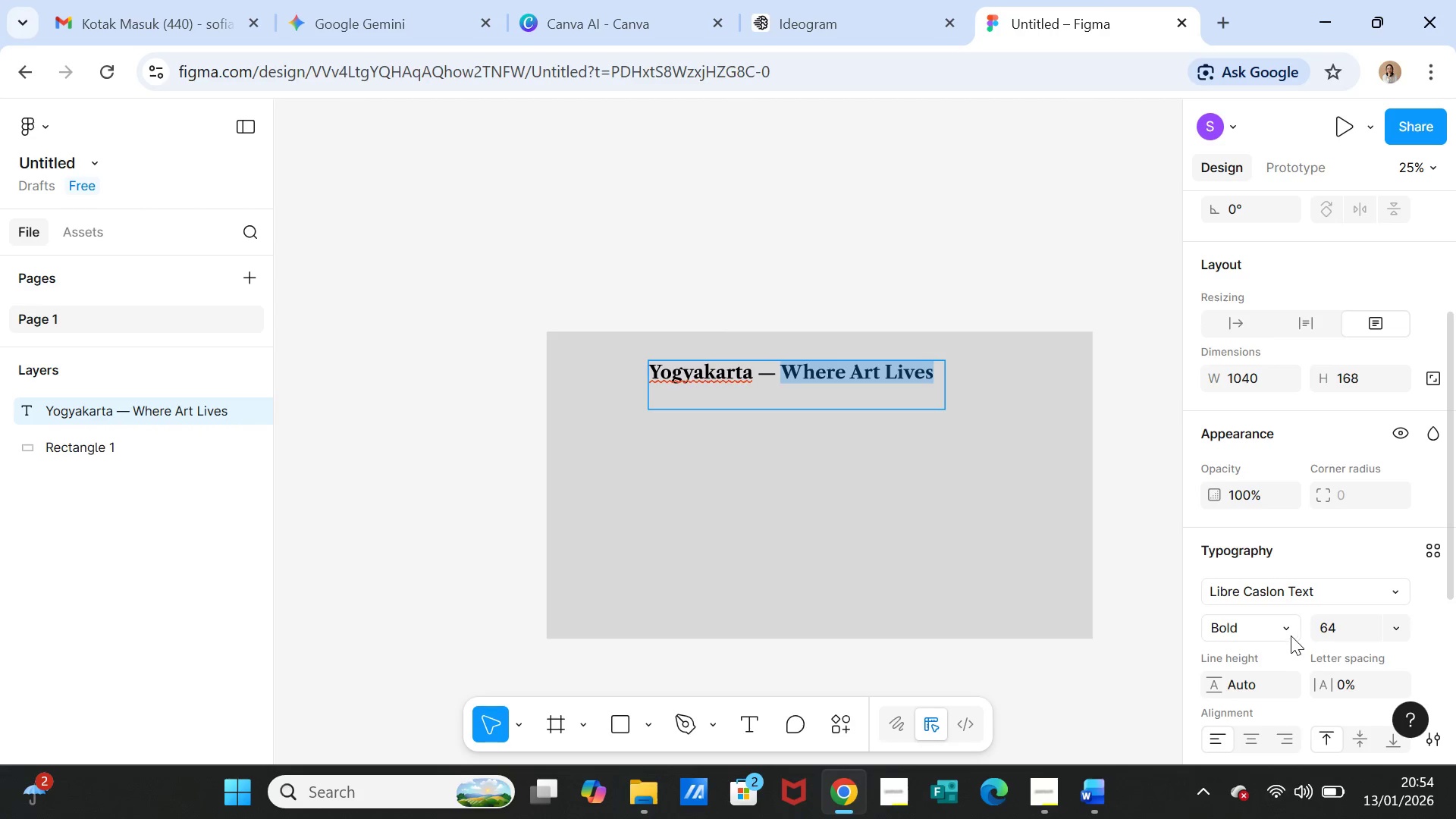 
left_click([1287, 630])
 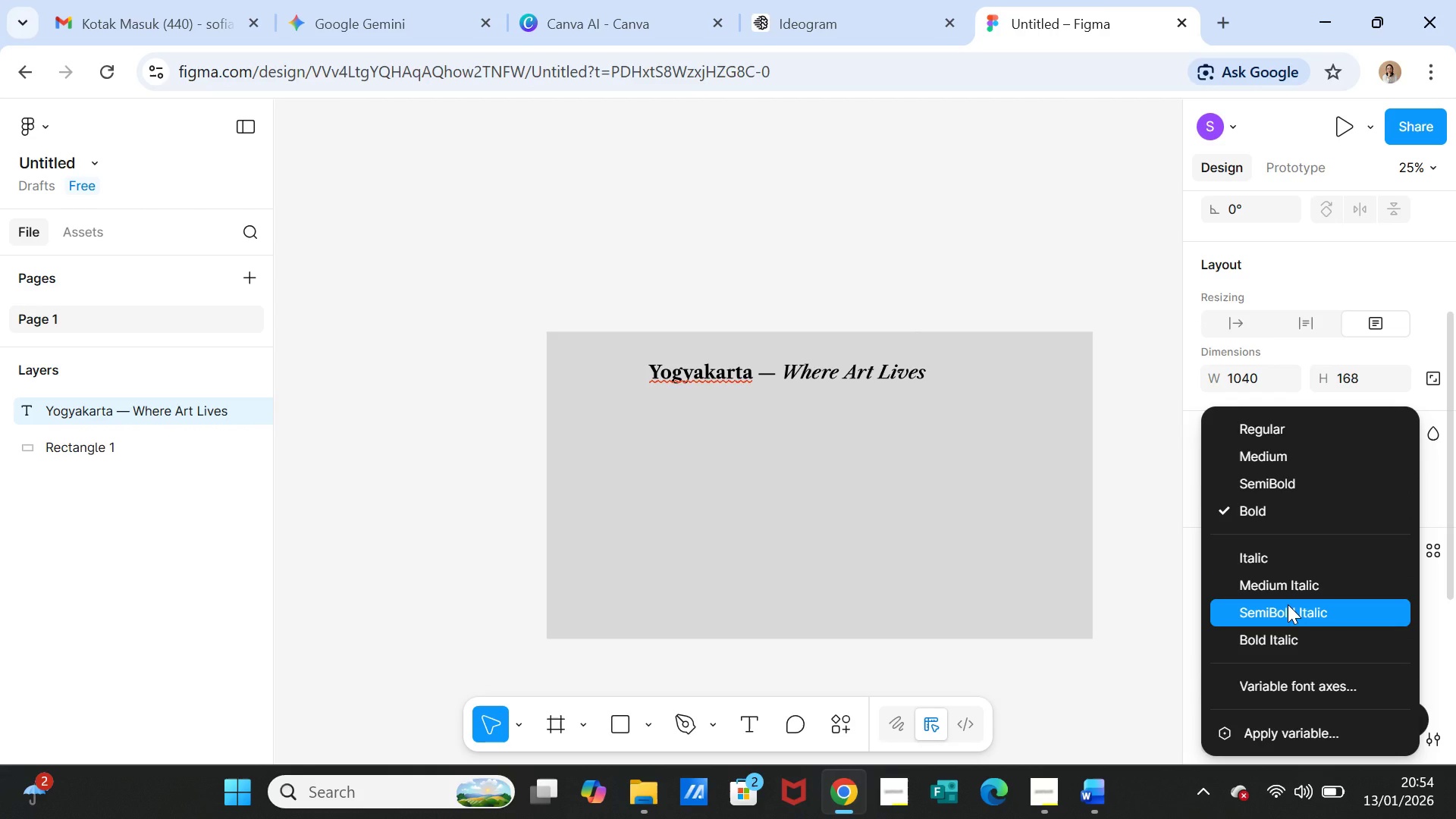 
wait(7.06)
 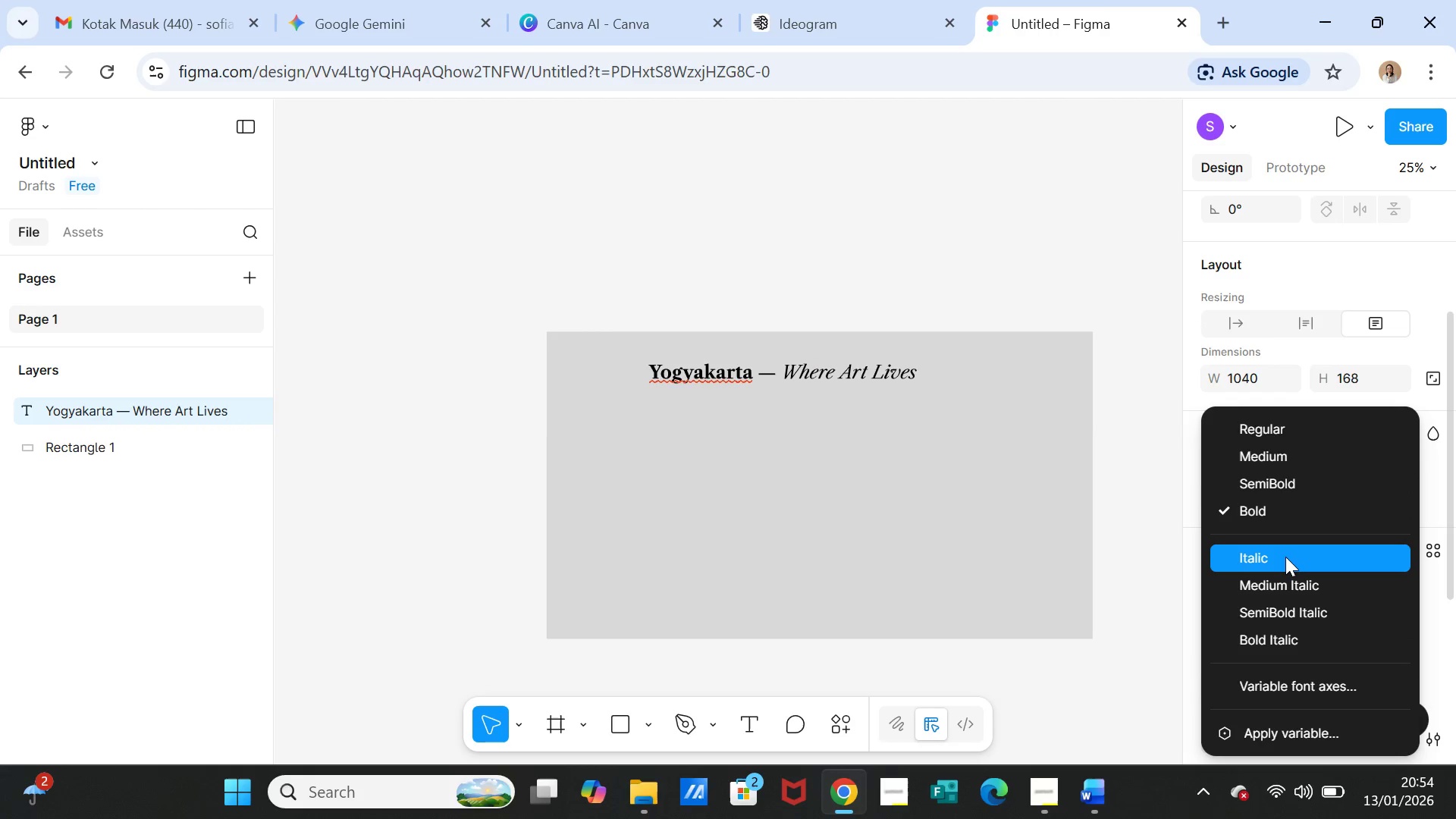 
left_click([1288, 604])
 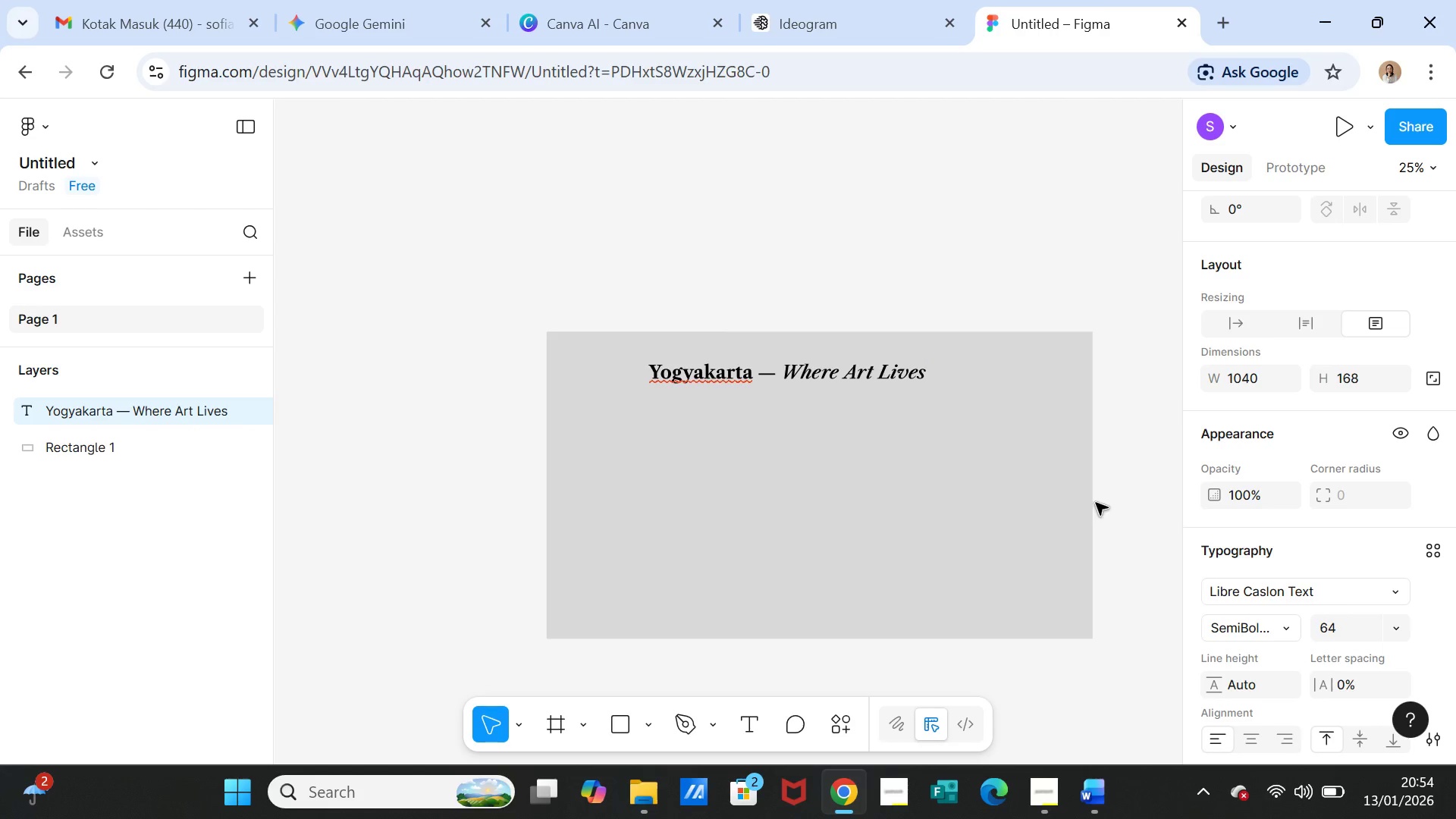 
left_click([1096, 503])
 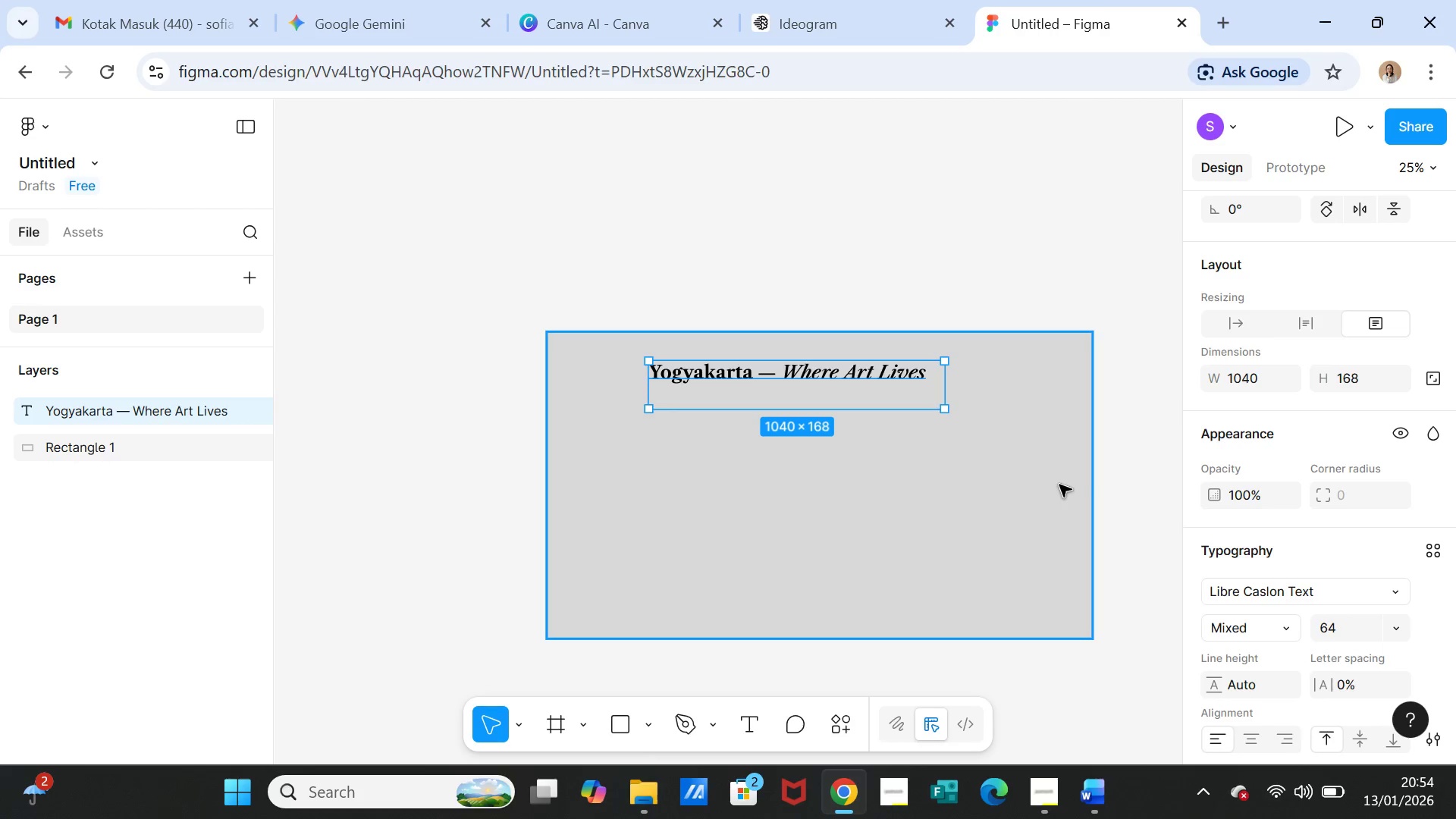 
left_click([1059, 485])
 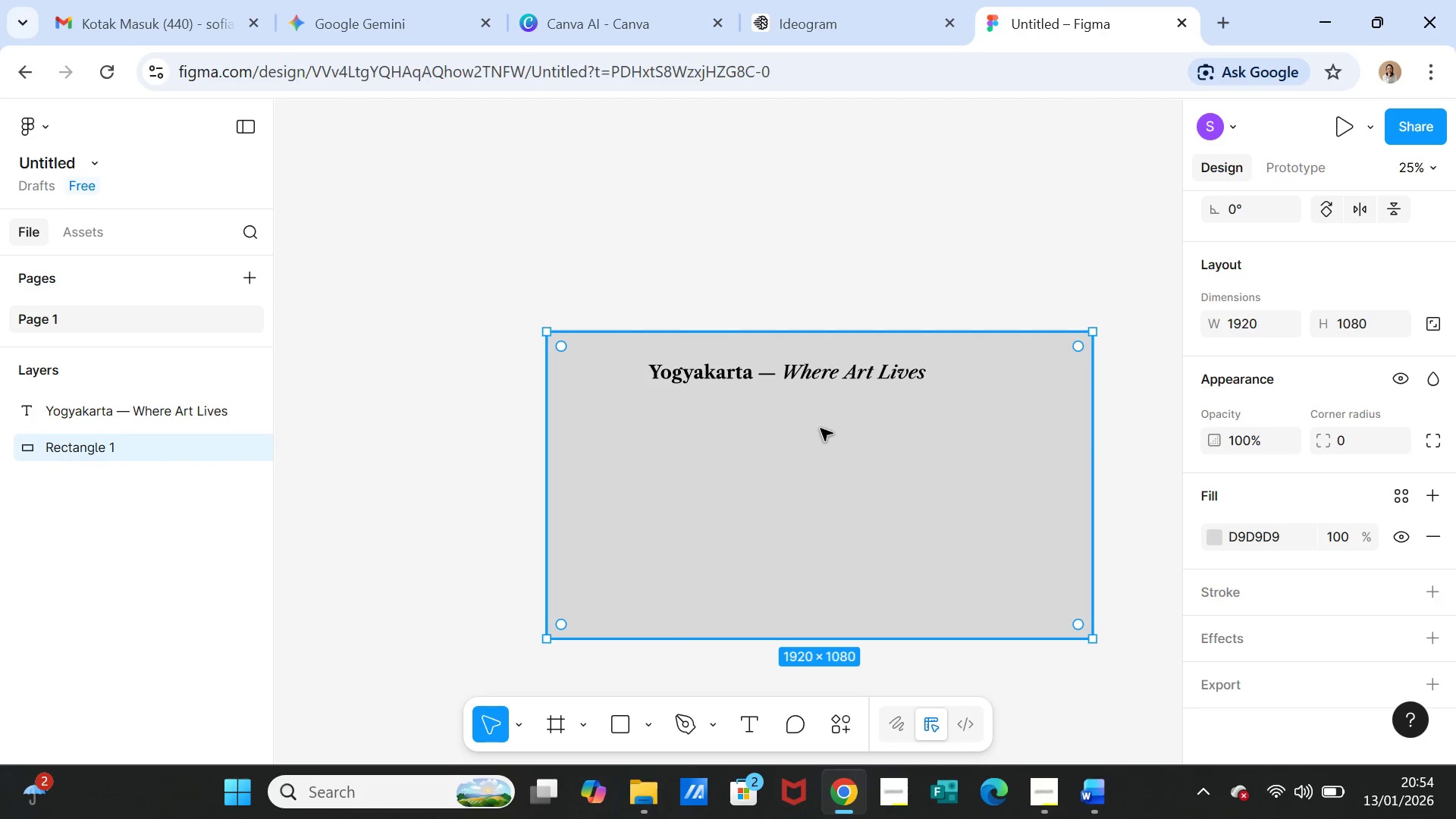 
wait(6.08)
 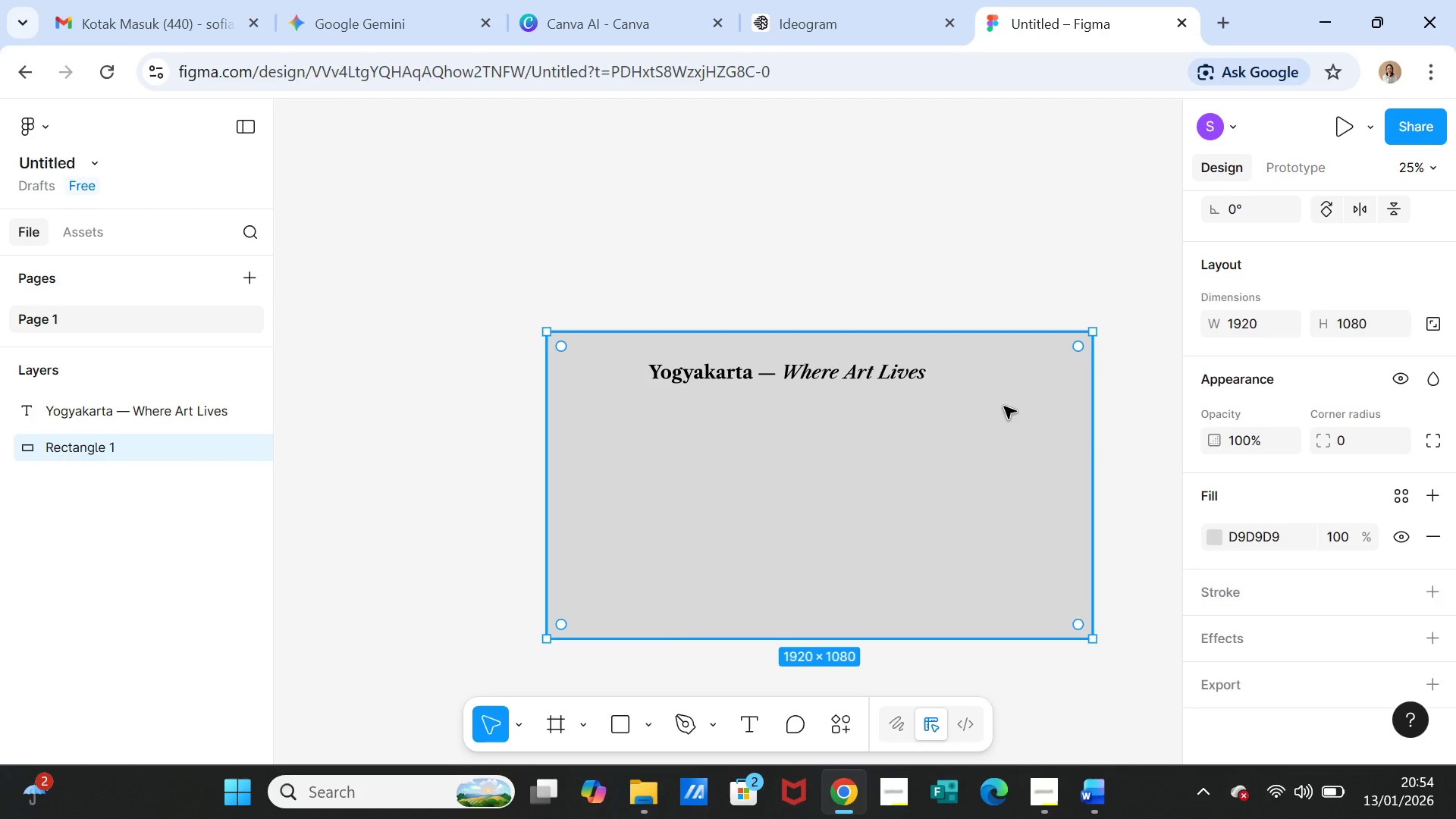 
left_click([750, 726])
 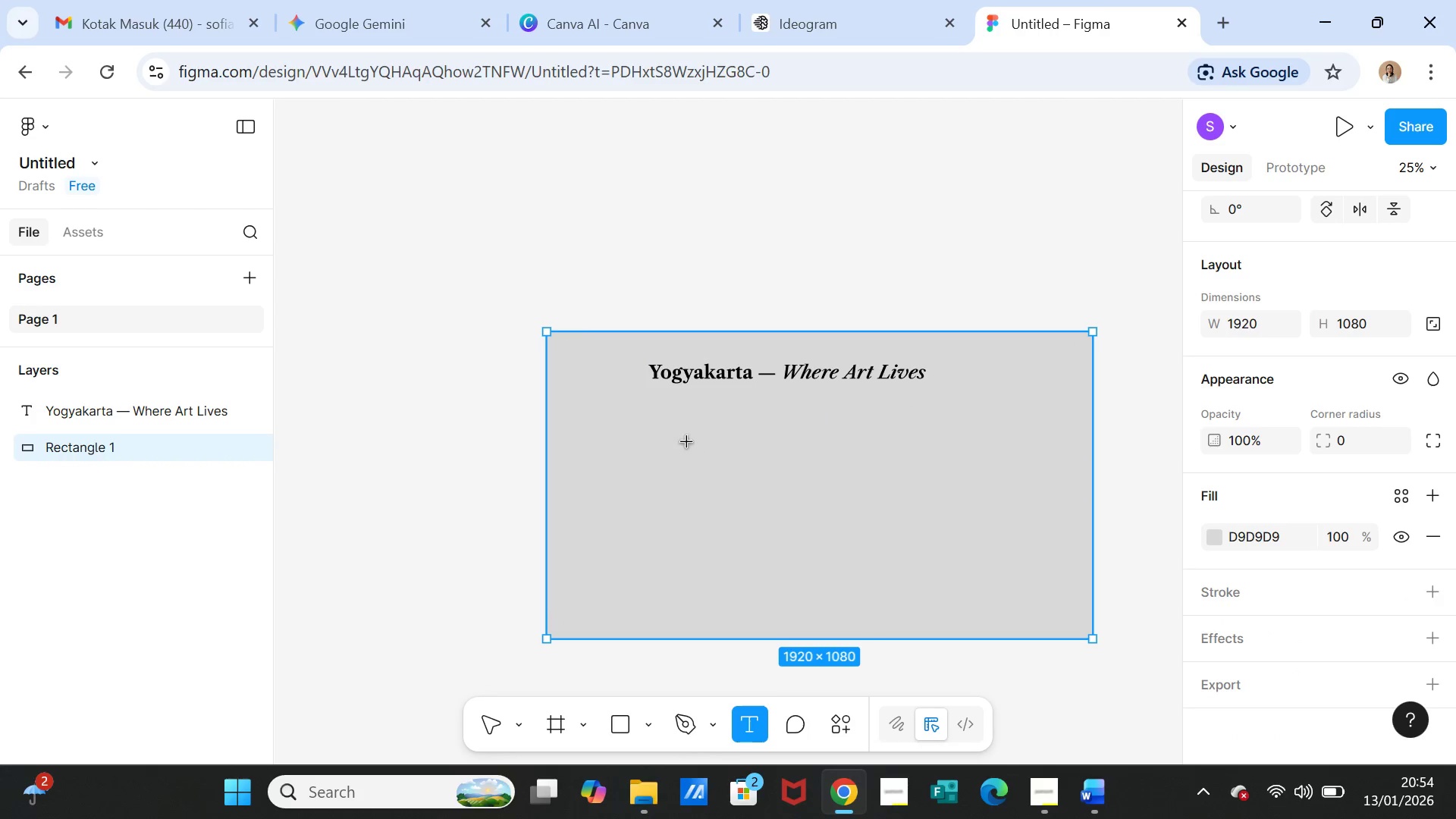 
left_click_drag(start_coordinate=[679, 435], to_coordinate=[834, 475])
 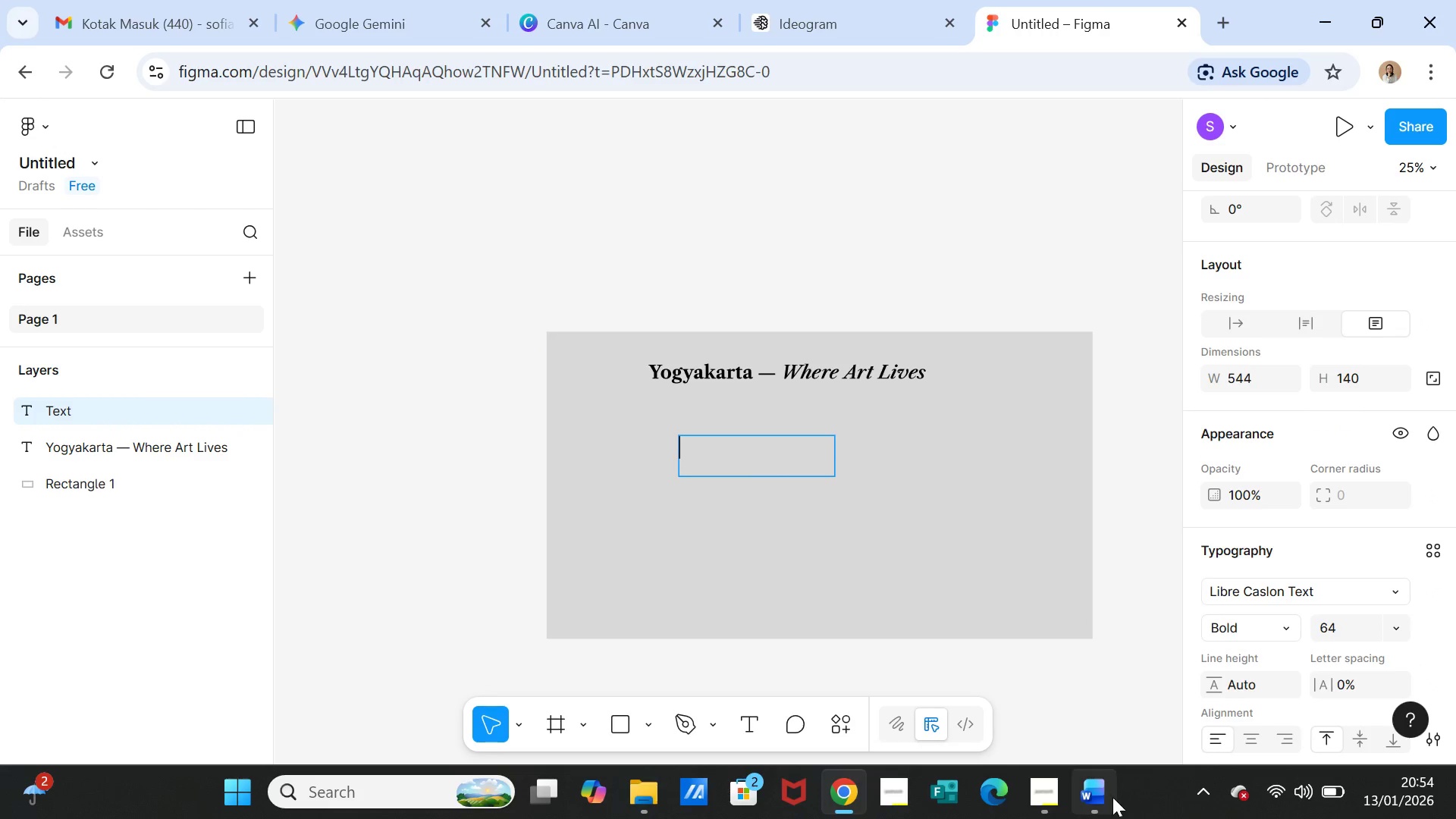 
left_click([1100, 792])
 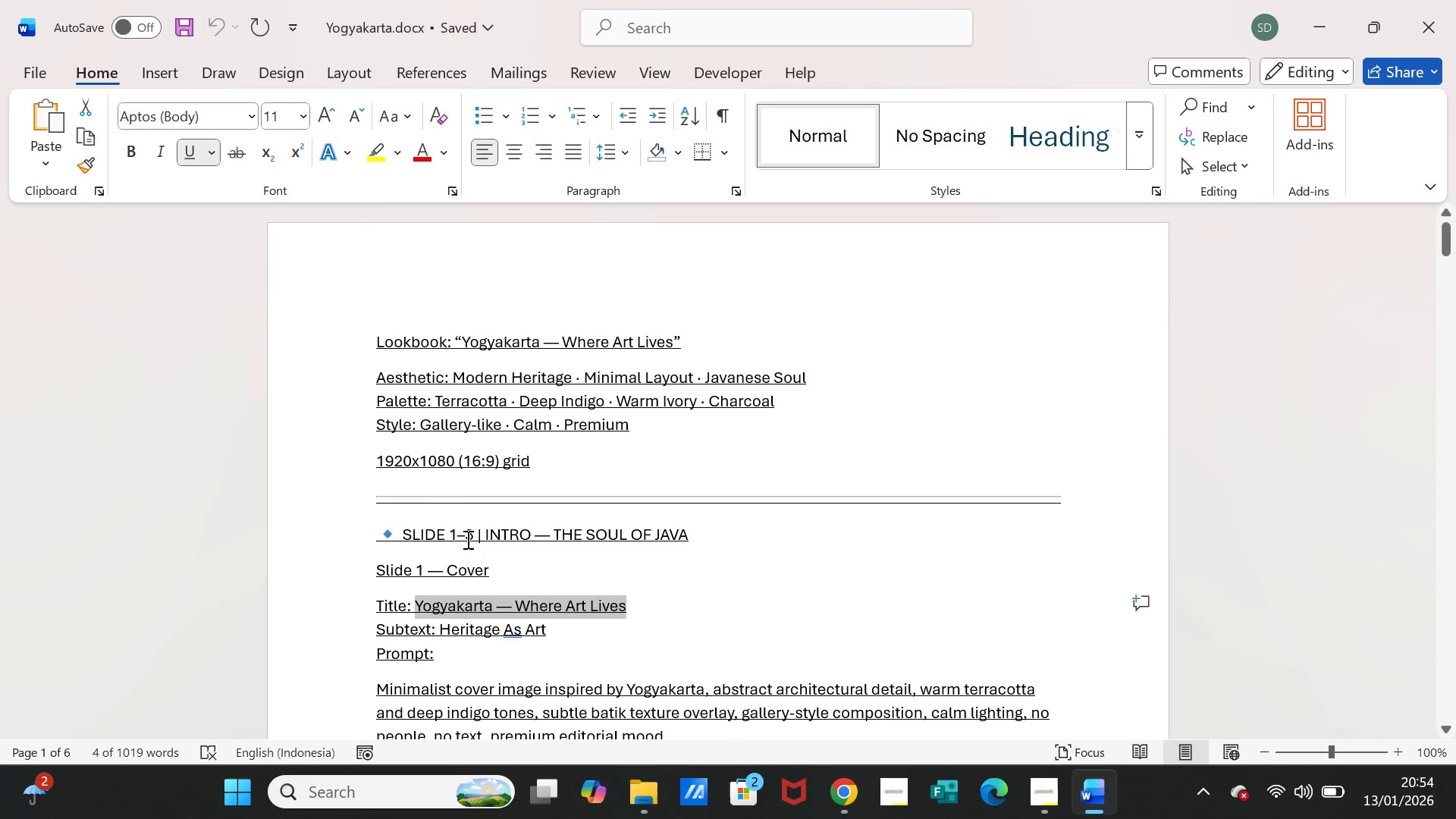 
scroll: coordinate [464, 552], scroll_direction: down, amount: 2.0
 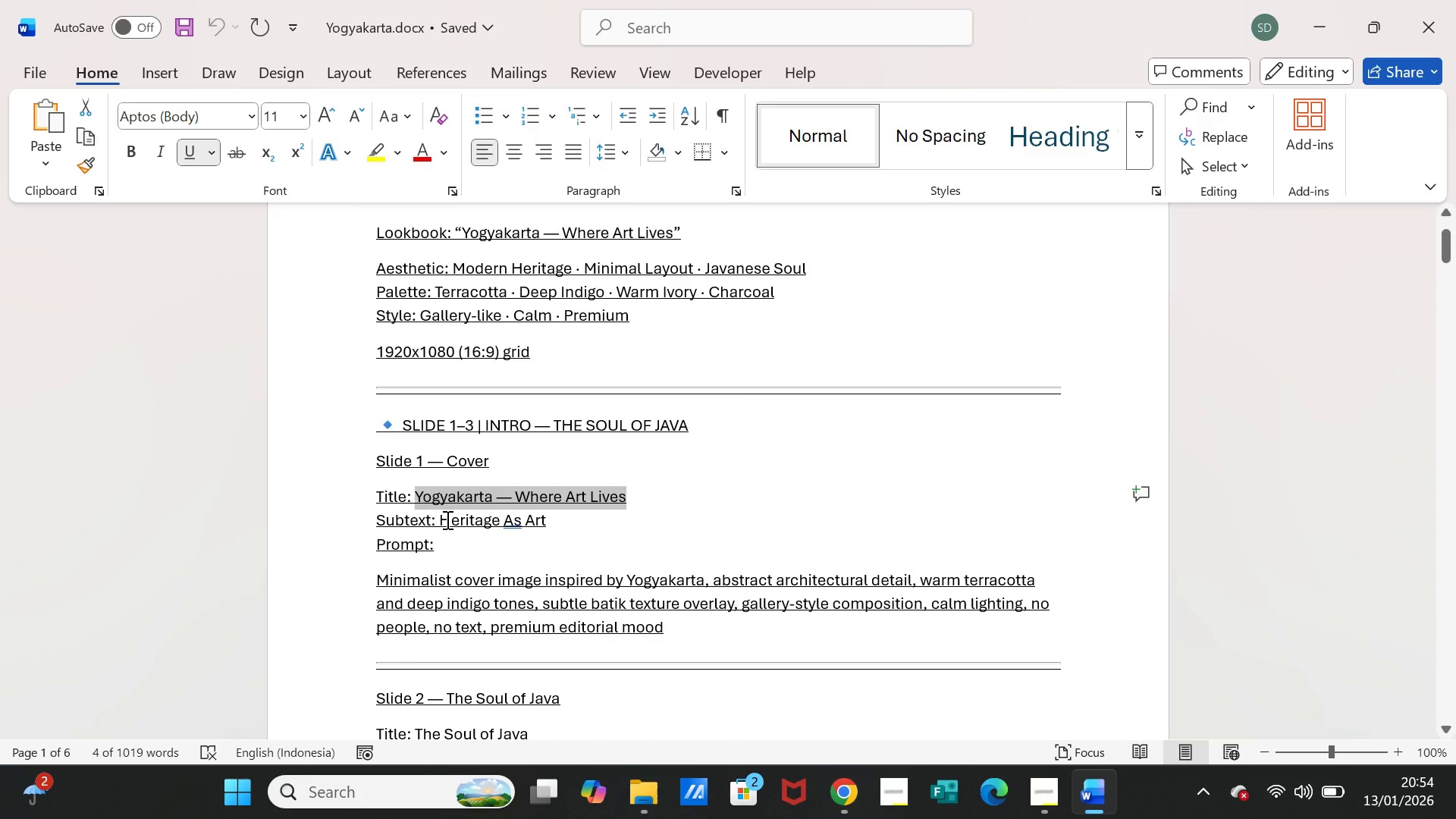 
left_click_drag(start_coordinate=[439, 519], to_coordinate=[548, 516])
 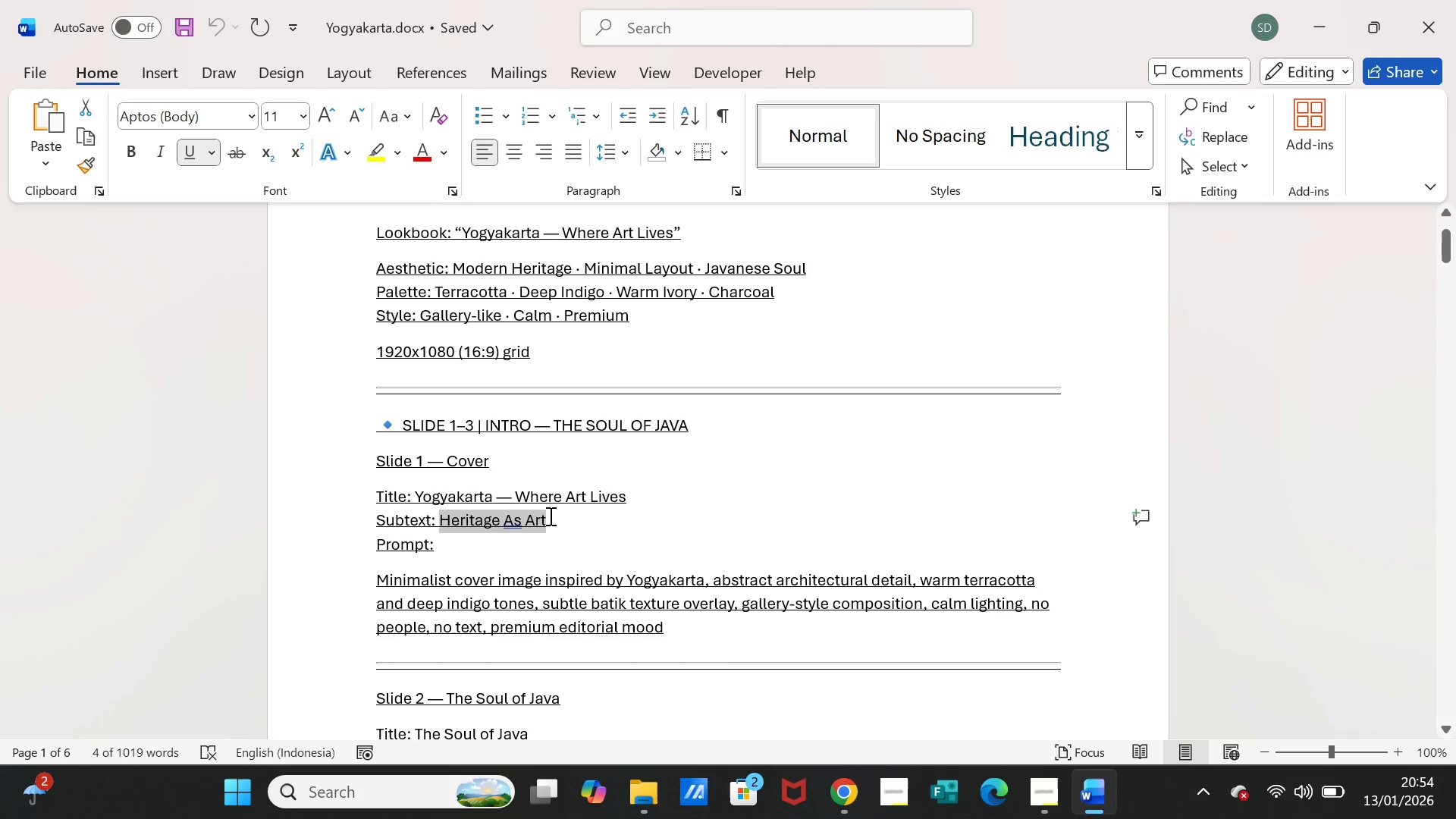 
key(Control+C)
 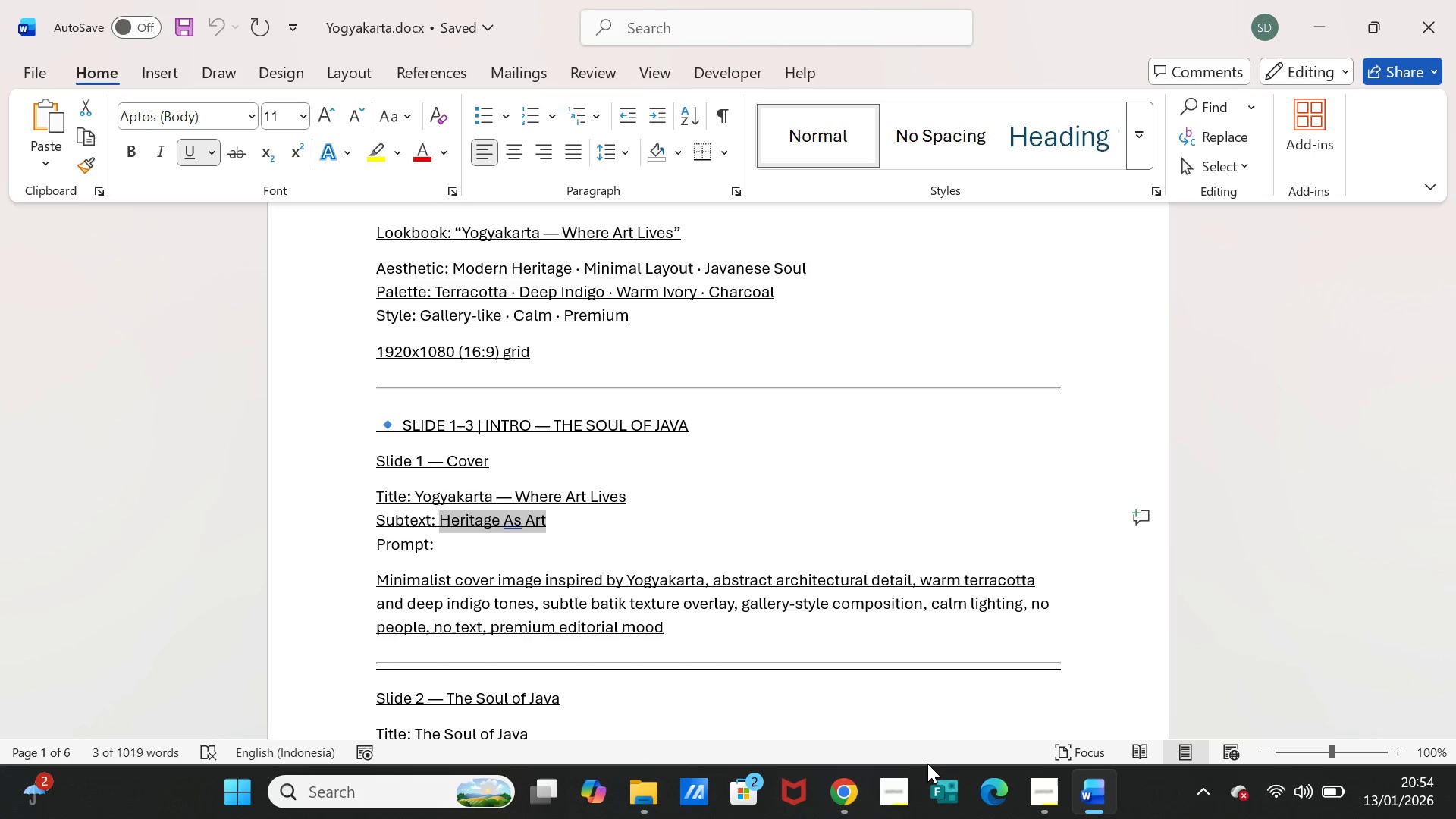 
left_click([836, 787])
 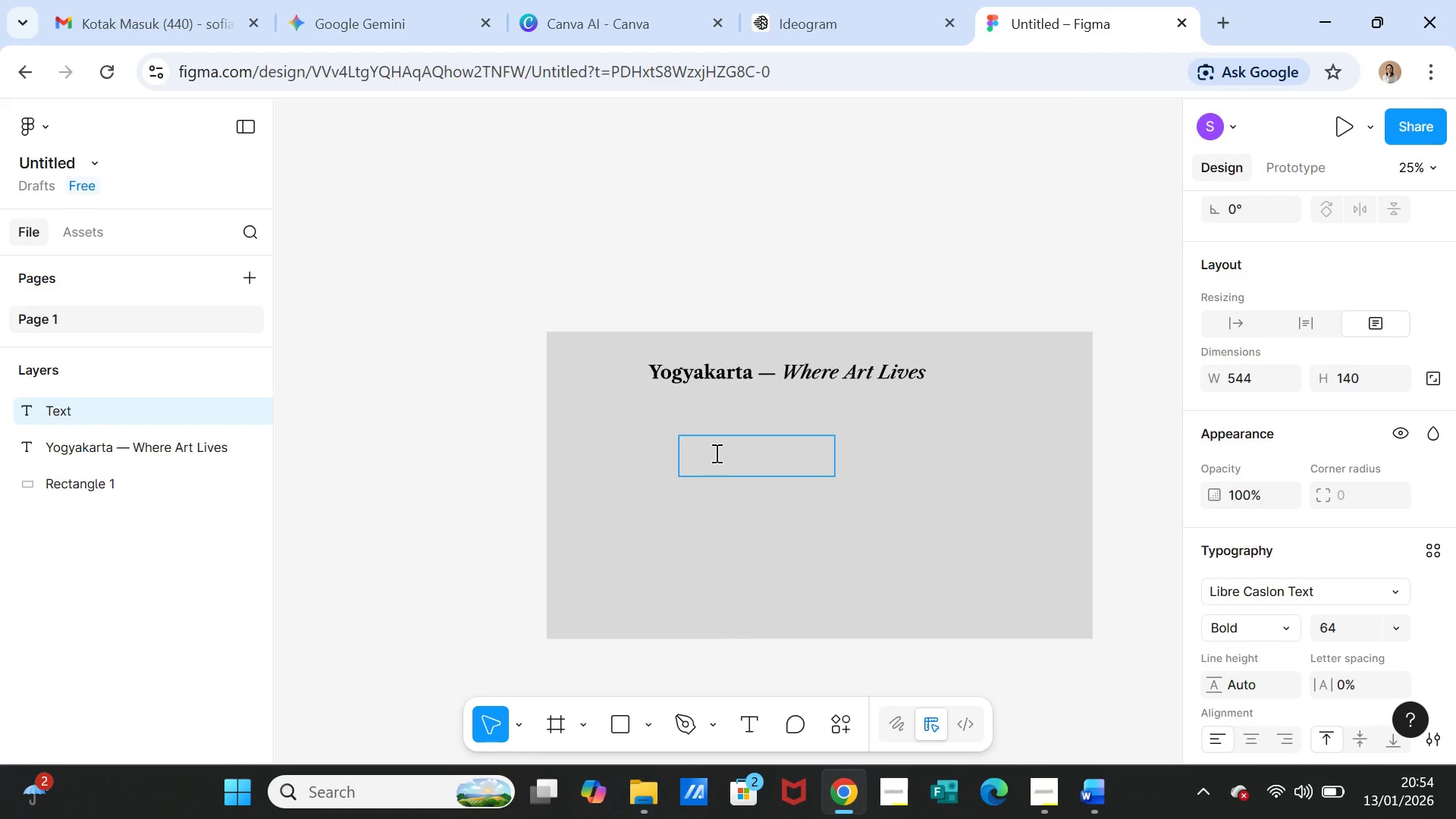 
key(Control+V)
 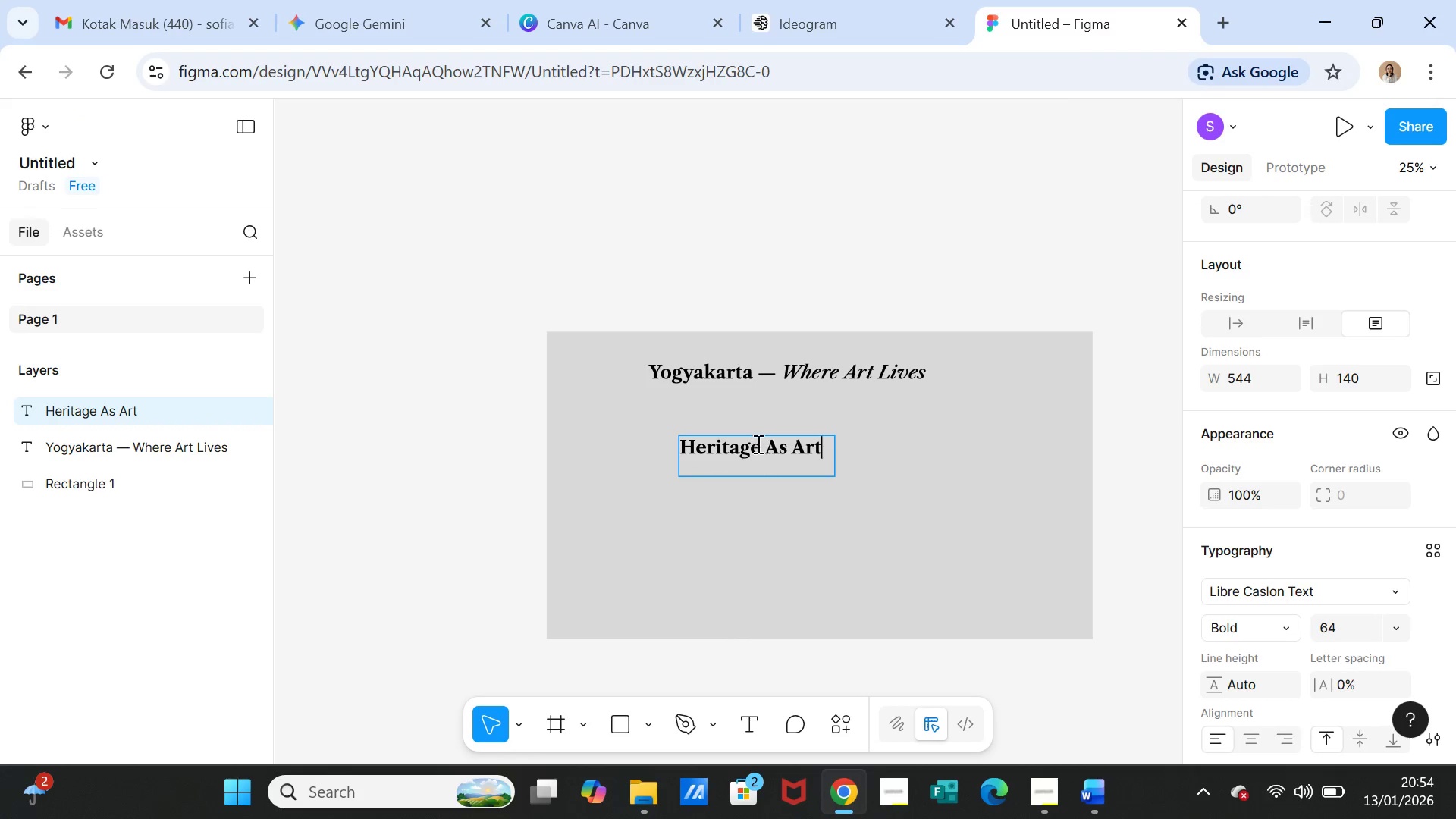 
left_click([757, 444])
 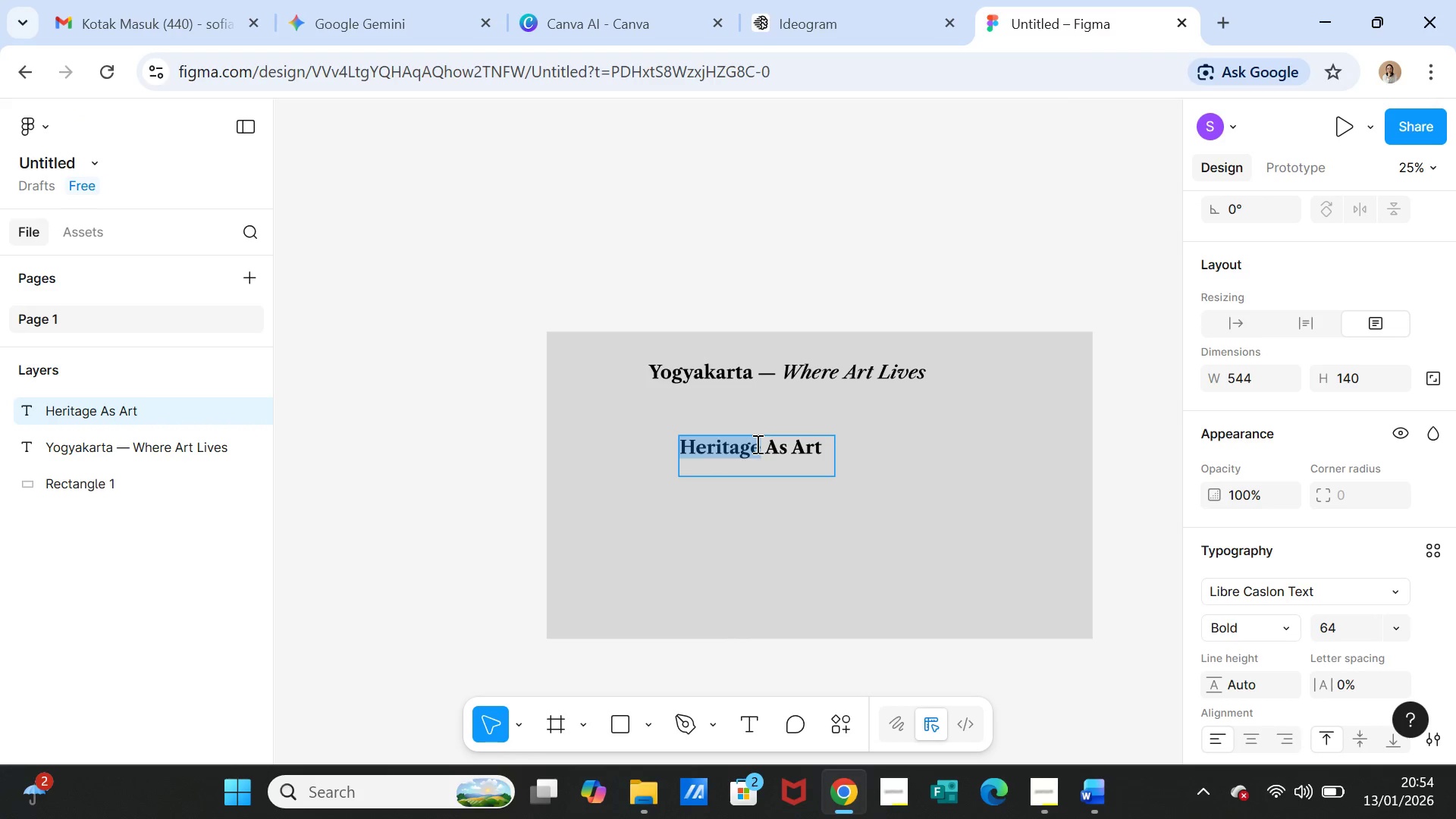 
triple_click([756, 444])
 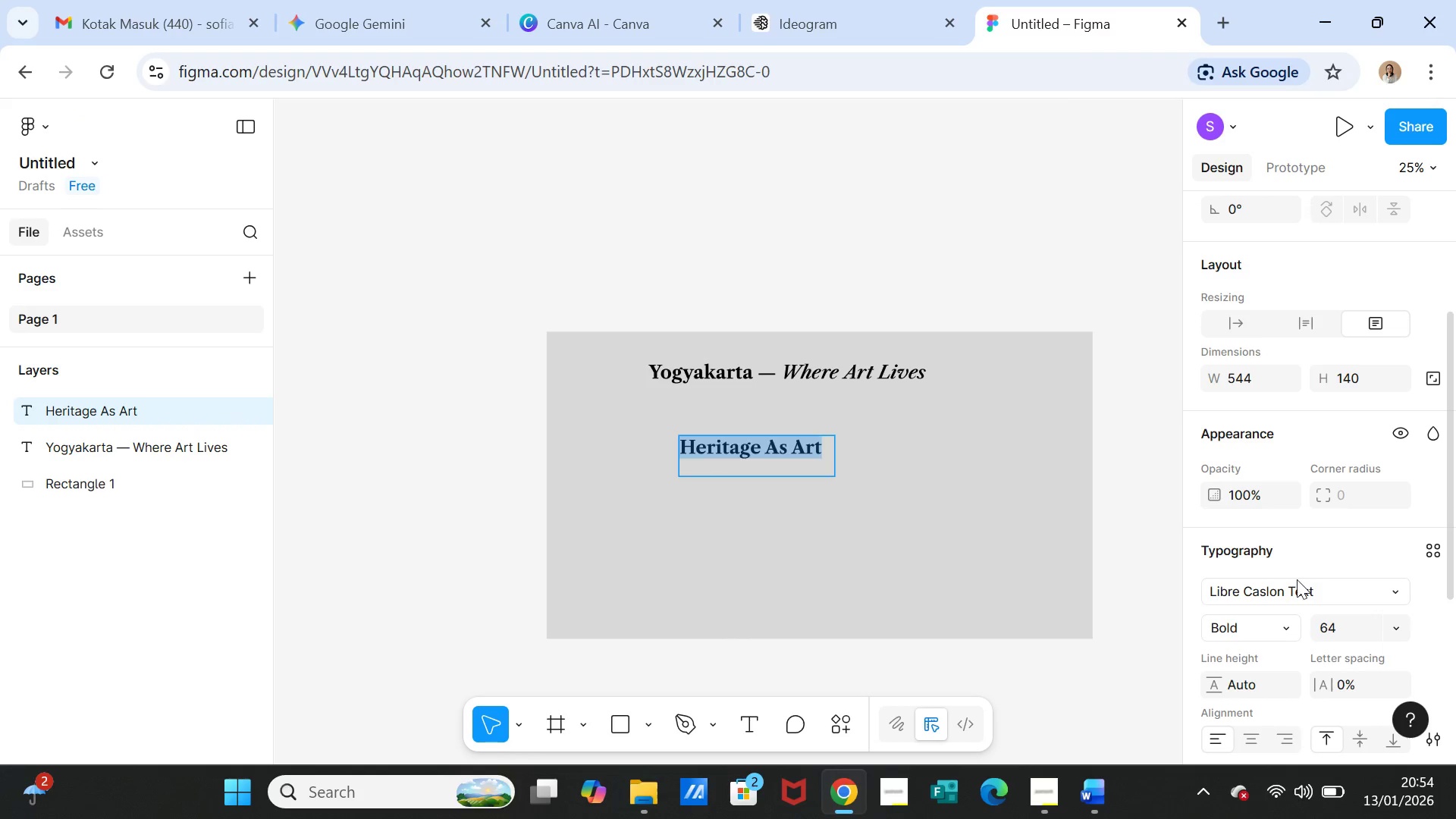 
left_click([1294, 586])
 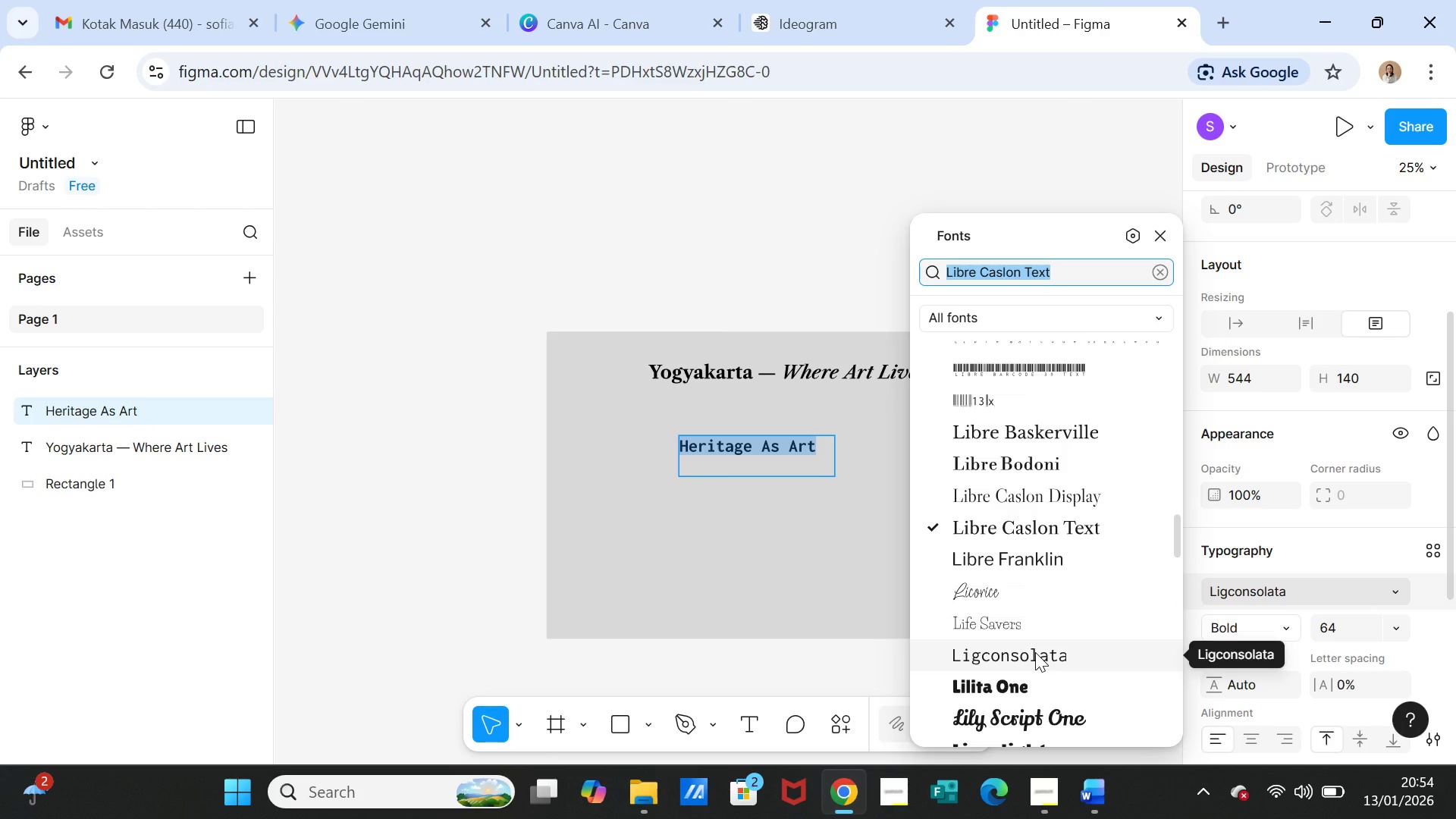 
wait(9.34)
 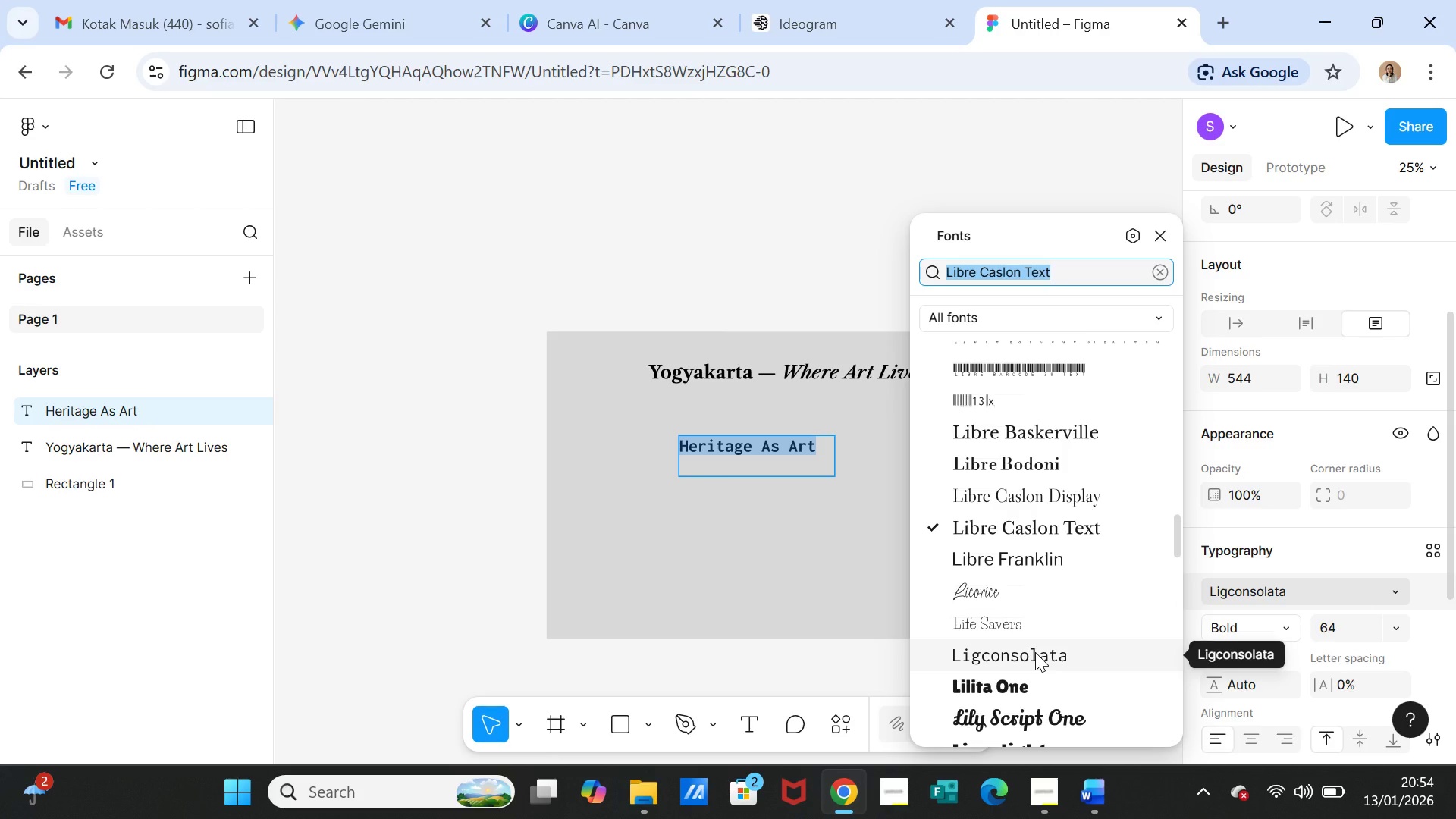 
left_click([1035, 652])
 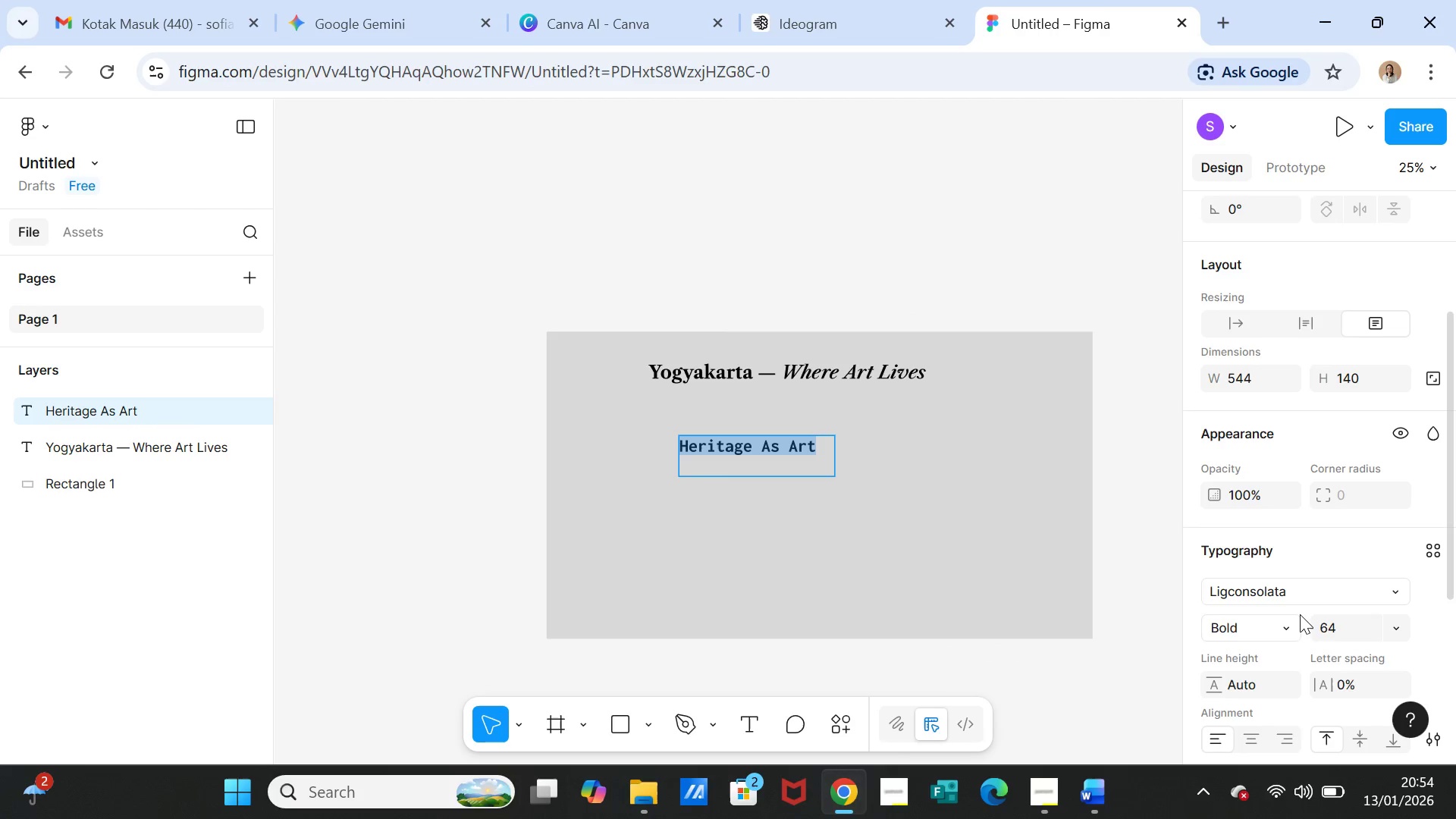 
left_click([1286, 627])
 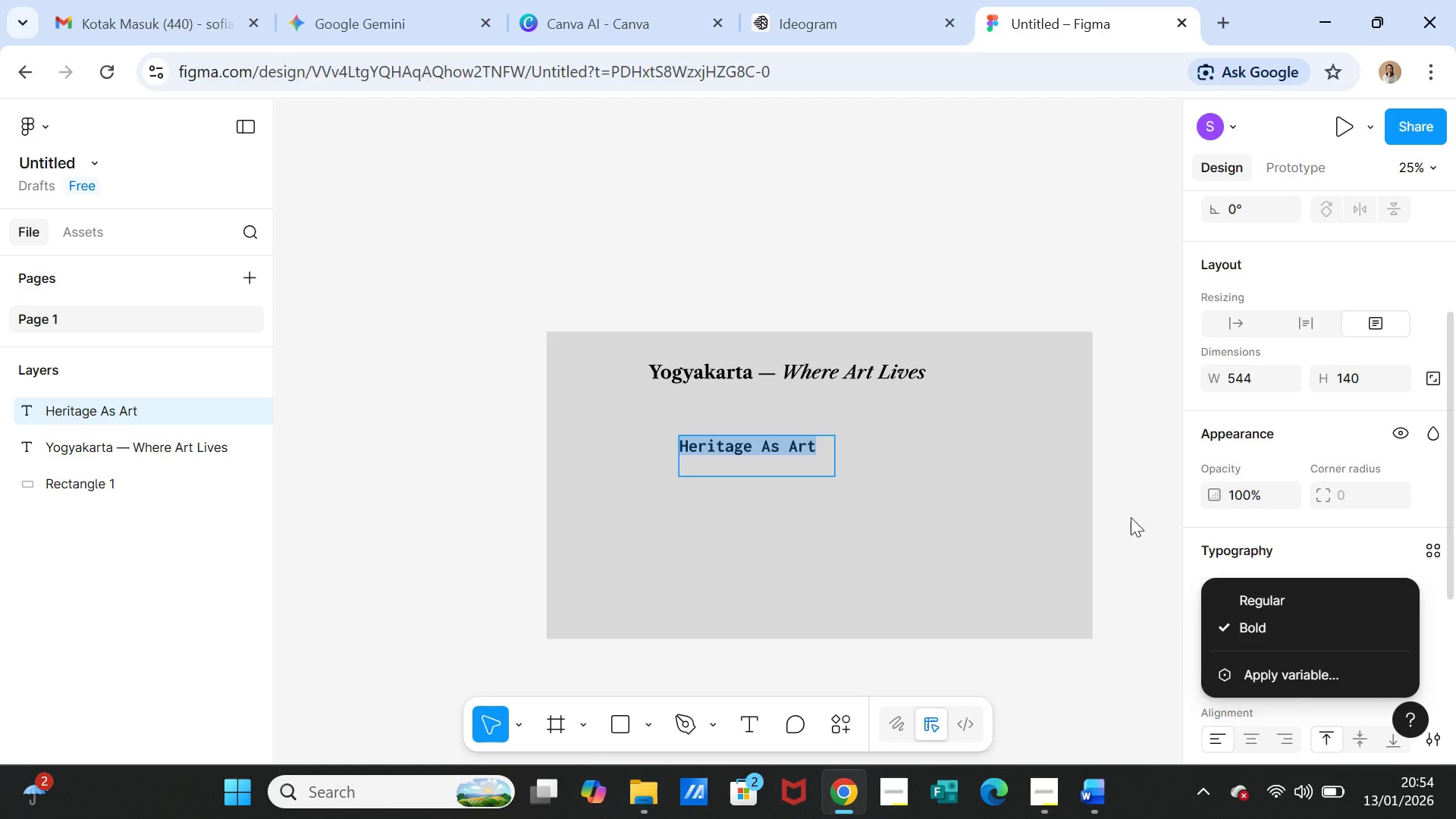 
left_click([1120, 510])
 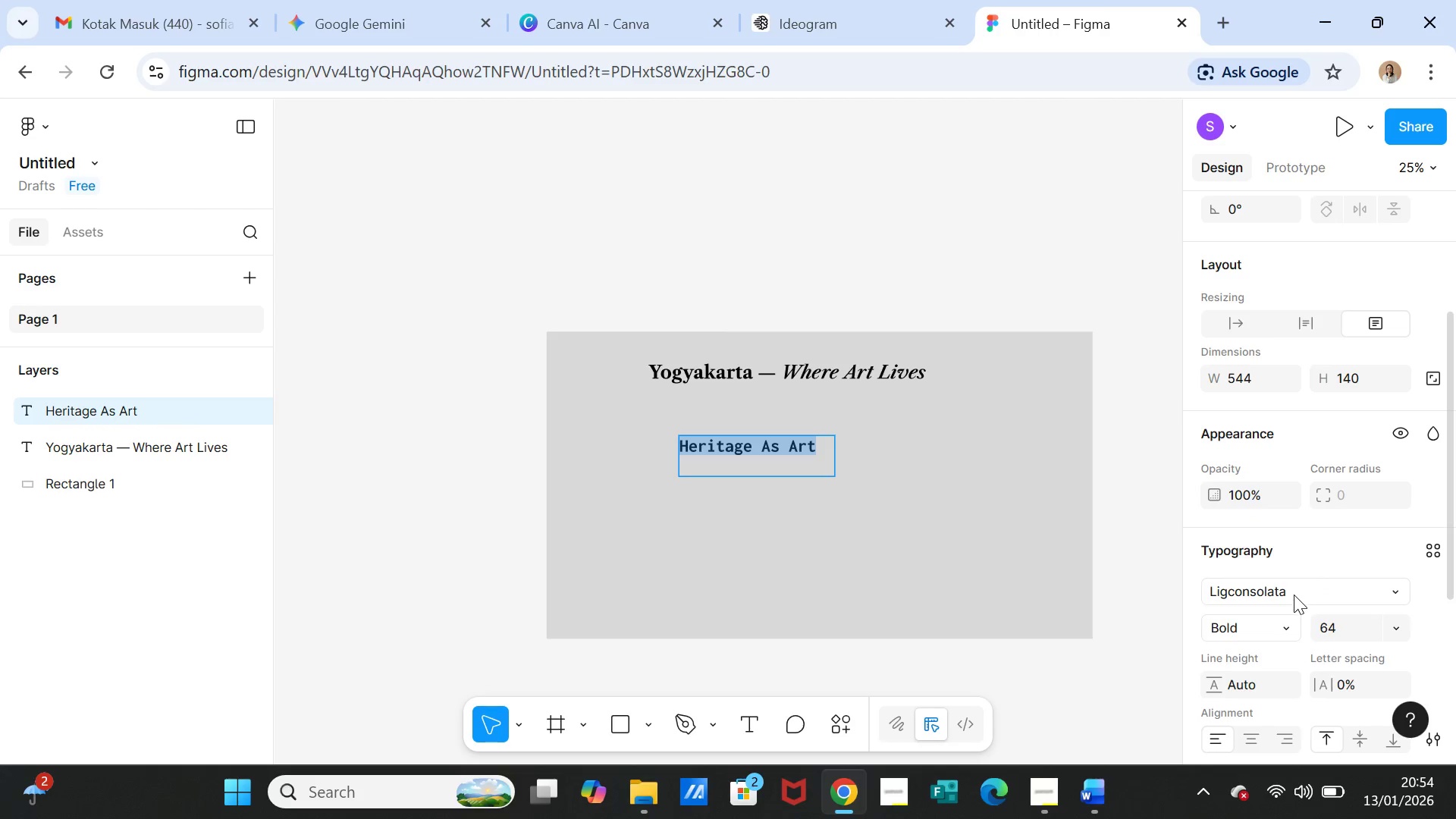 
left_click([1294, 594])
 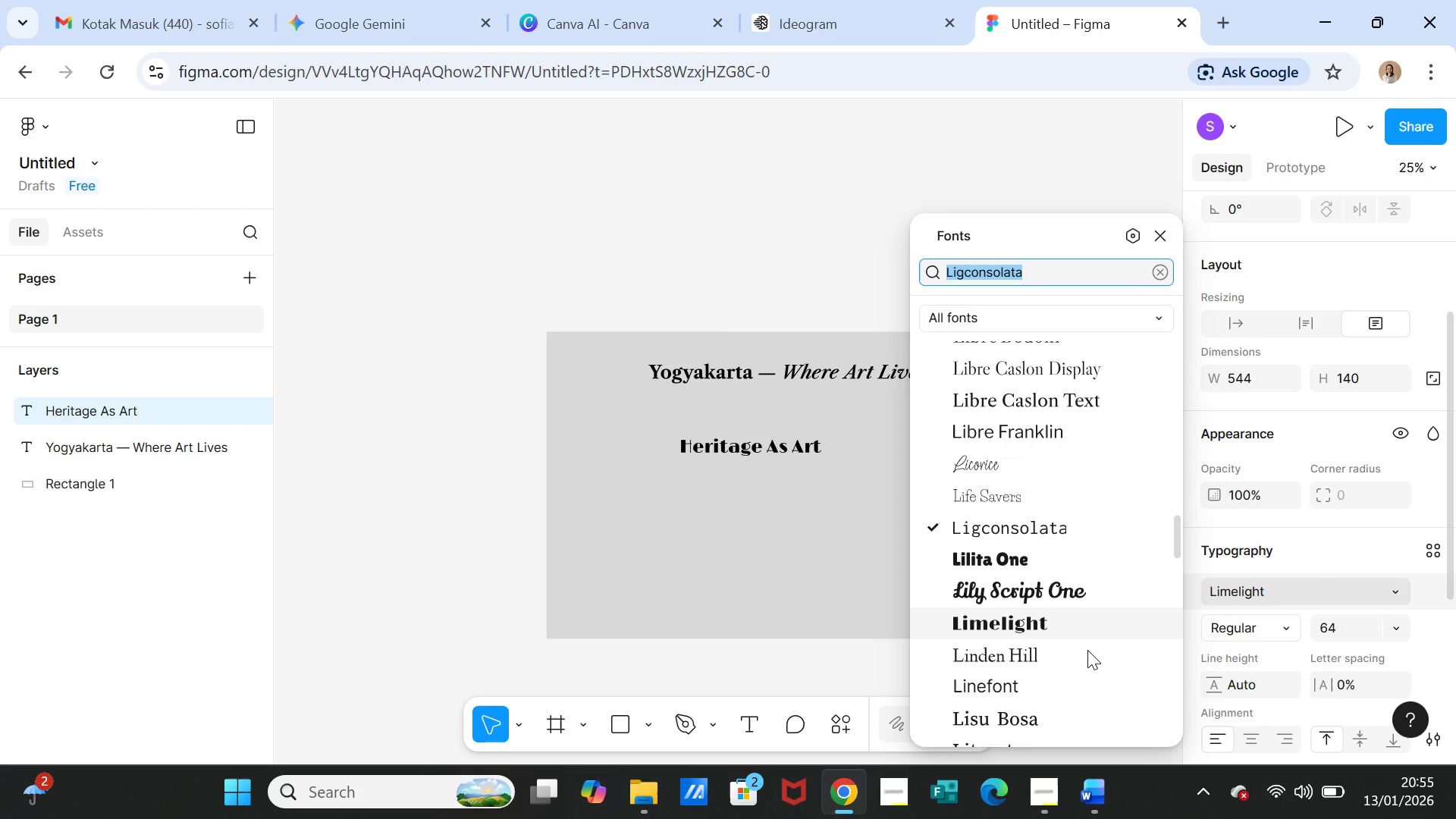 
scroll: coordinate [1087, 650], scroll_direction: down, amount: 1.0
 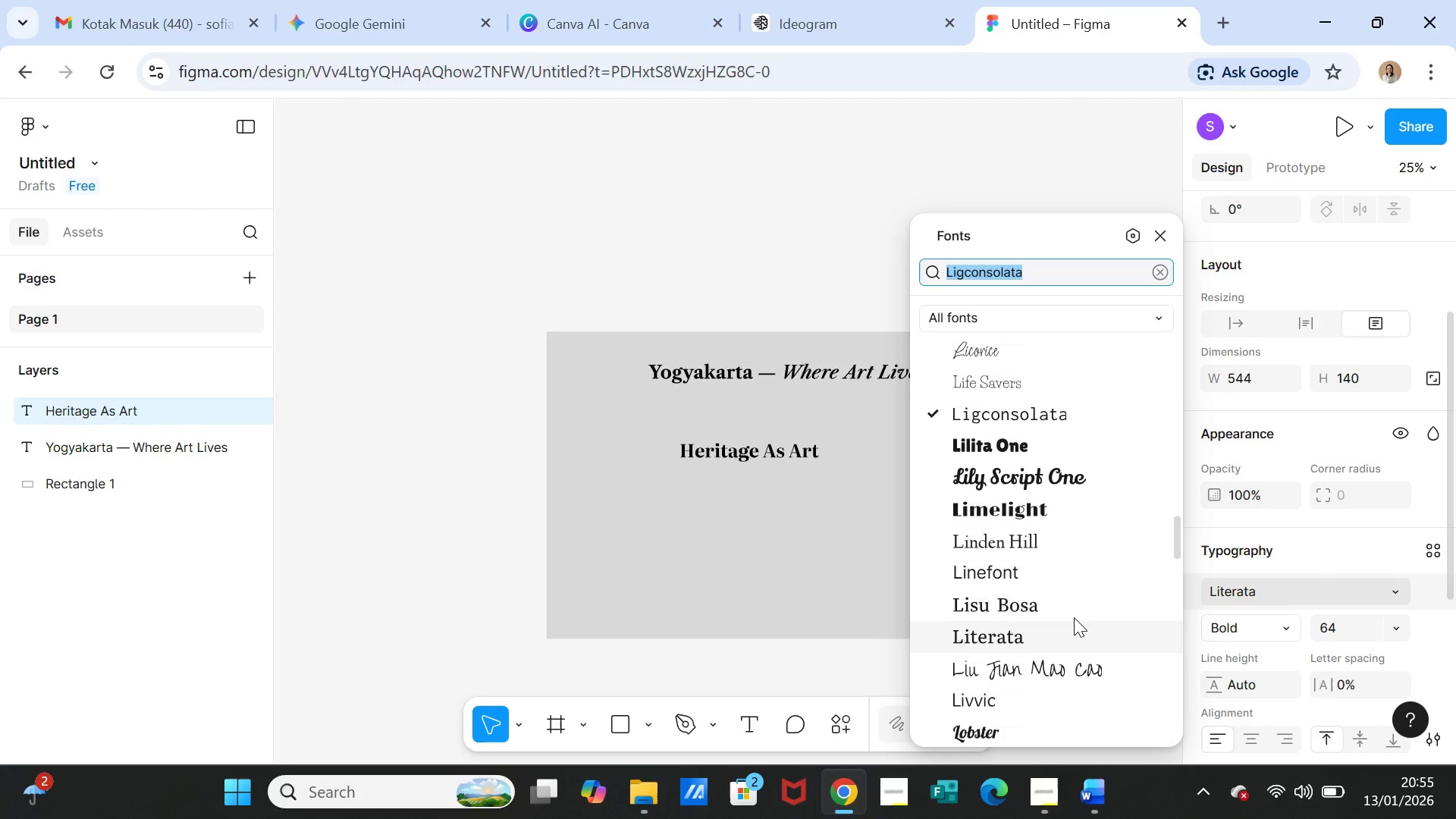 
mouse_move([1058, 626])
 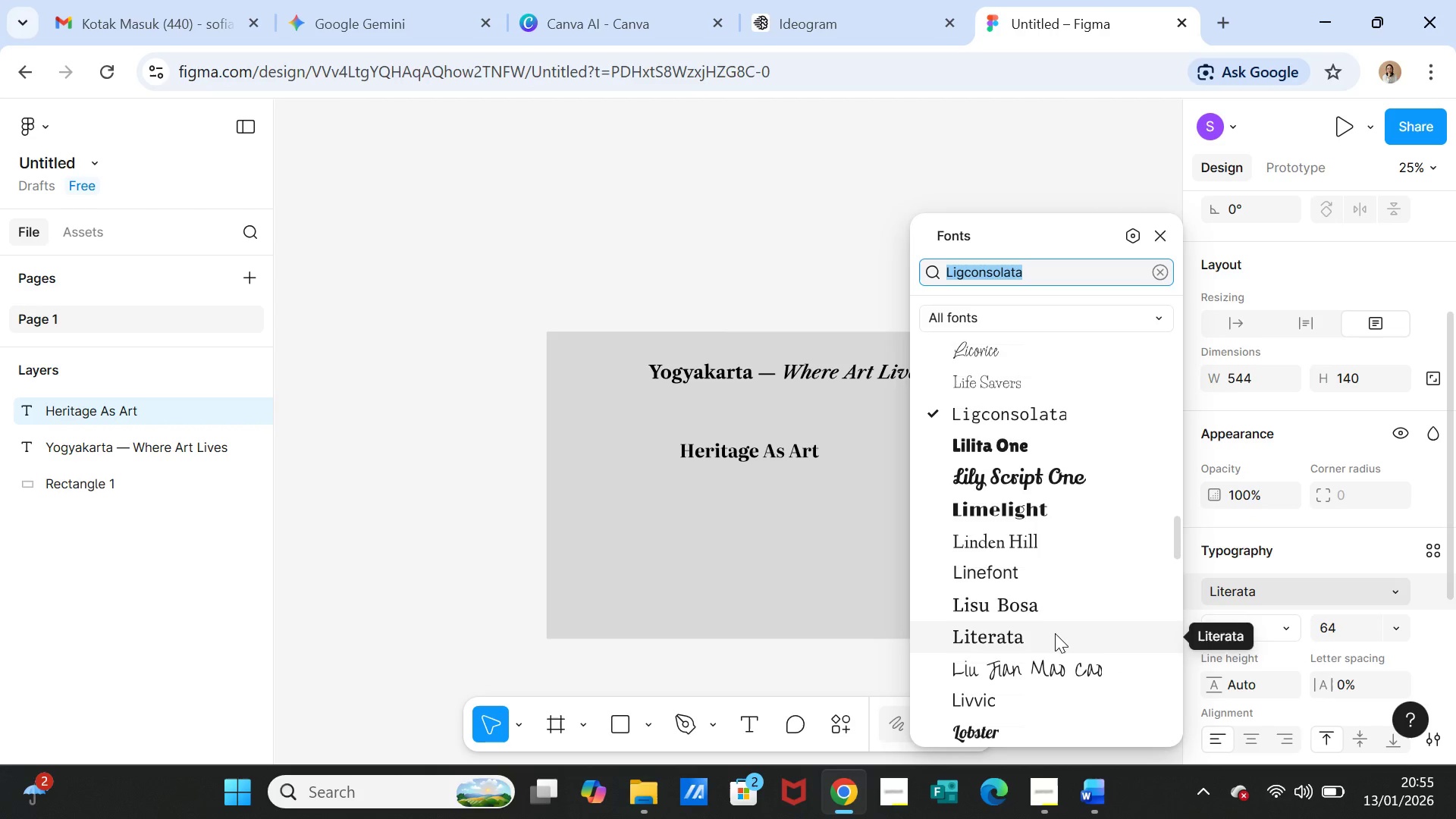 
scroll: coordinate [1055, 633], scroll_direction: down, amount: 3.0
 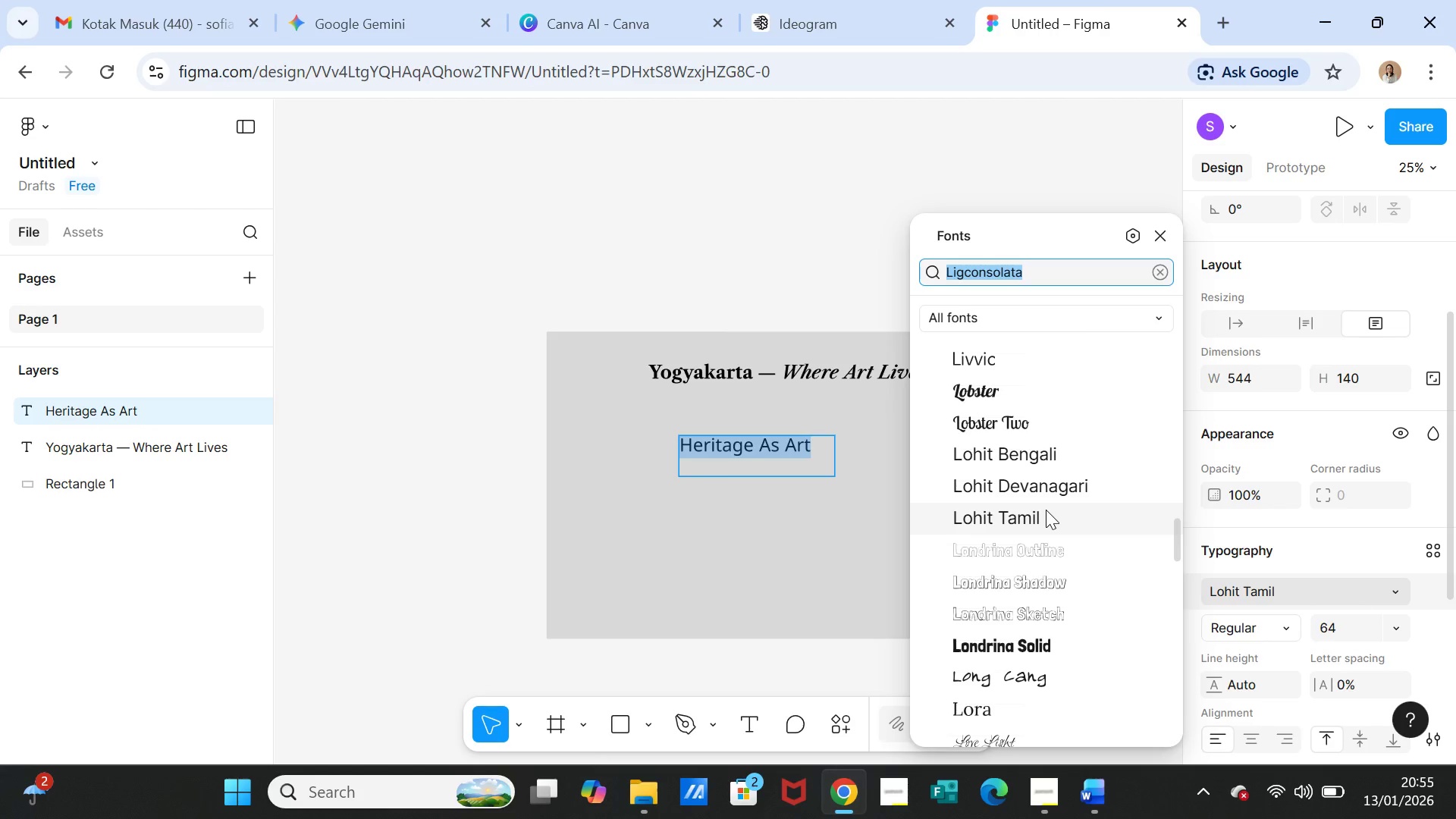 
left_click([1046, 510])
 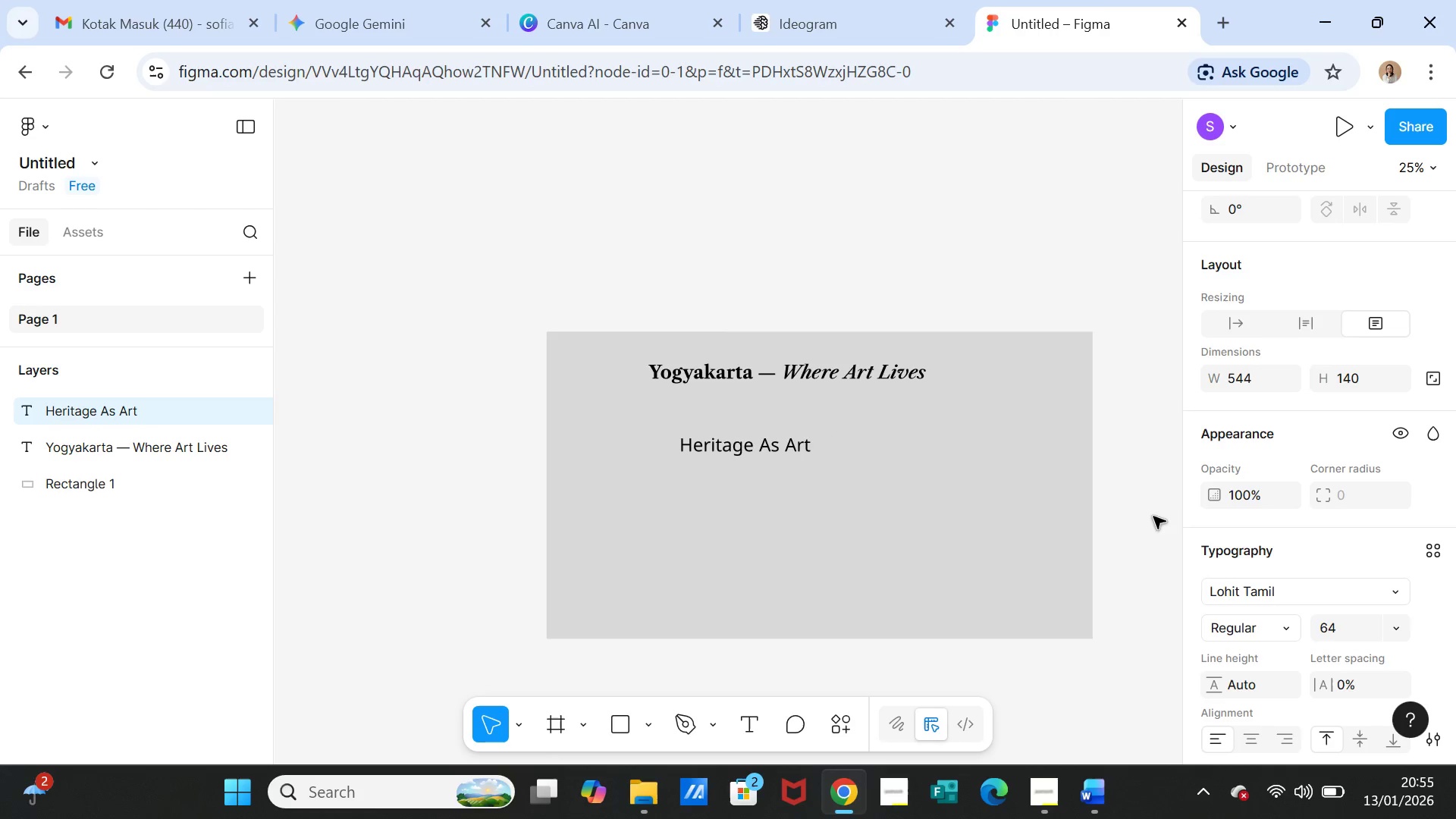 
left_click([1153, 517])
 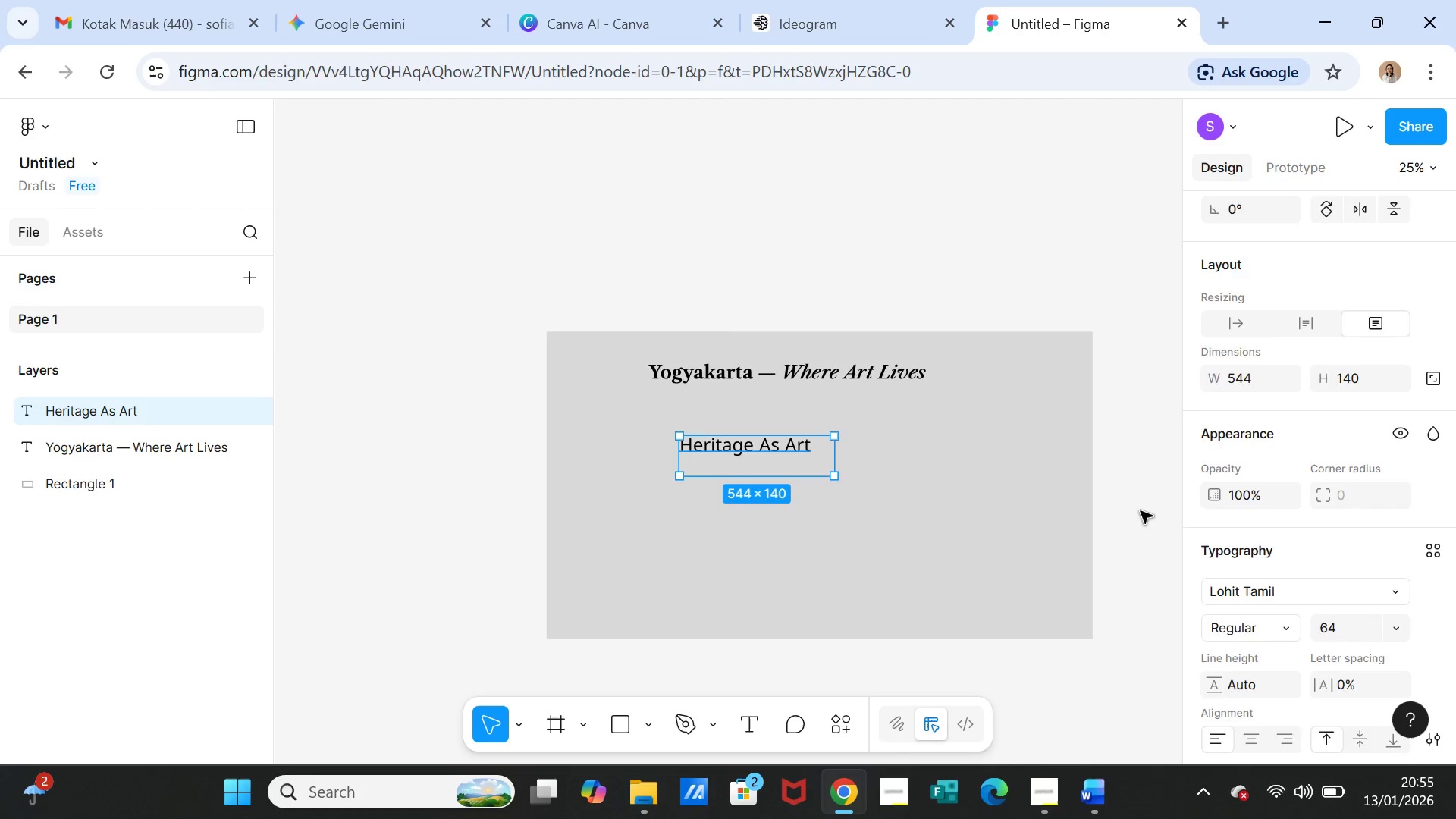 
left_click([1141, 511])
 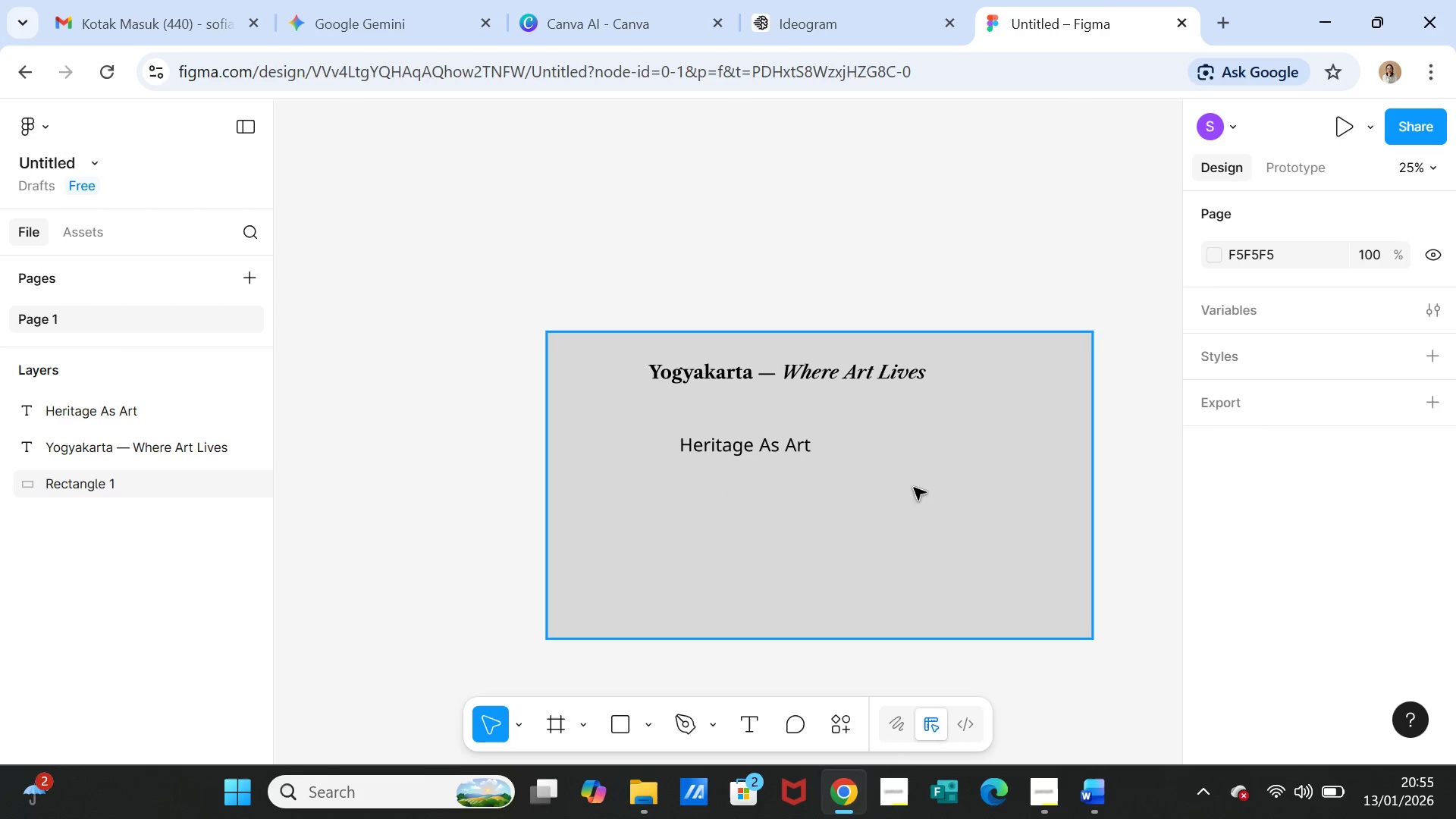 
left_click([802, 455])
 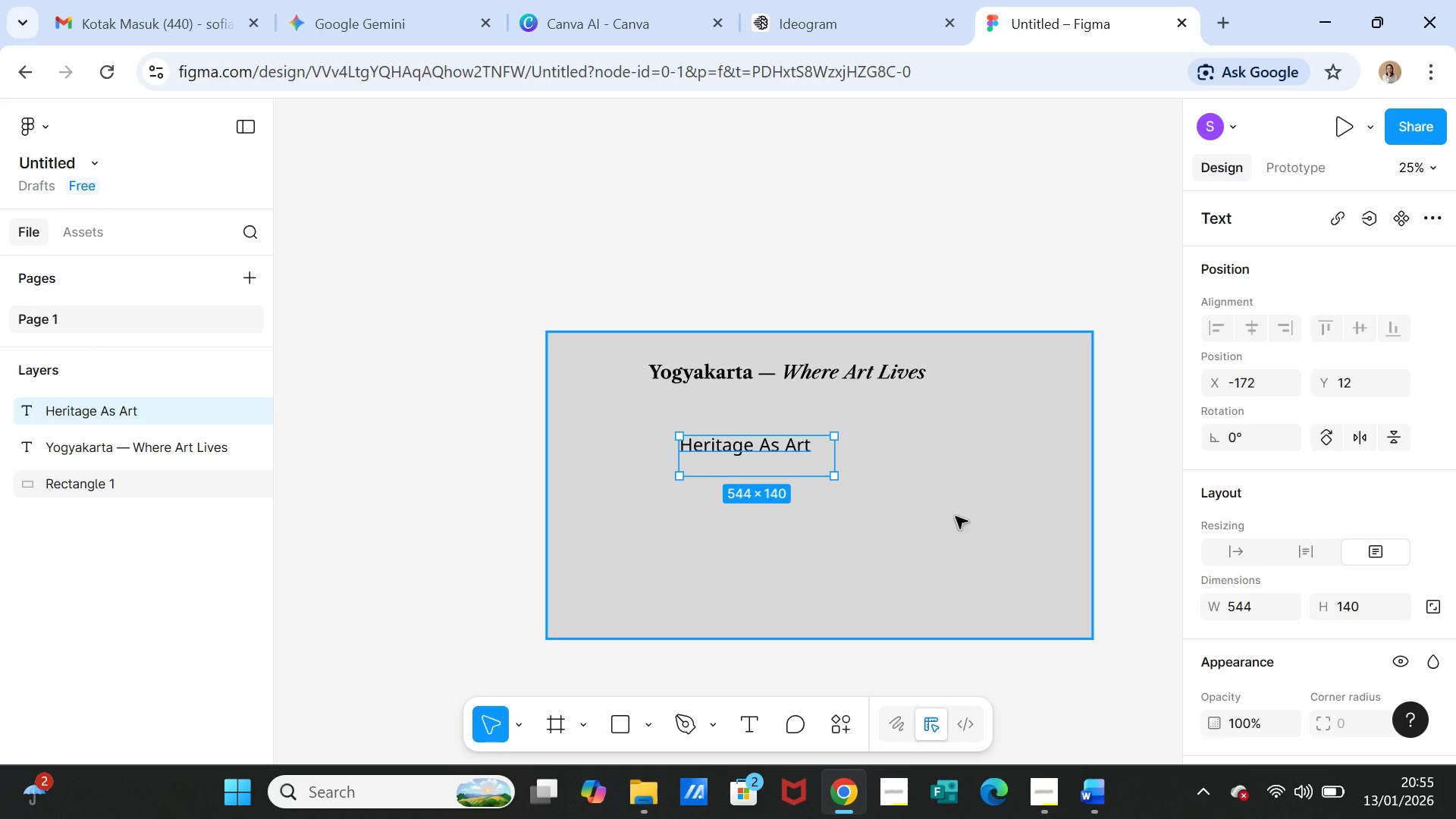 
left_click([974, 569])
 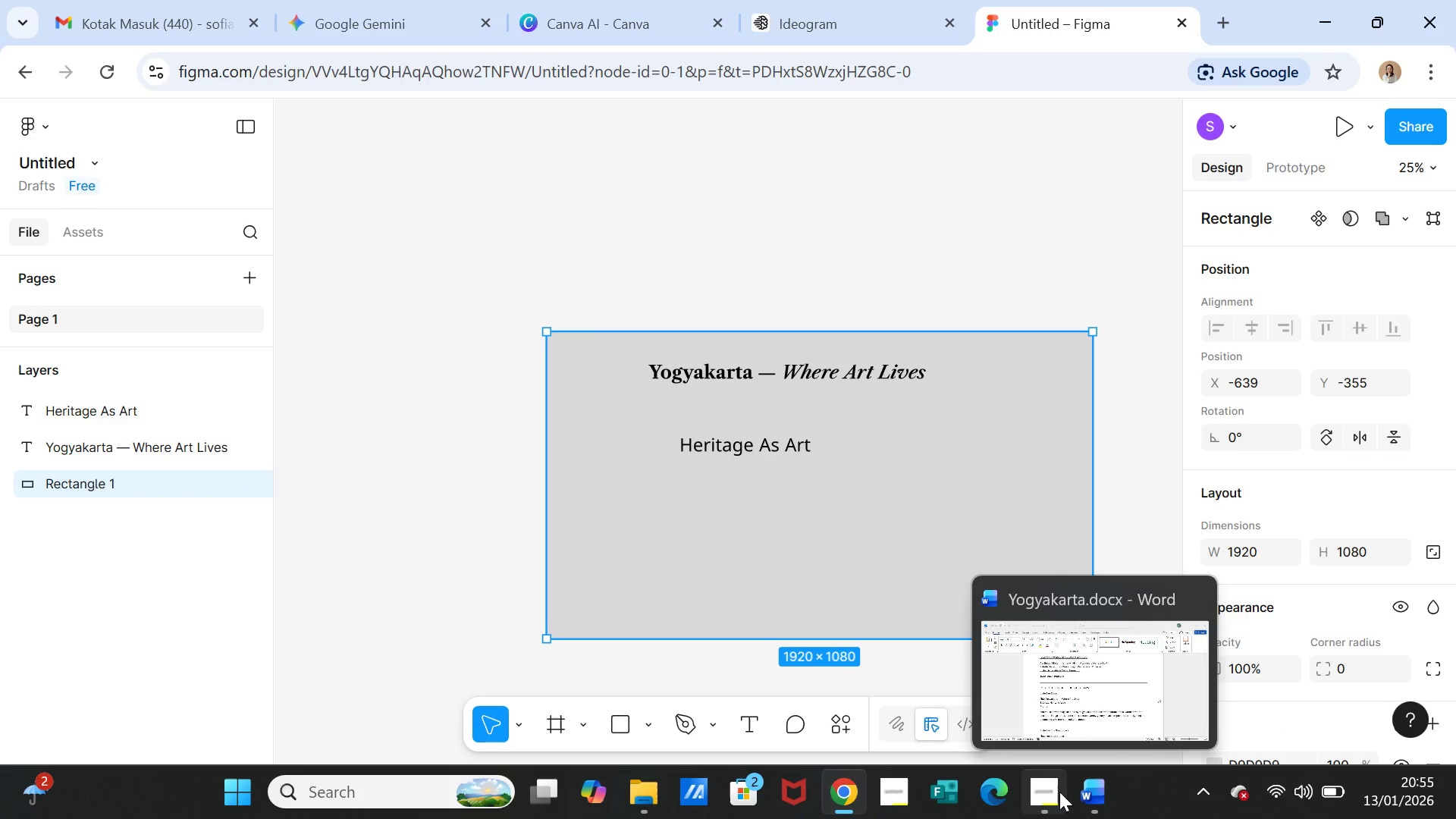 
left_click([1081, 794])
 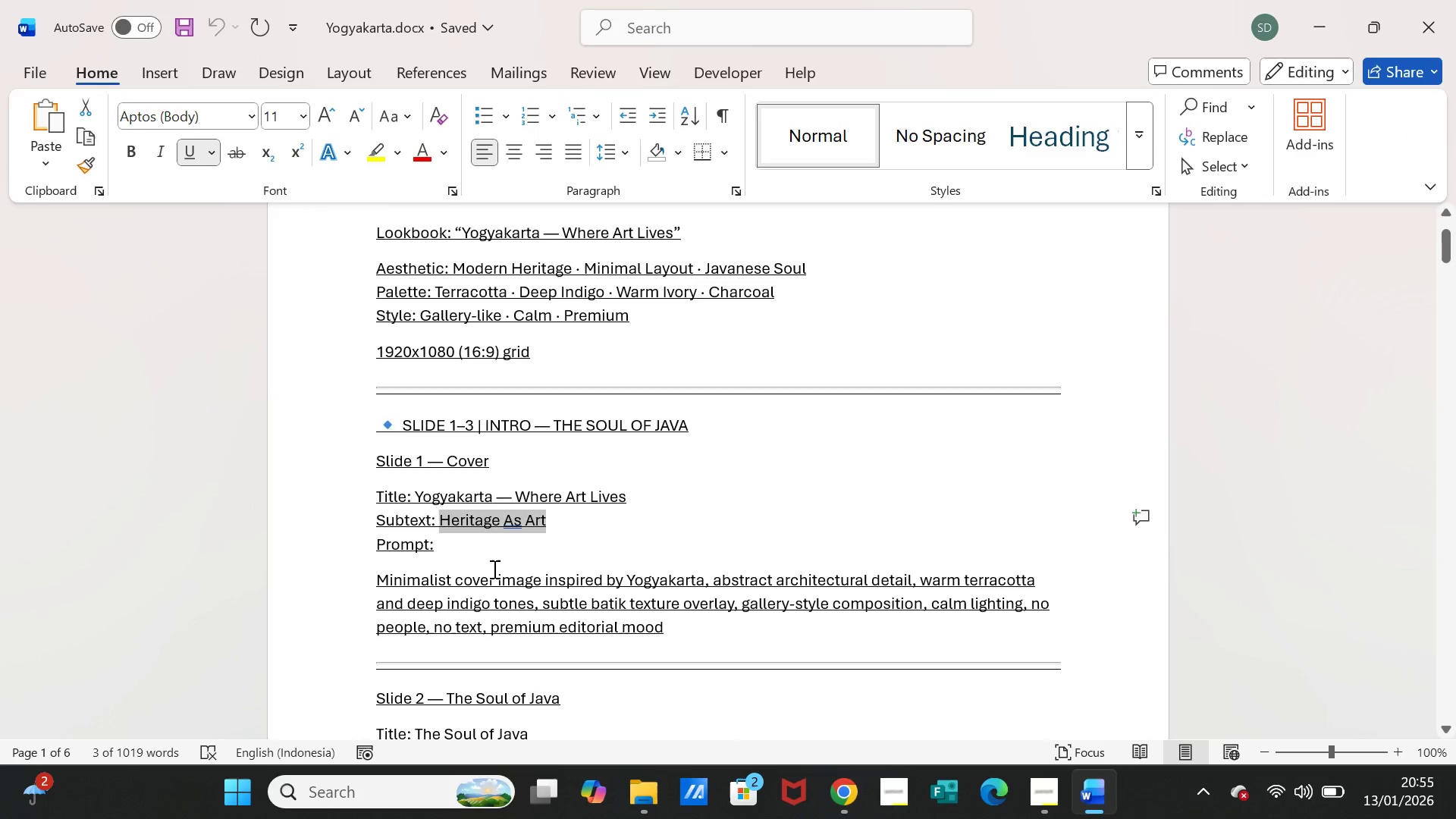 
scroll: coordinate [493, 569], scroll_direction: down, amount: 1.0
 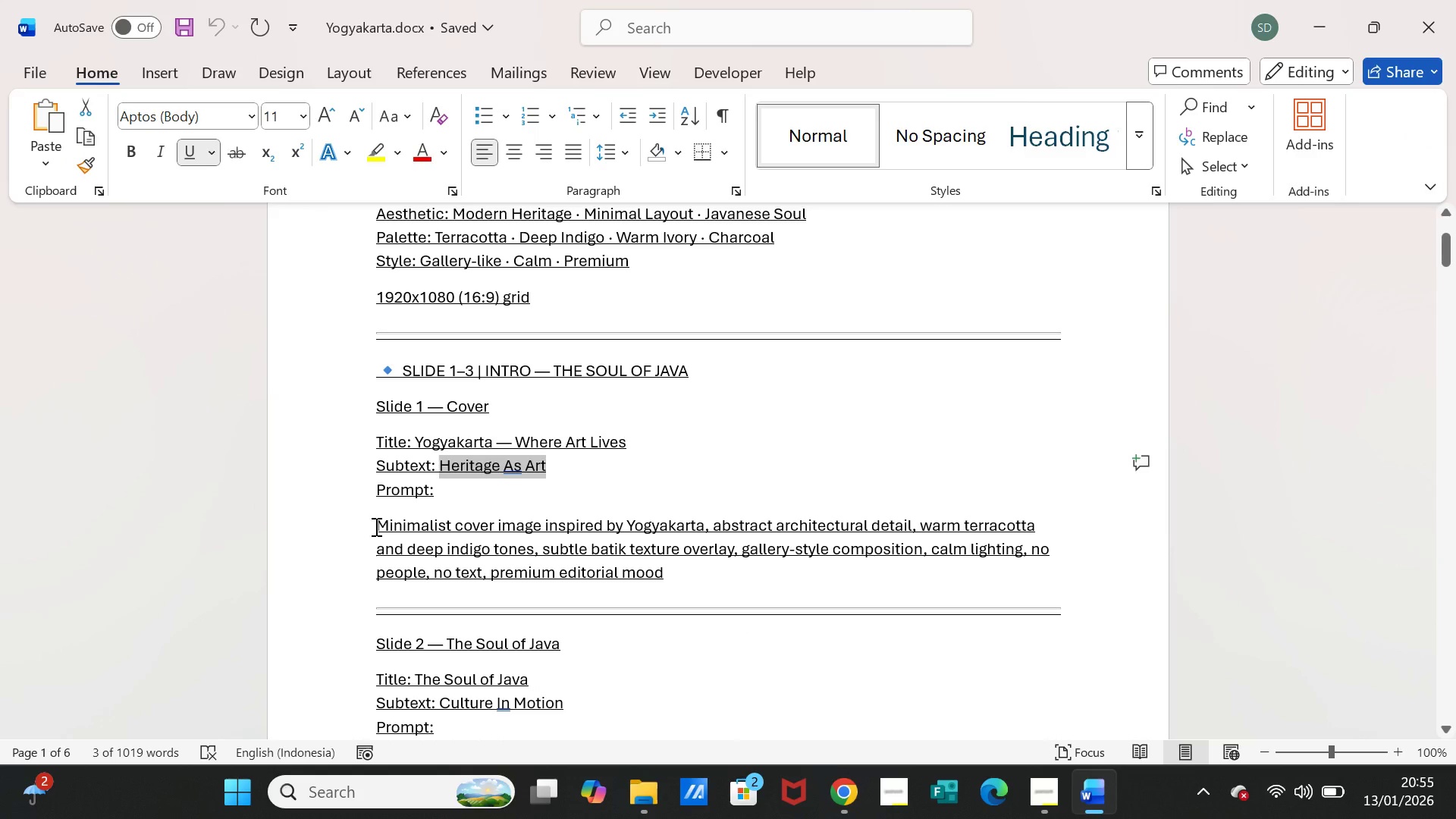 
left_click_drag(start_coordinate=[375, 526], to_coordinate=[652, 570])
 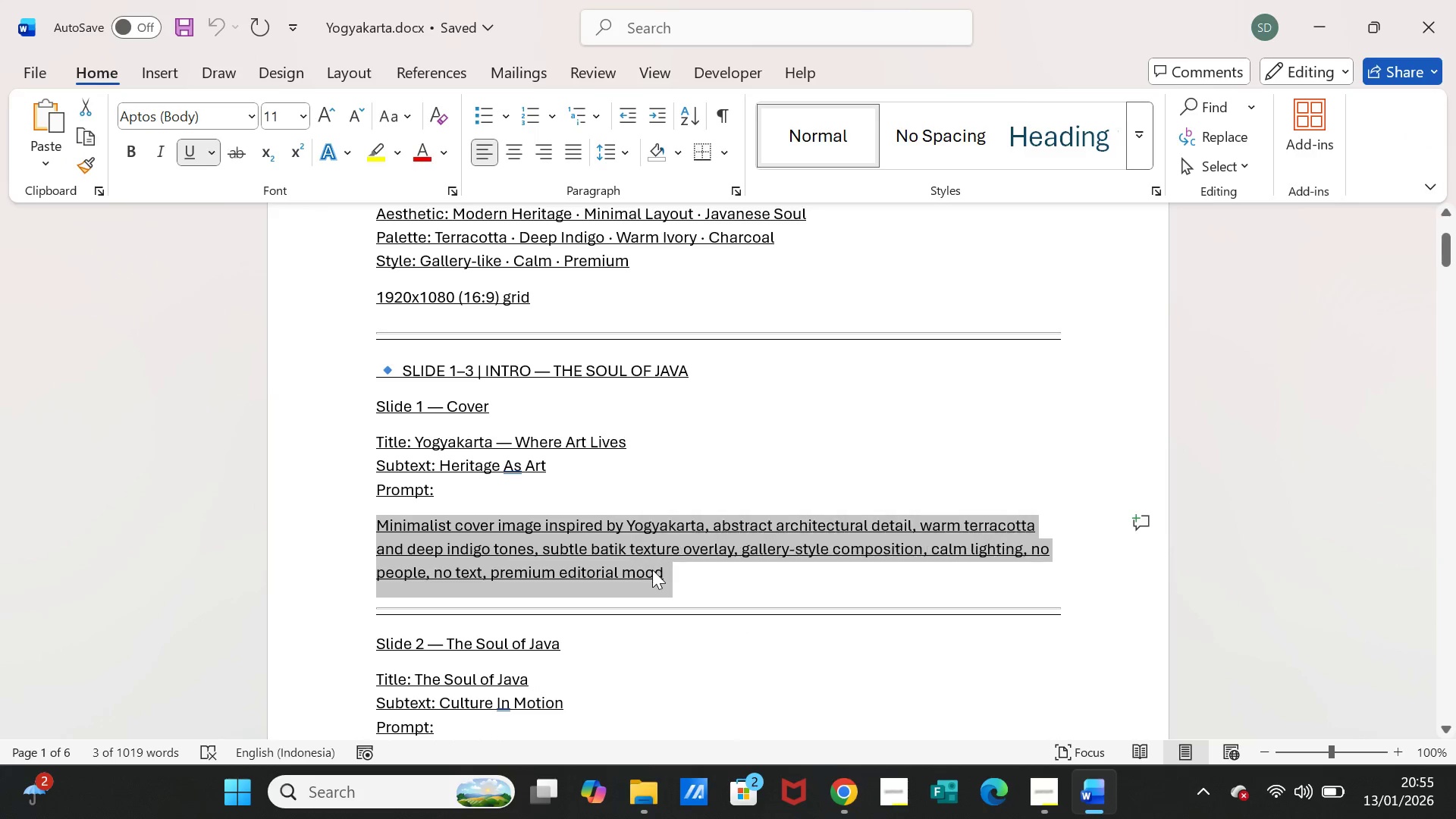 
key(Control+C)
 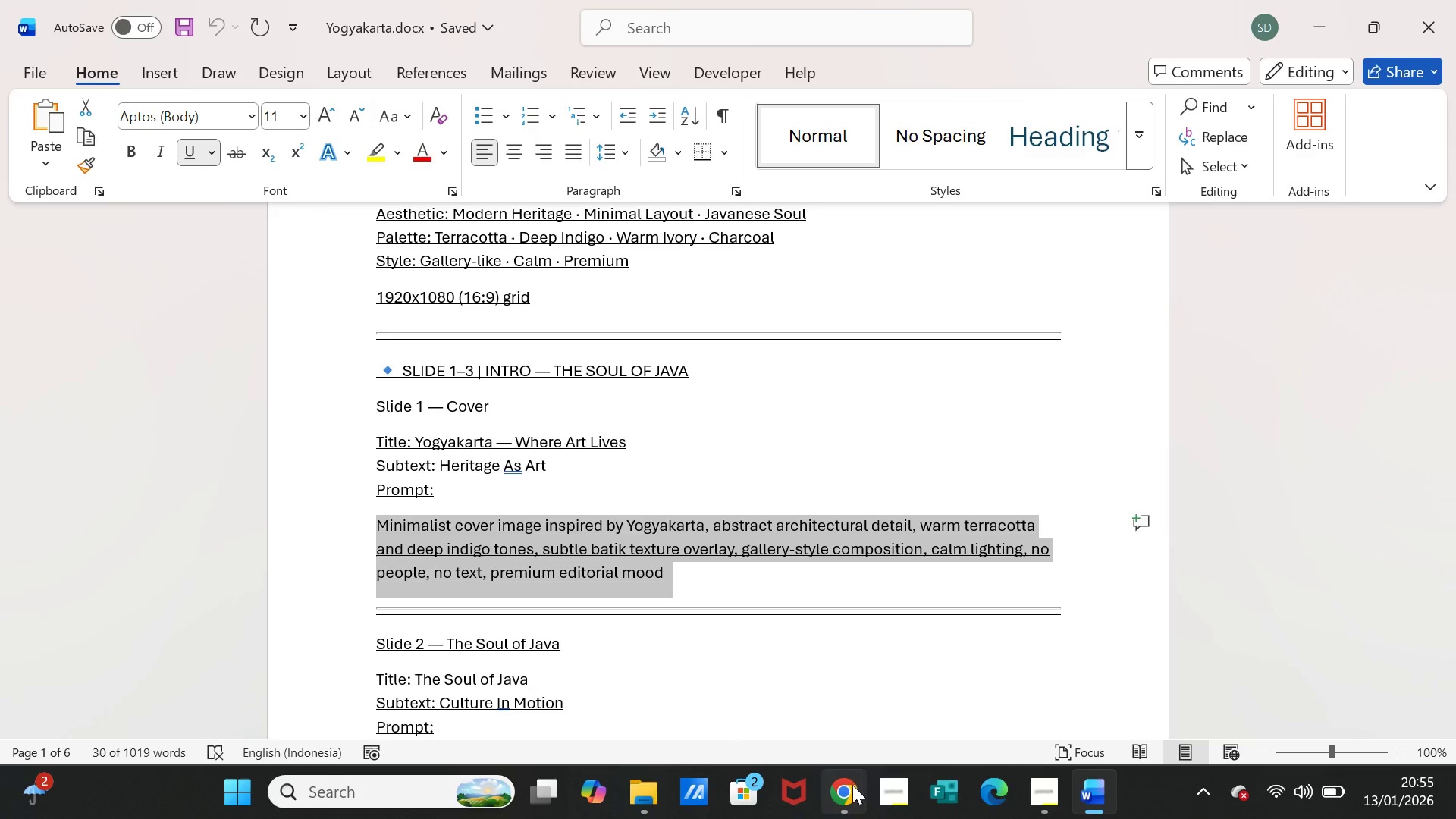 
left_click([850, 787])
 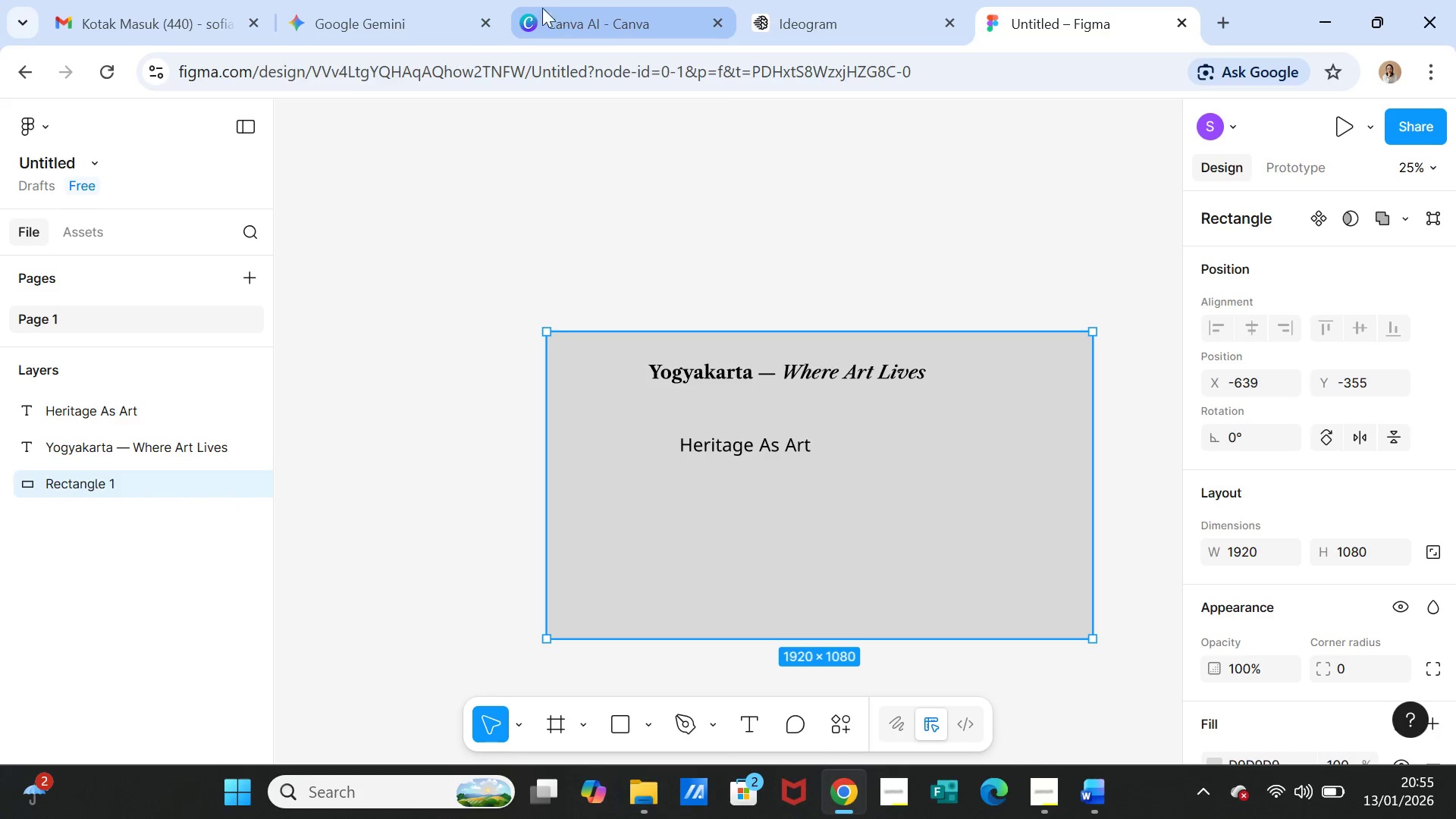 
left_click([423, 7])
 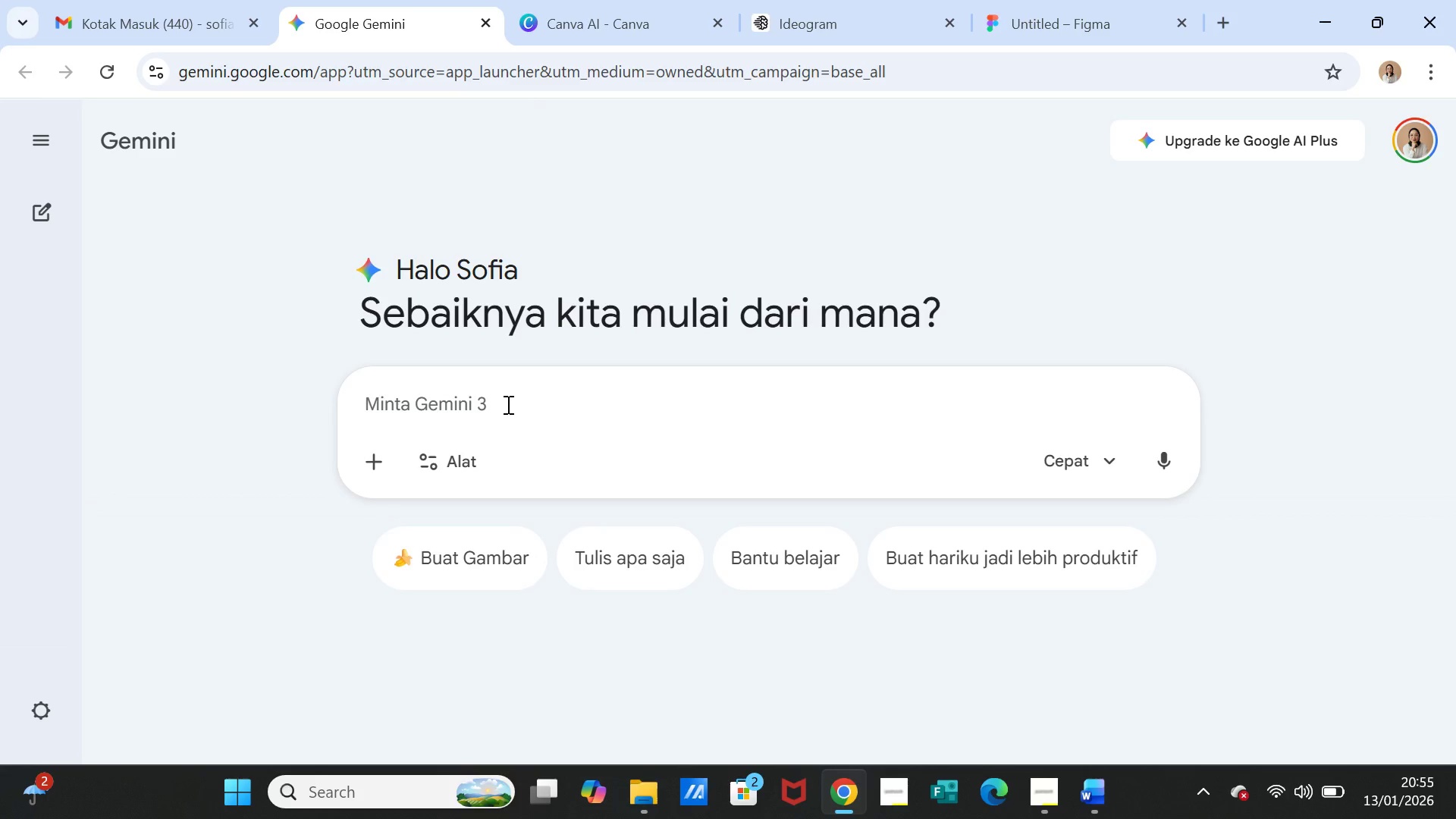 
left_click([507, 404])
 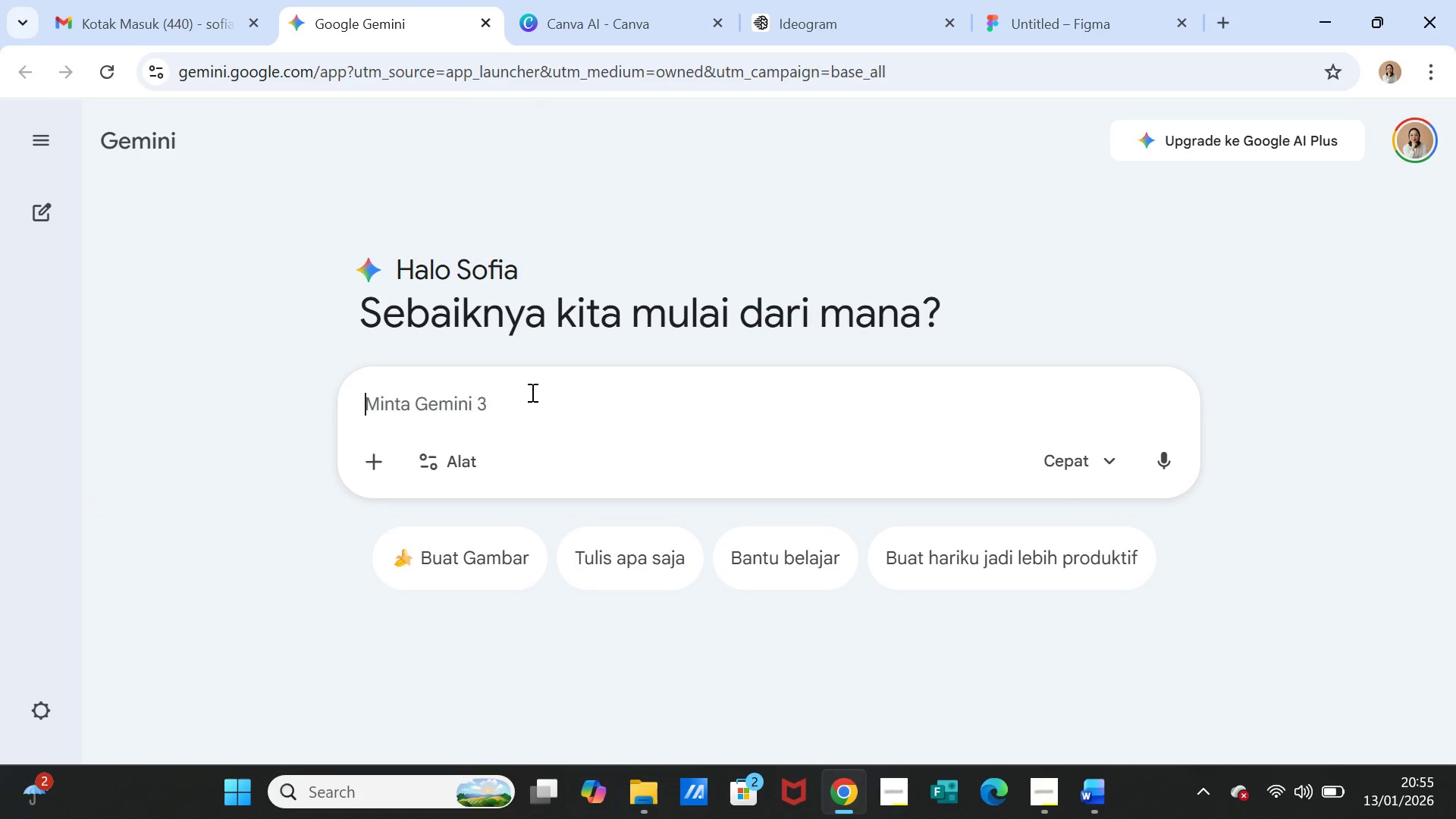 
key(Control+V)
 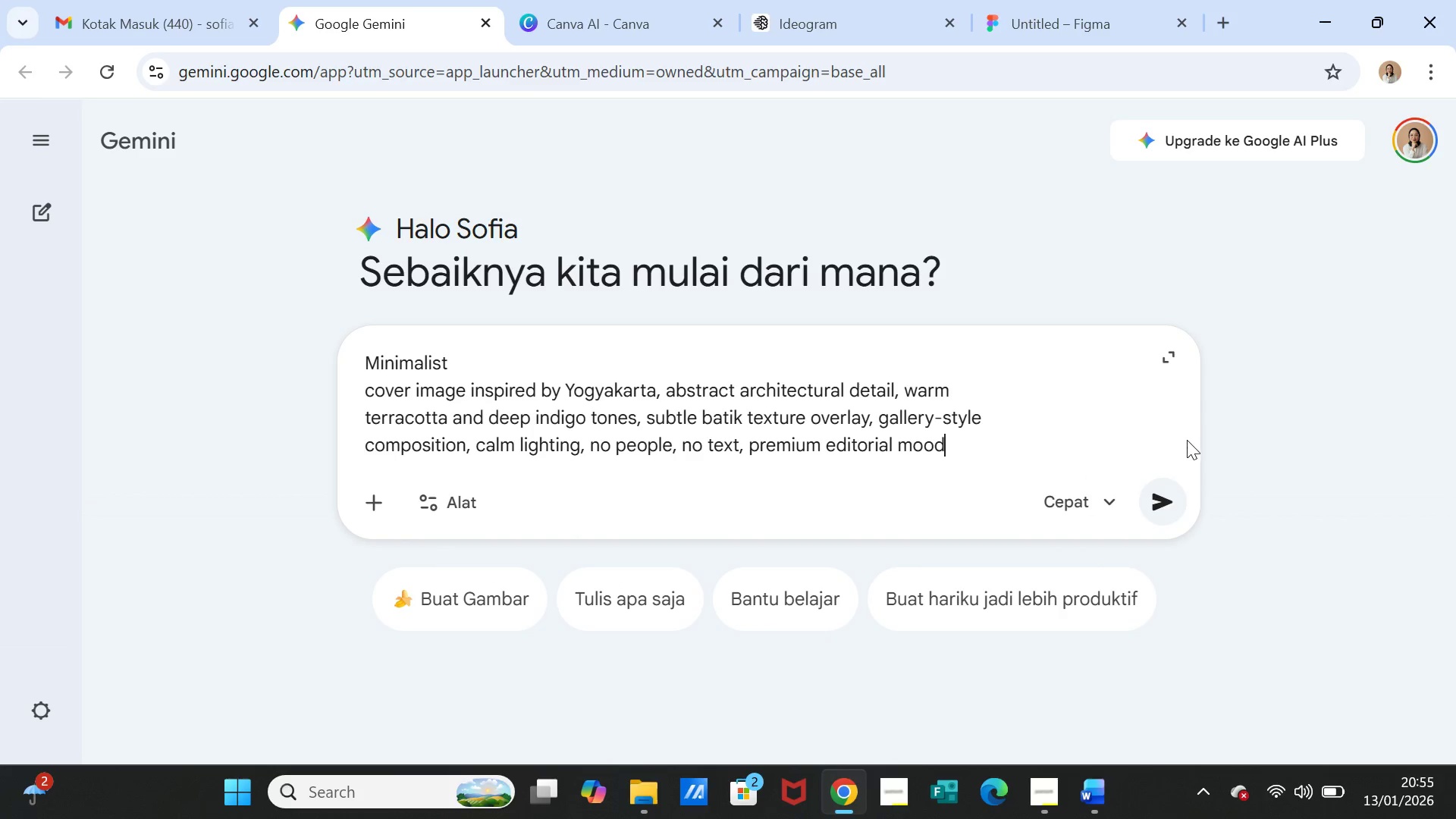 
left_click([1171, 494])
 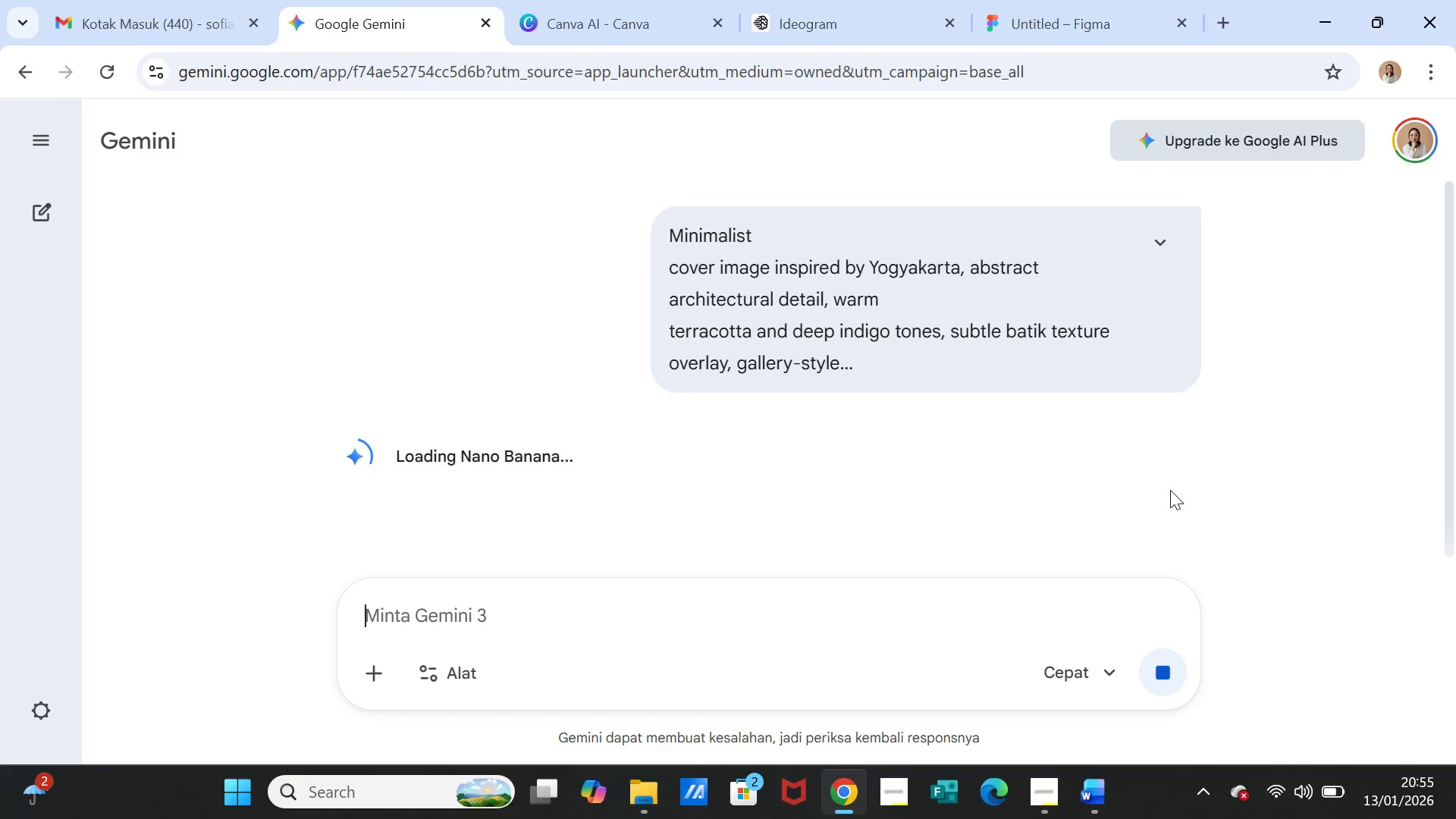 
wait(15.33)
 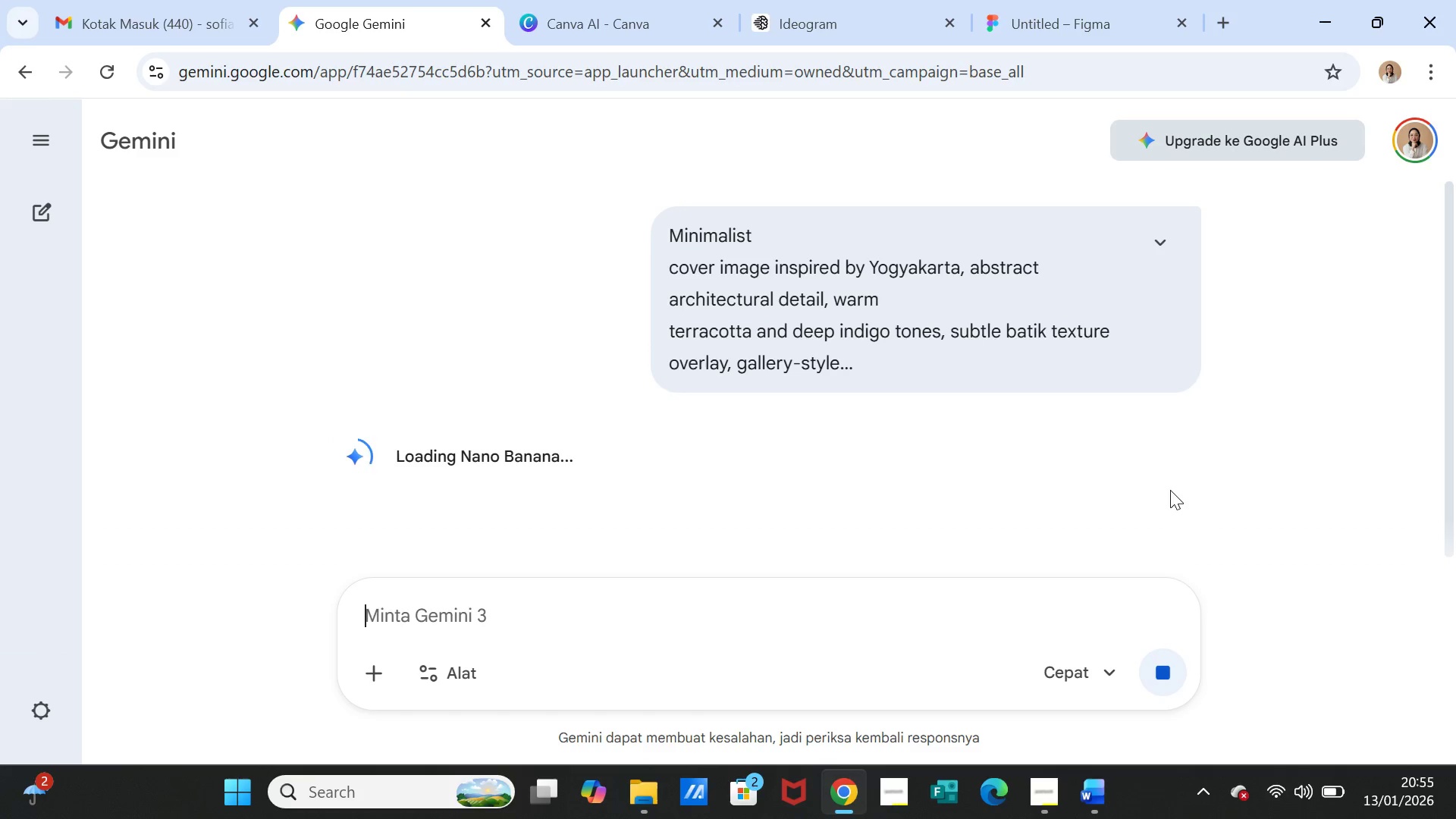 
scroll: coordinate [1131, 407], scroll_direction: down, amount: 2.0
 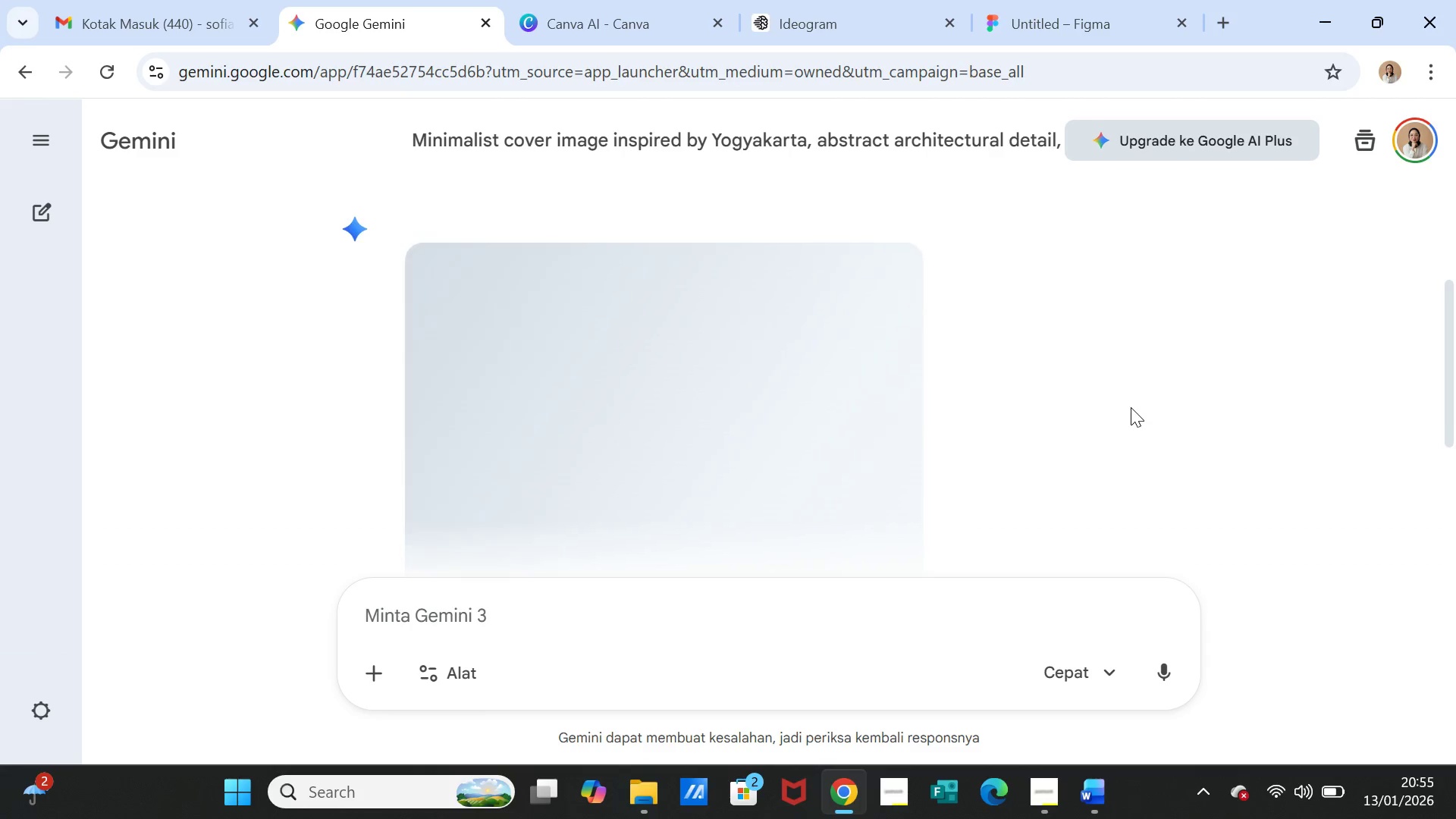 
scroll: coordinate [1131, 407], scroll_direction: none, amount: 0.0
 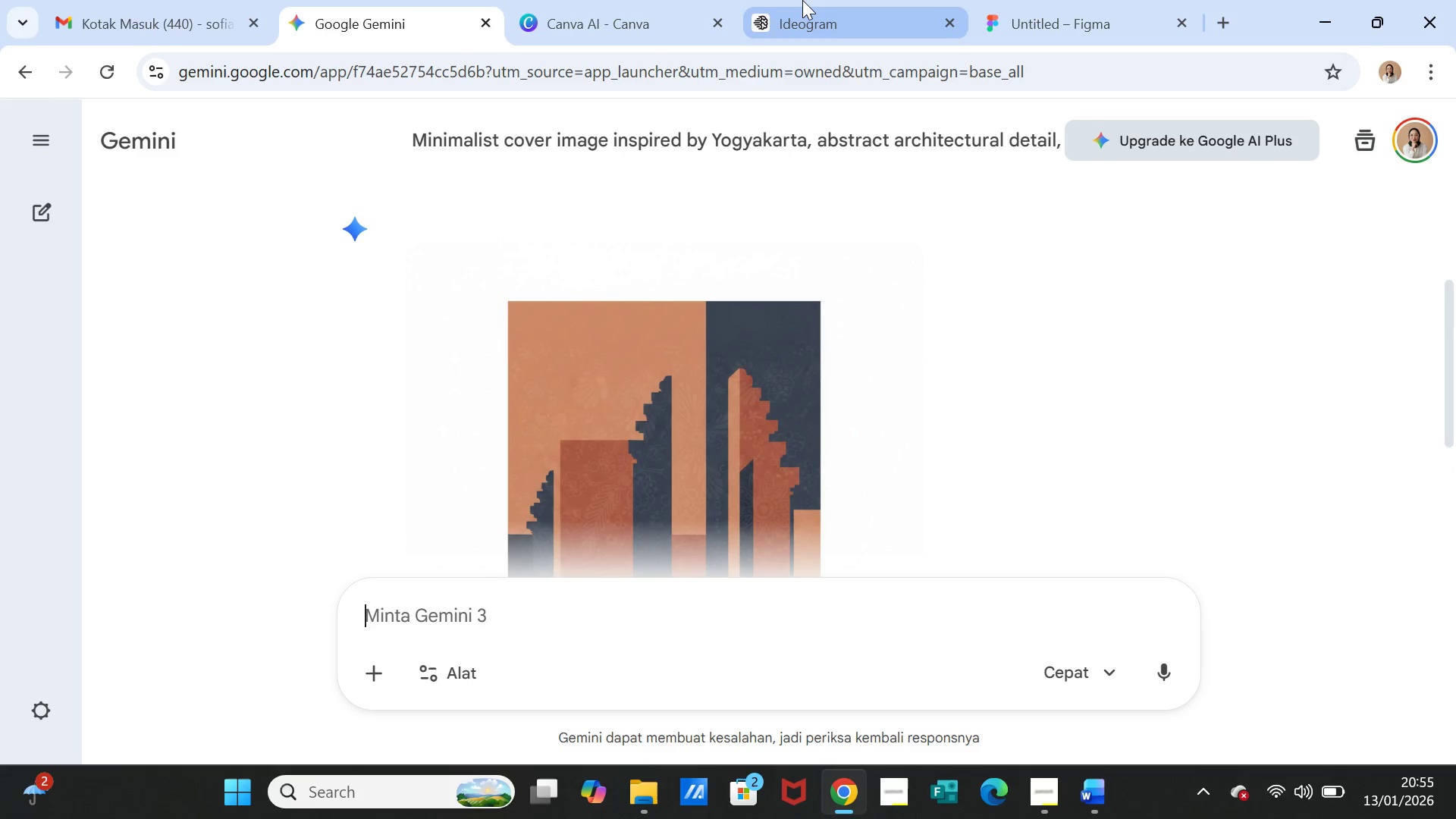 
left_click([802, 0])
 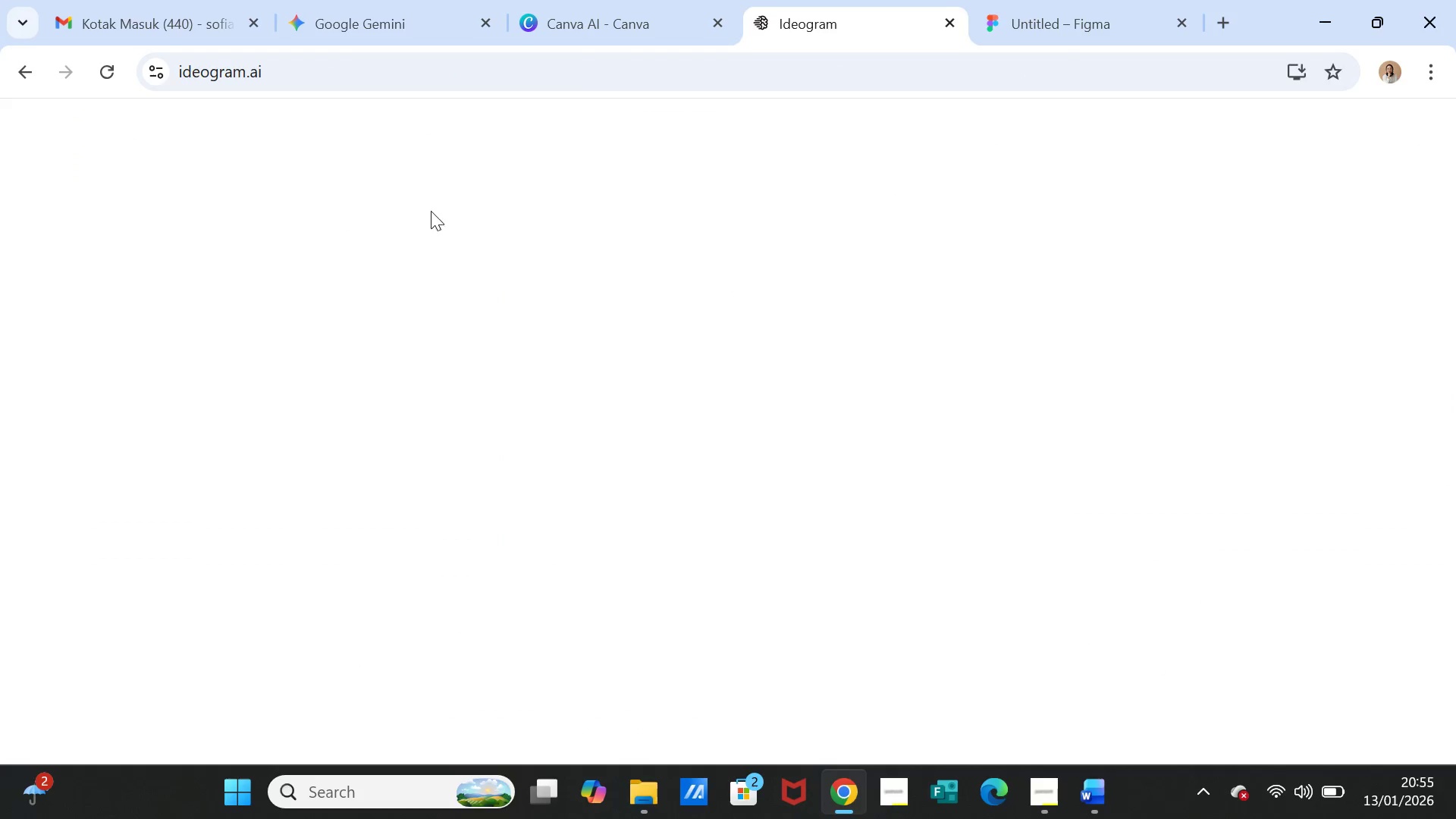 
wait(6.69)
 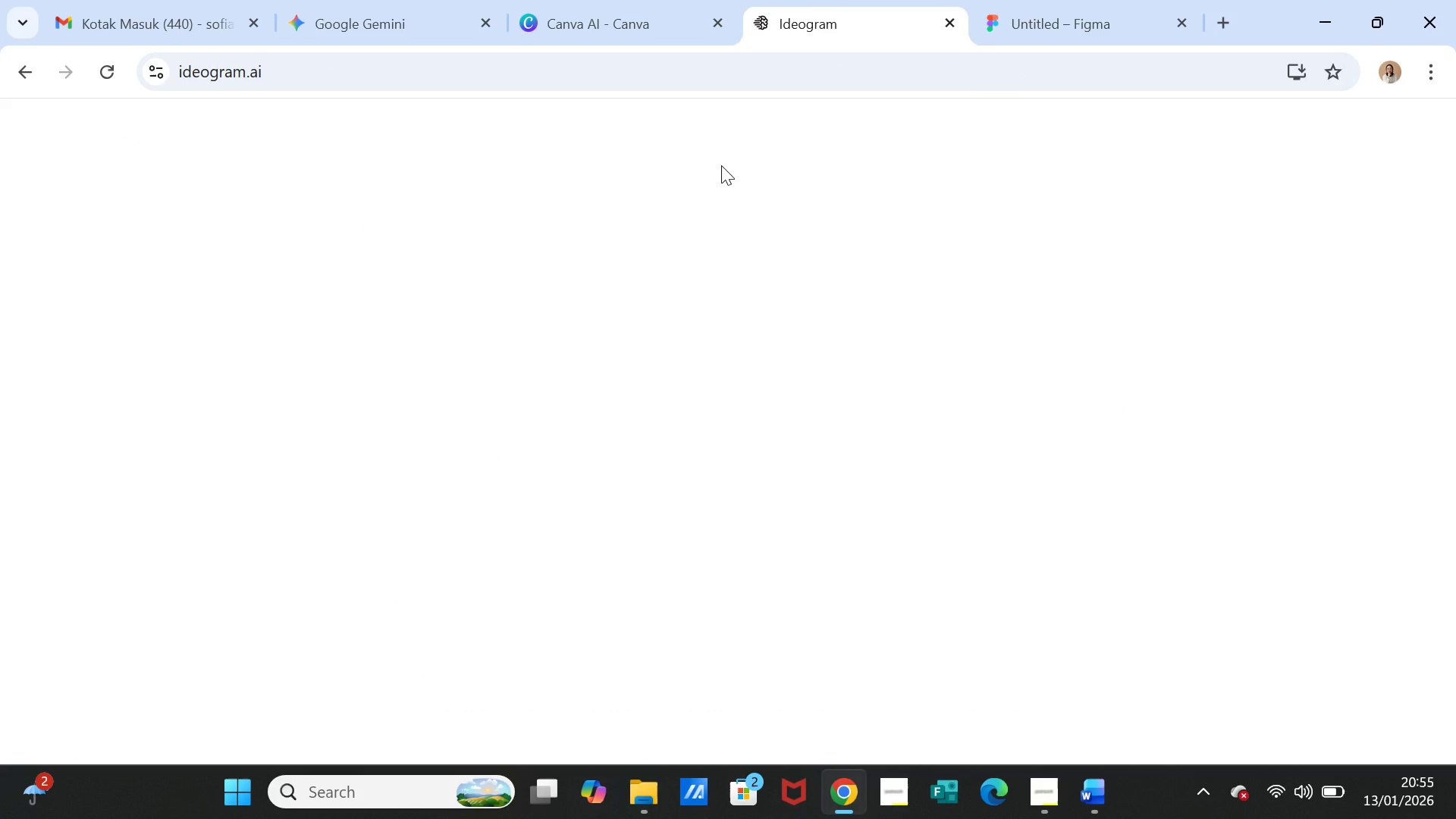 
left_click([107, 74])
 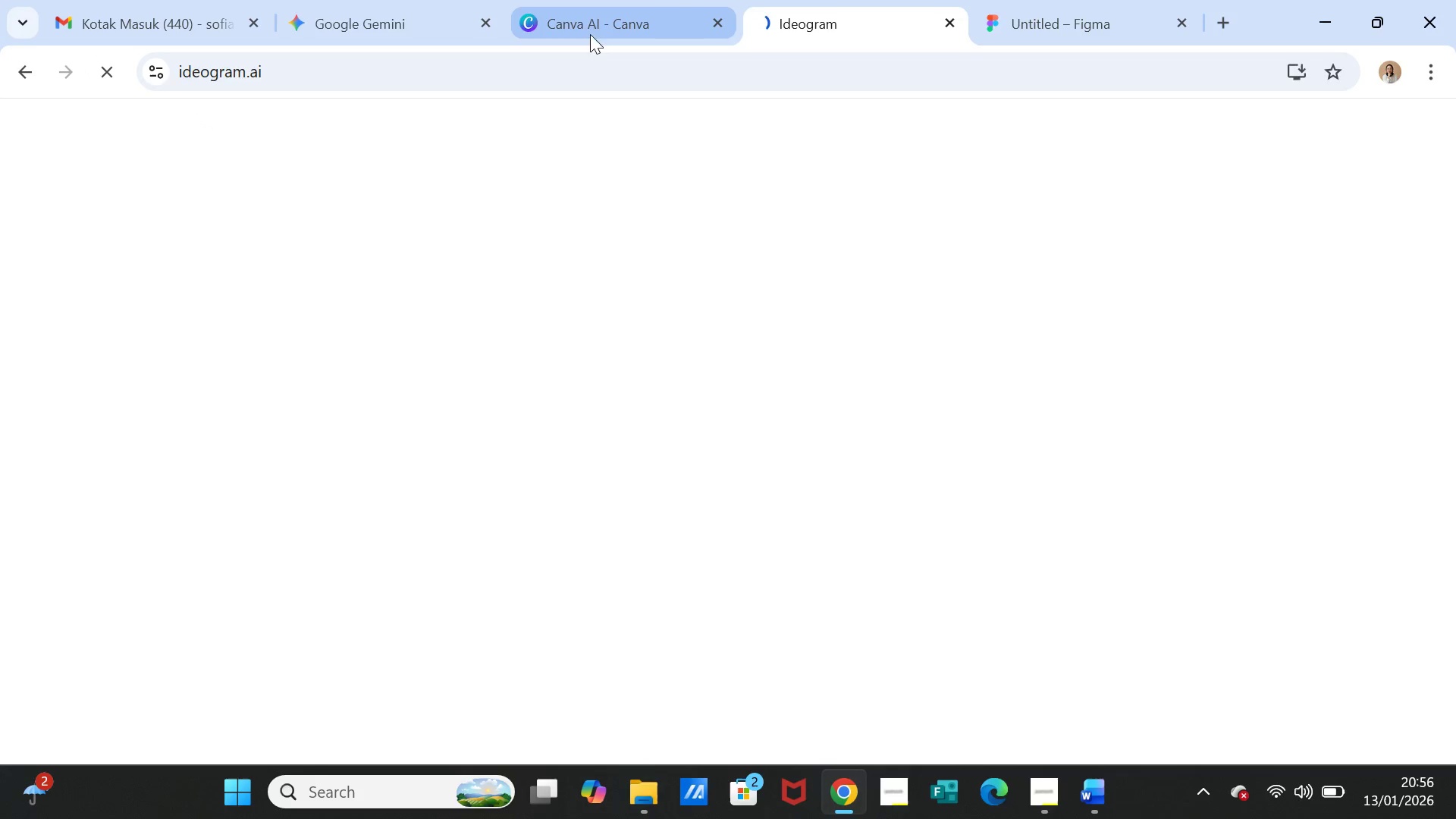 
left_click([587, 24])
 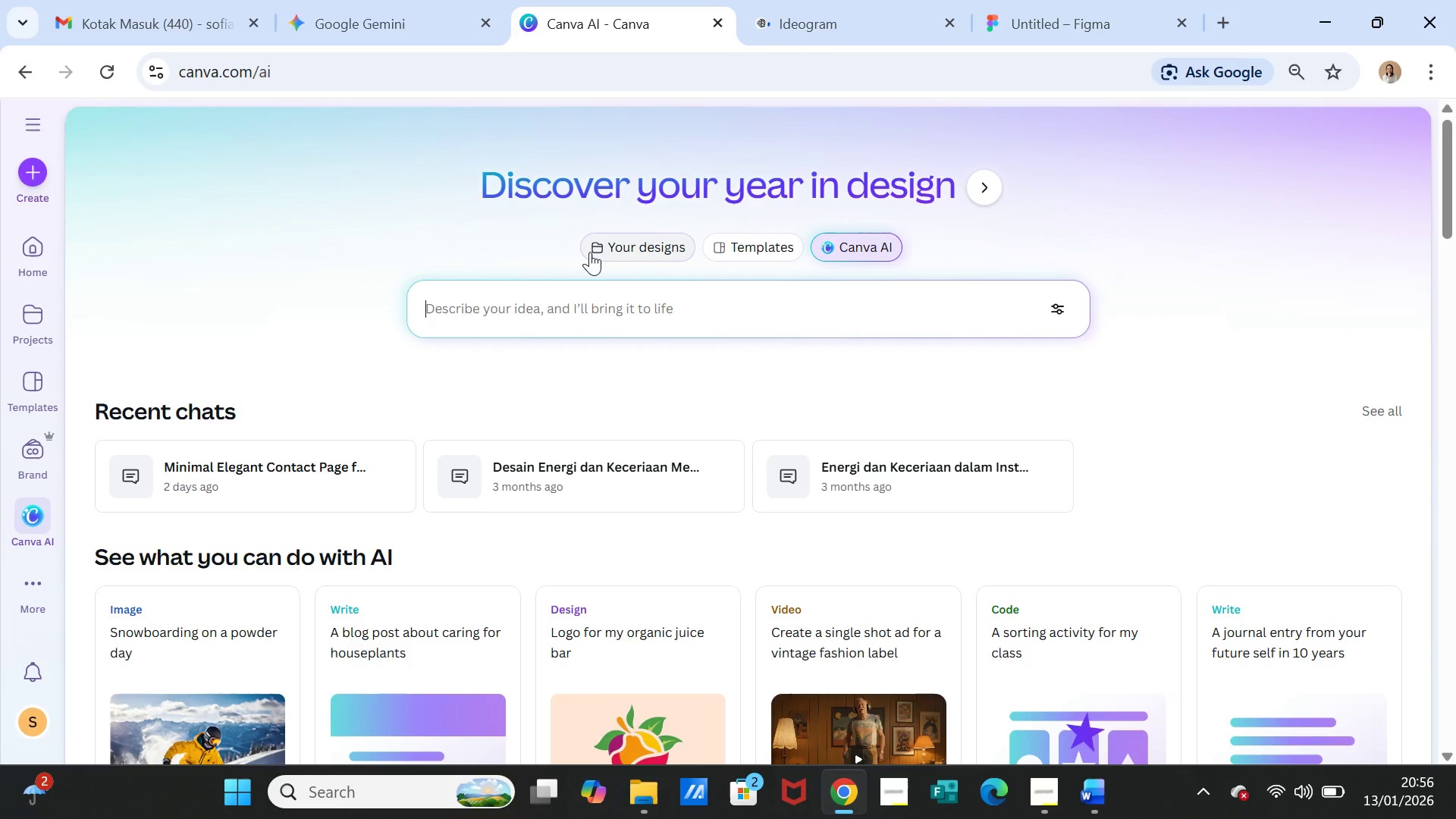 
left_click([587, 301])
 